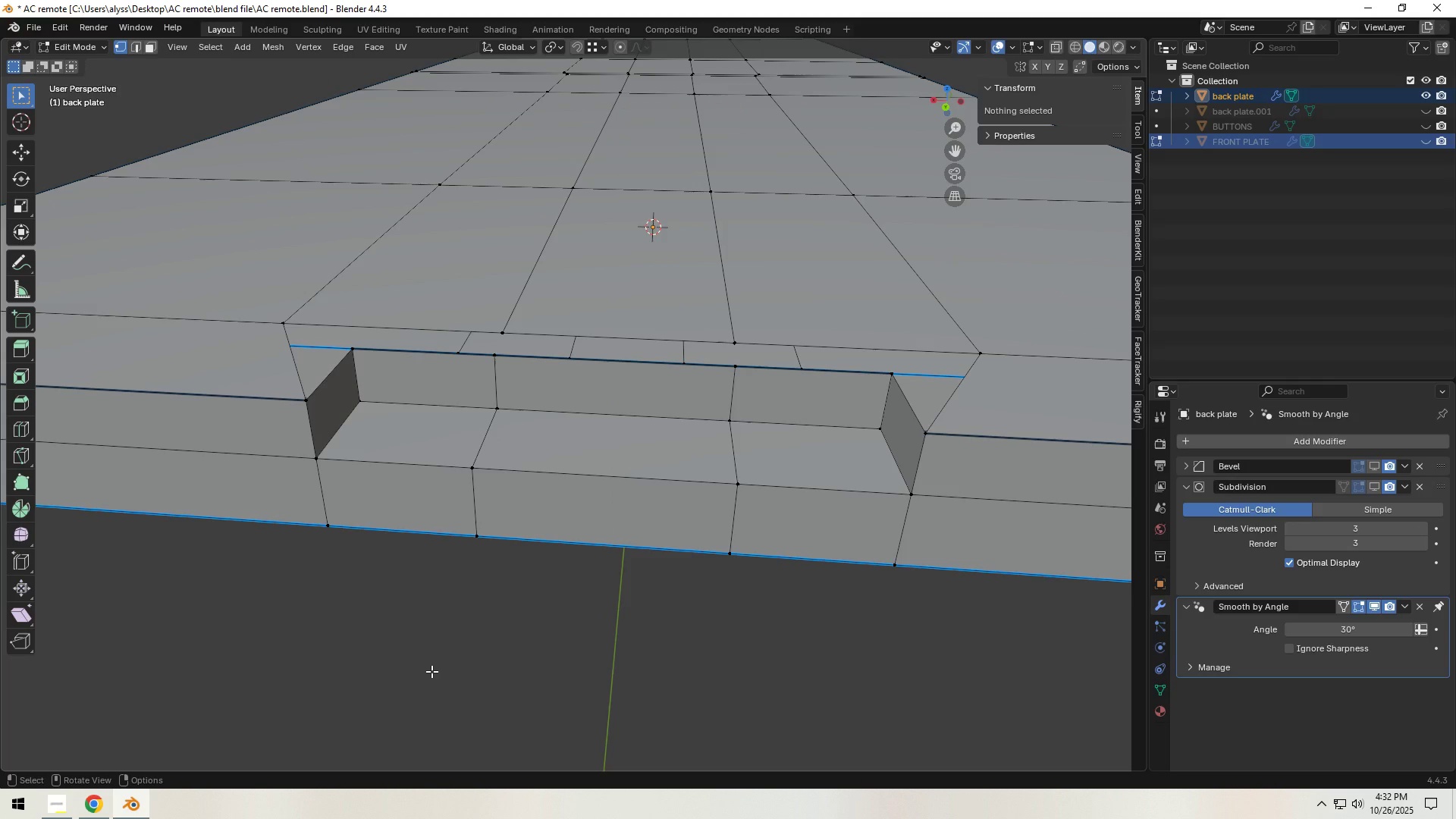 
scroll: coordinate [575, 425], scroll_direction: down, amount: 6.0
 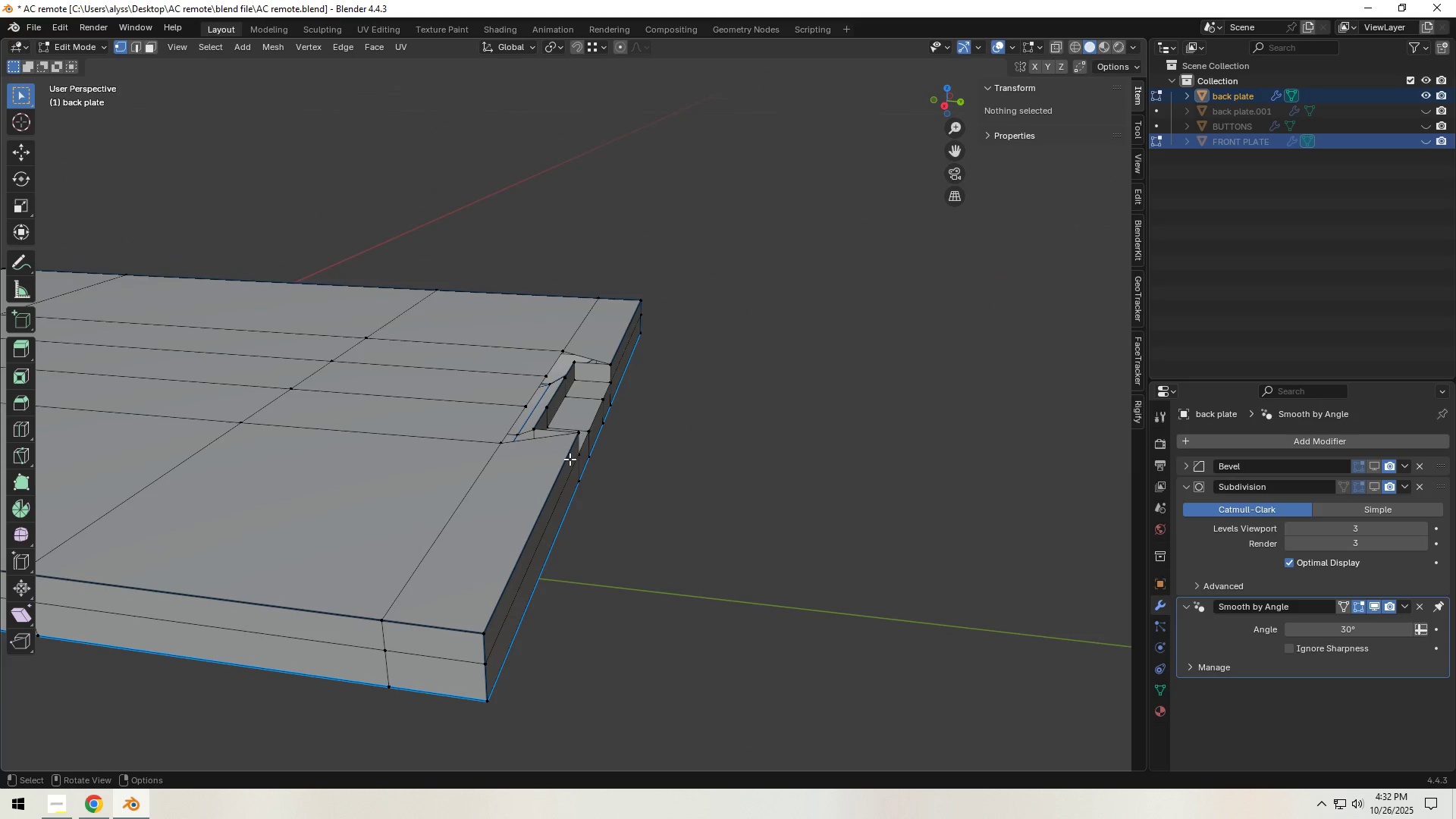 
key(Control+ControlLeft)
 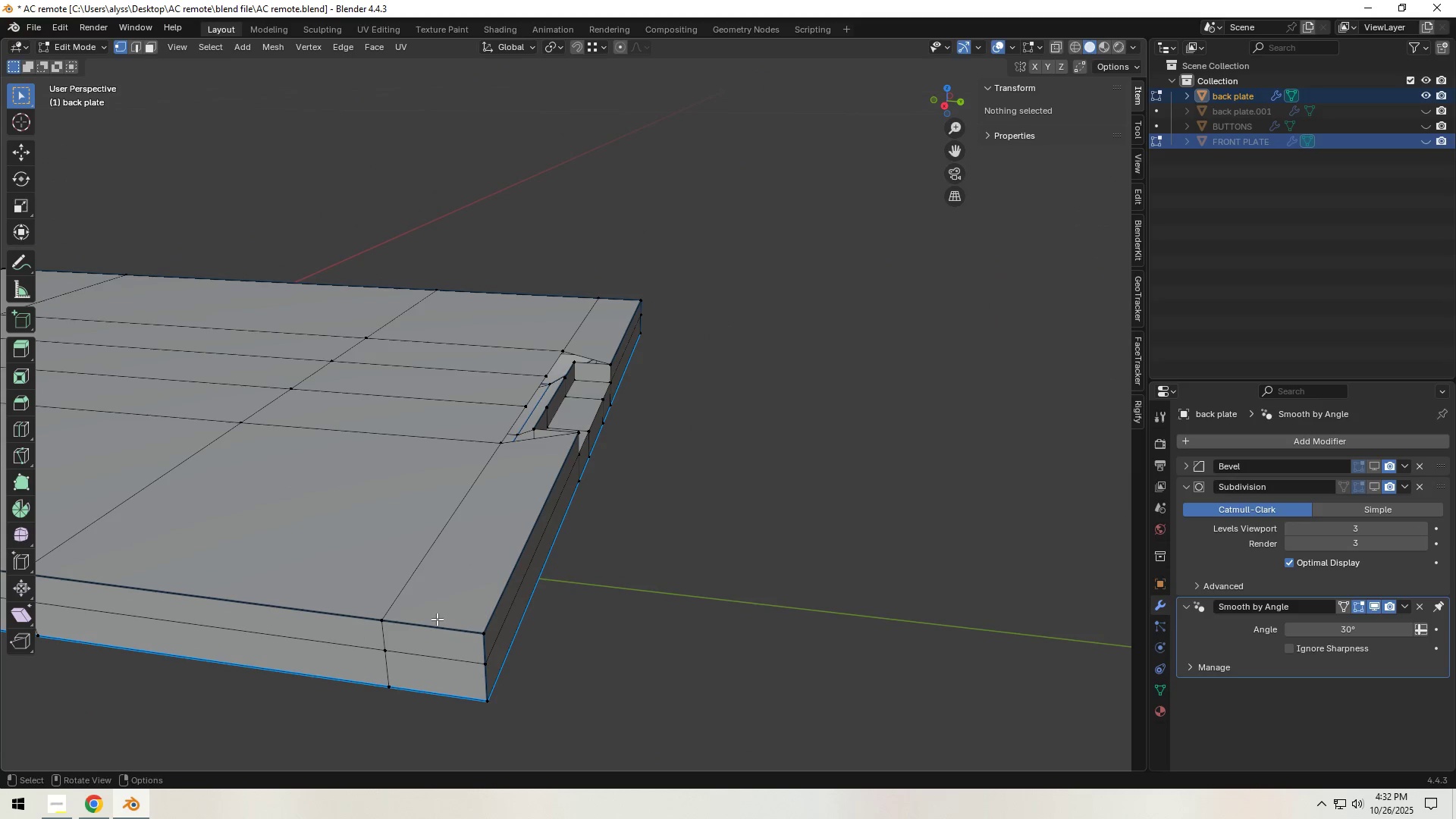 
key(Control+R)
 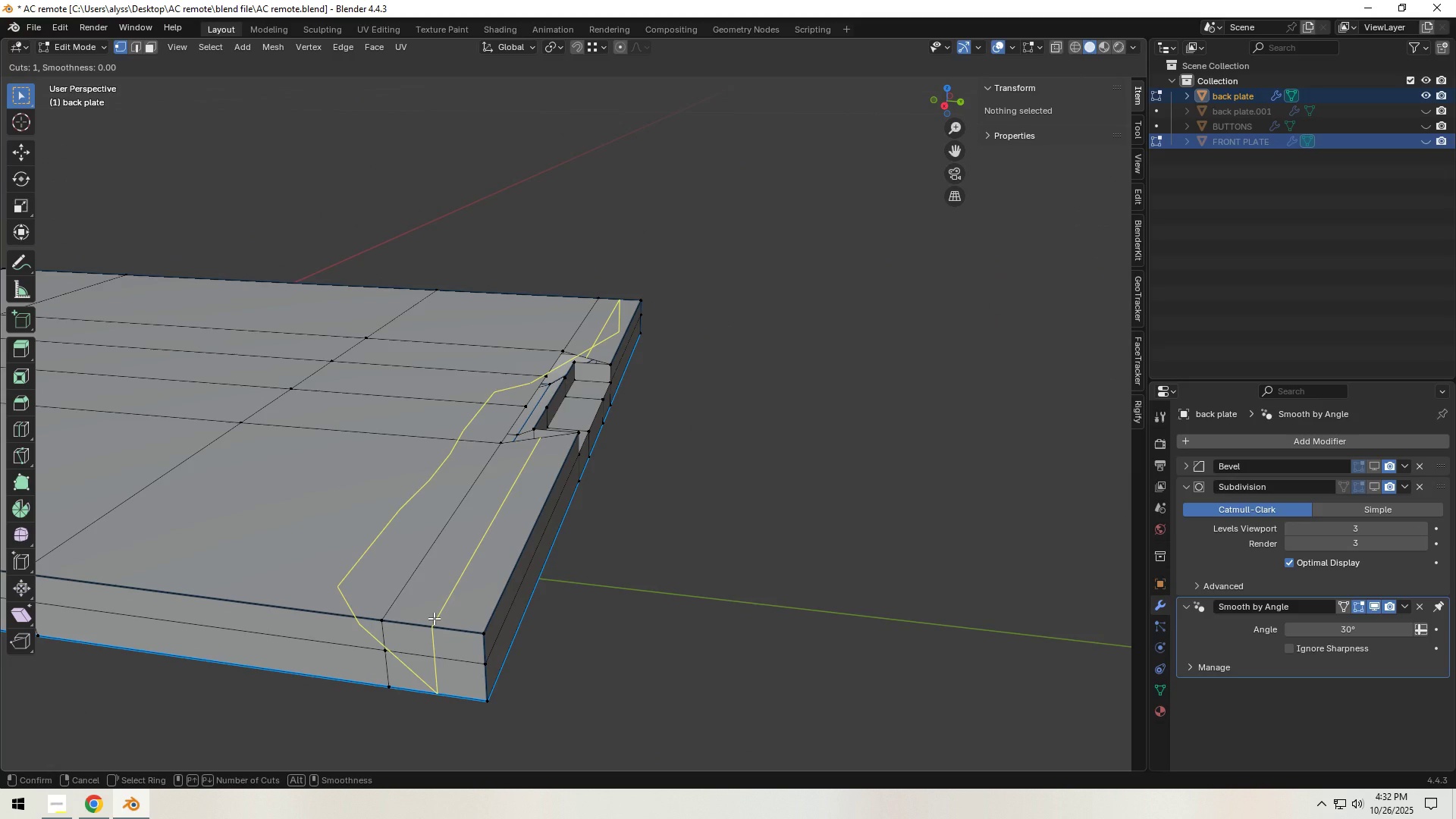 
right_click([434, 618])
 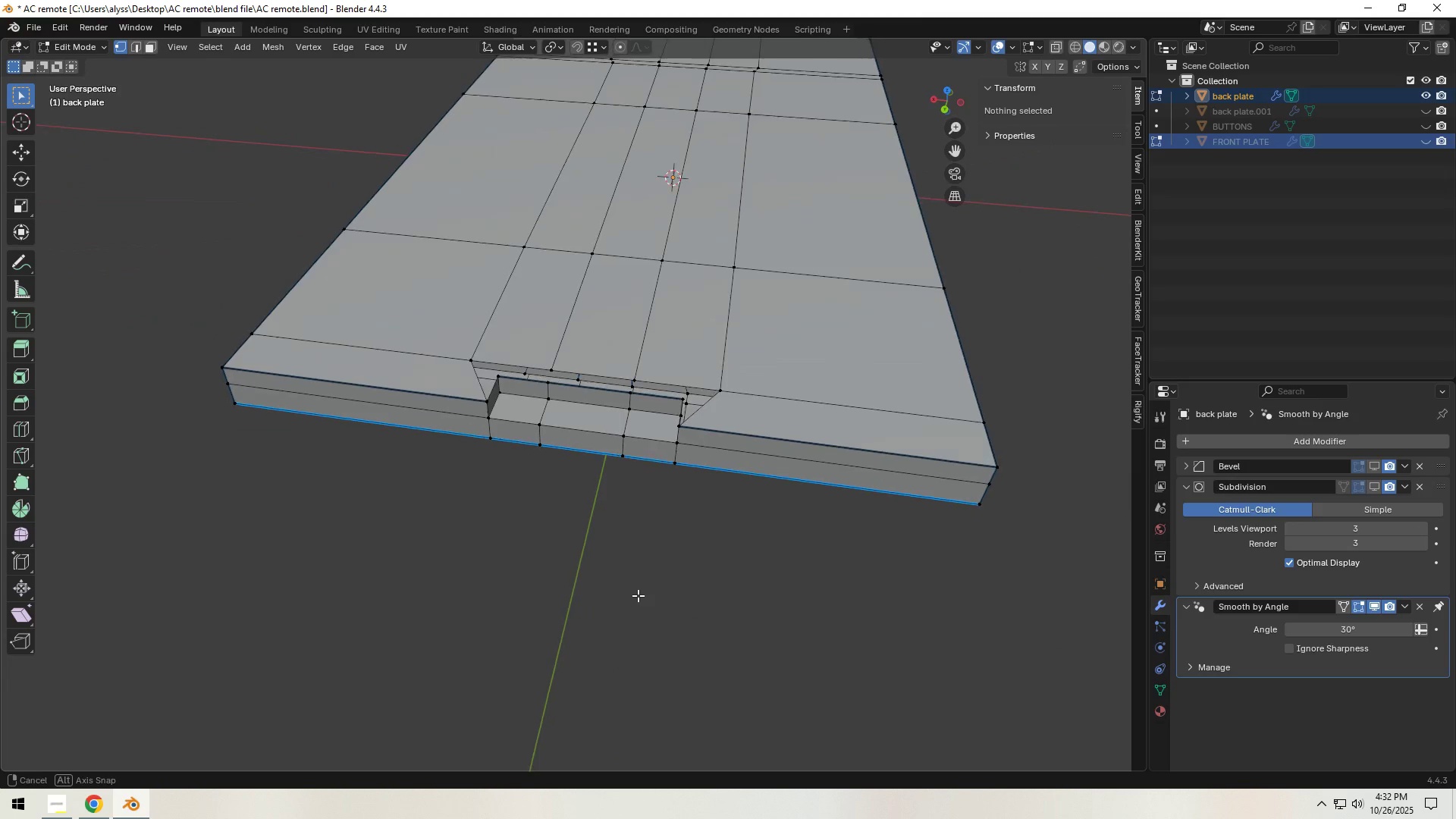 
scroll: coordinate [635, 595], scroll_direction: up, amount: 7.0
 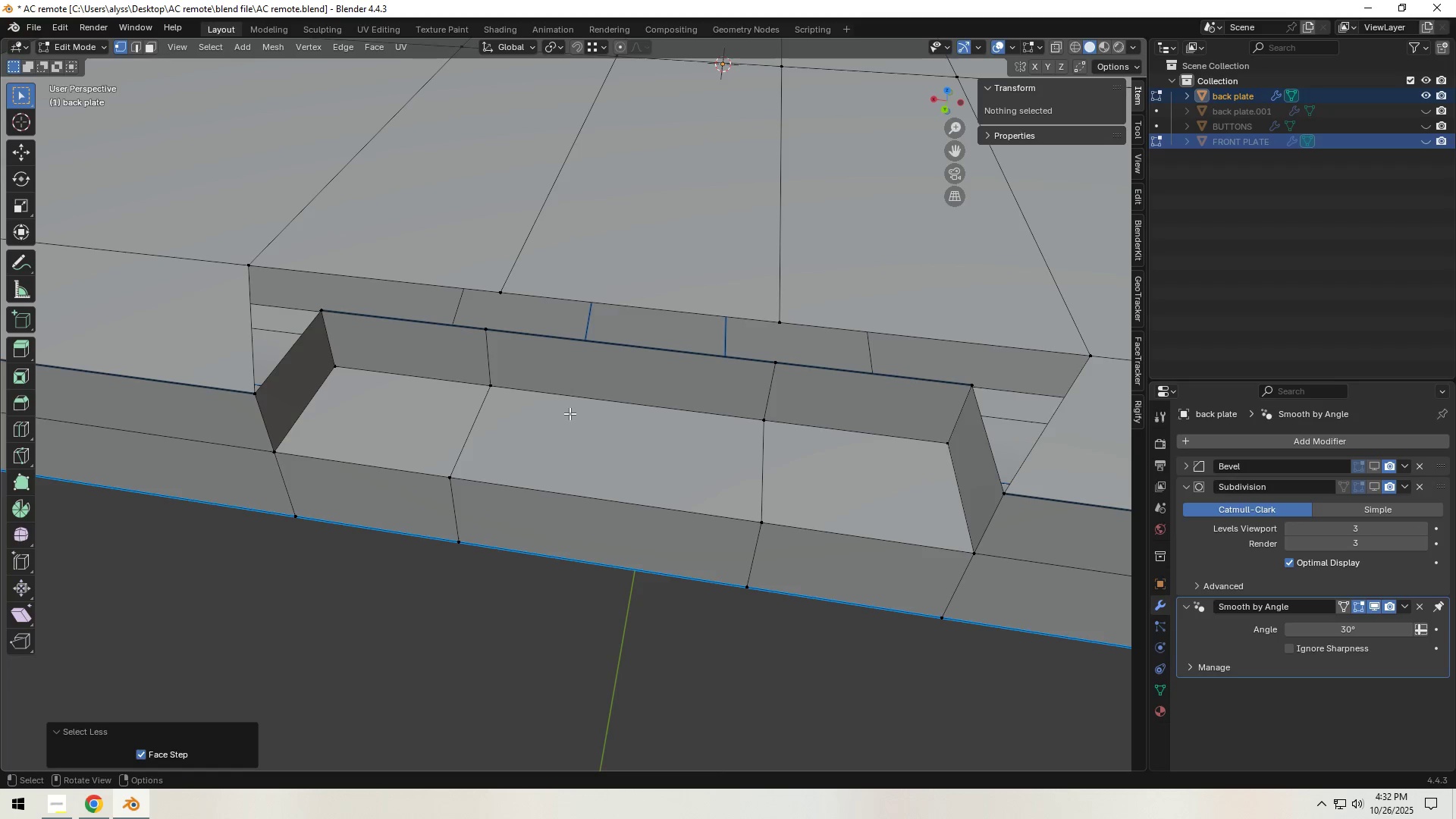 
scroll: coordinate [570, 414], scroll_direction: down, amount: 4.0
 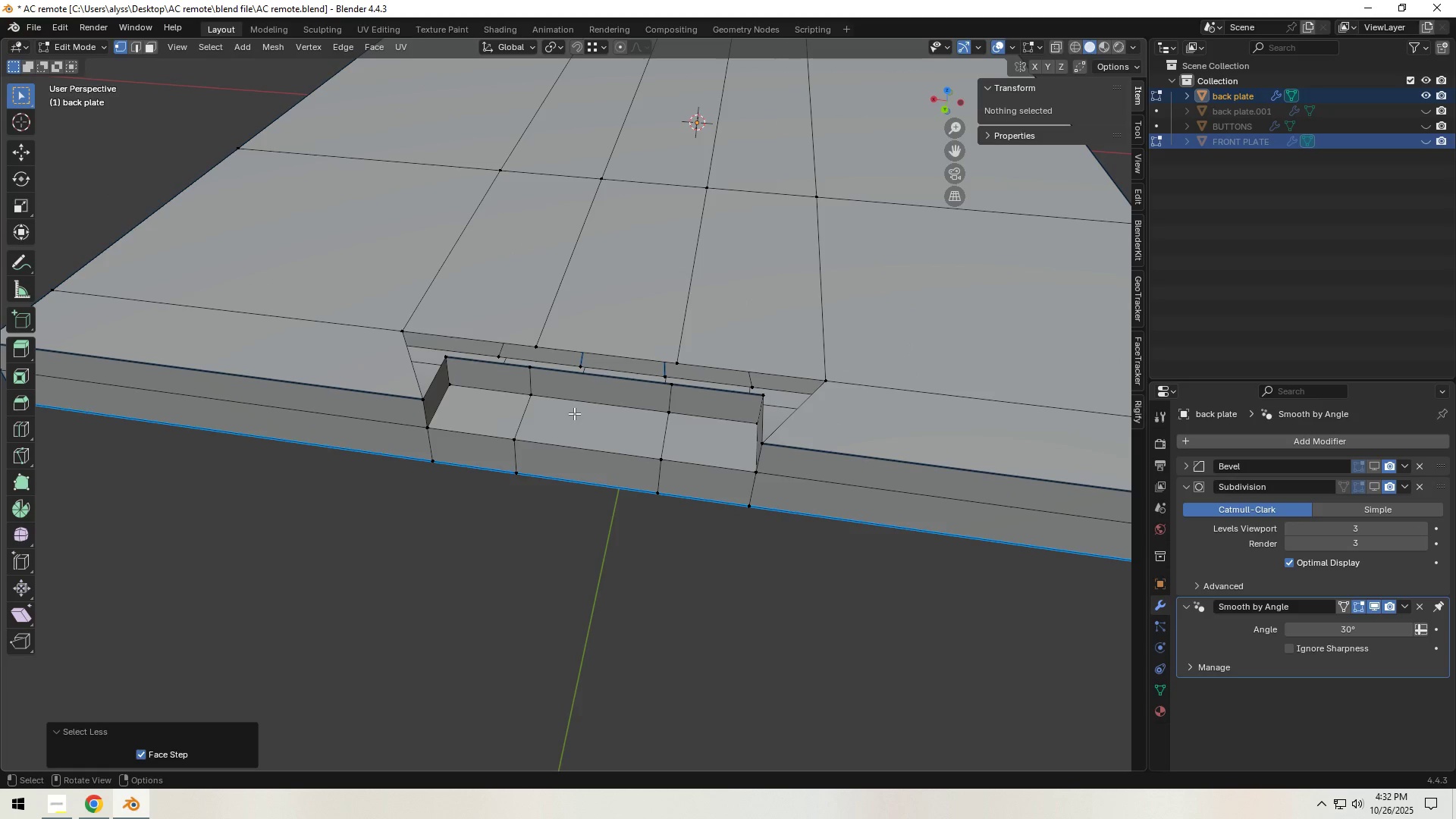 
key(2)
 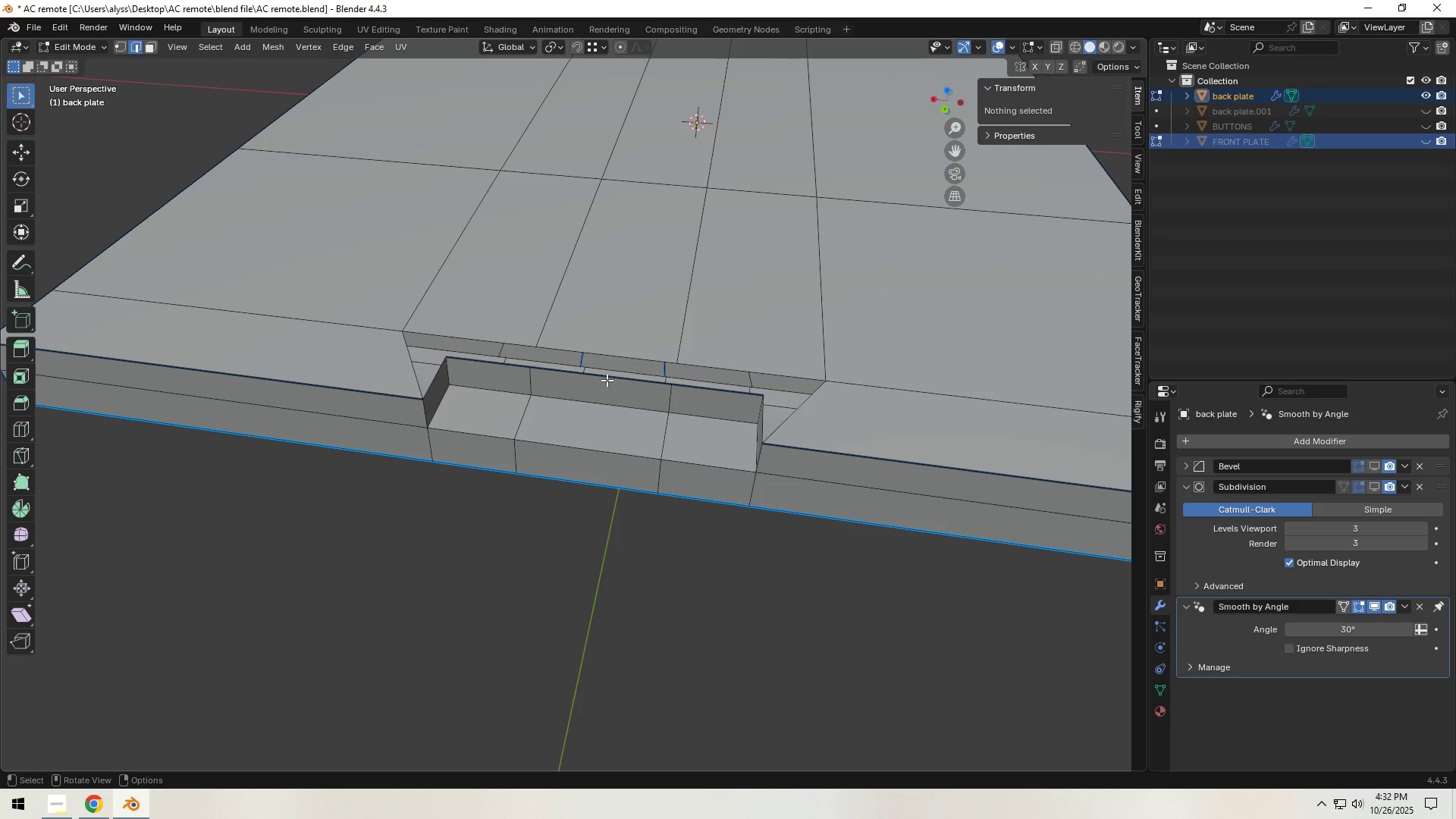 
left_click([607, 377])
 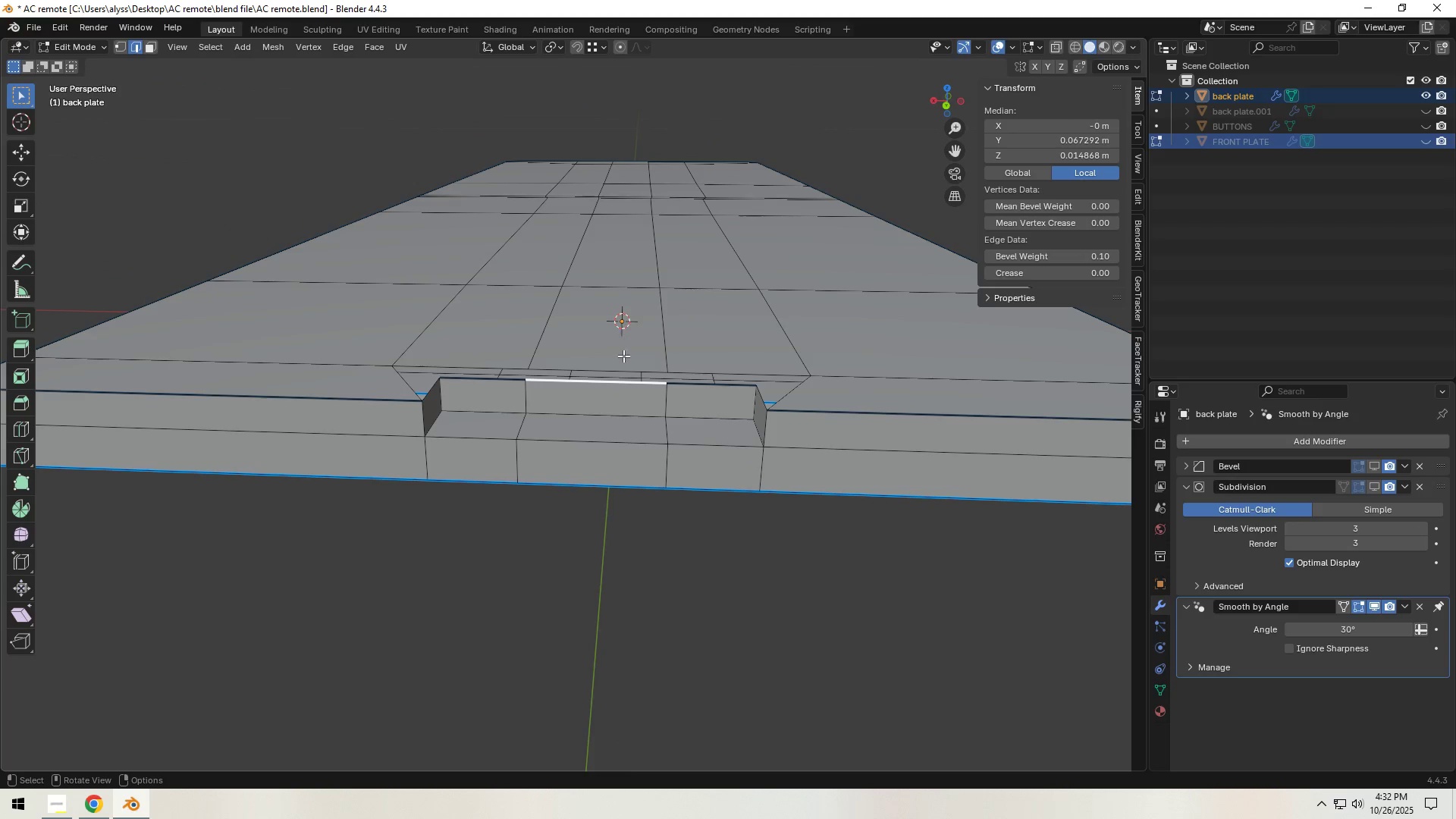 
scroll: coordinate [628, 379], scroll_direction: up, amount: 2.0
 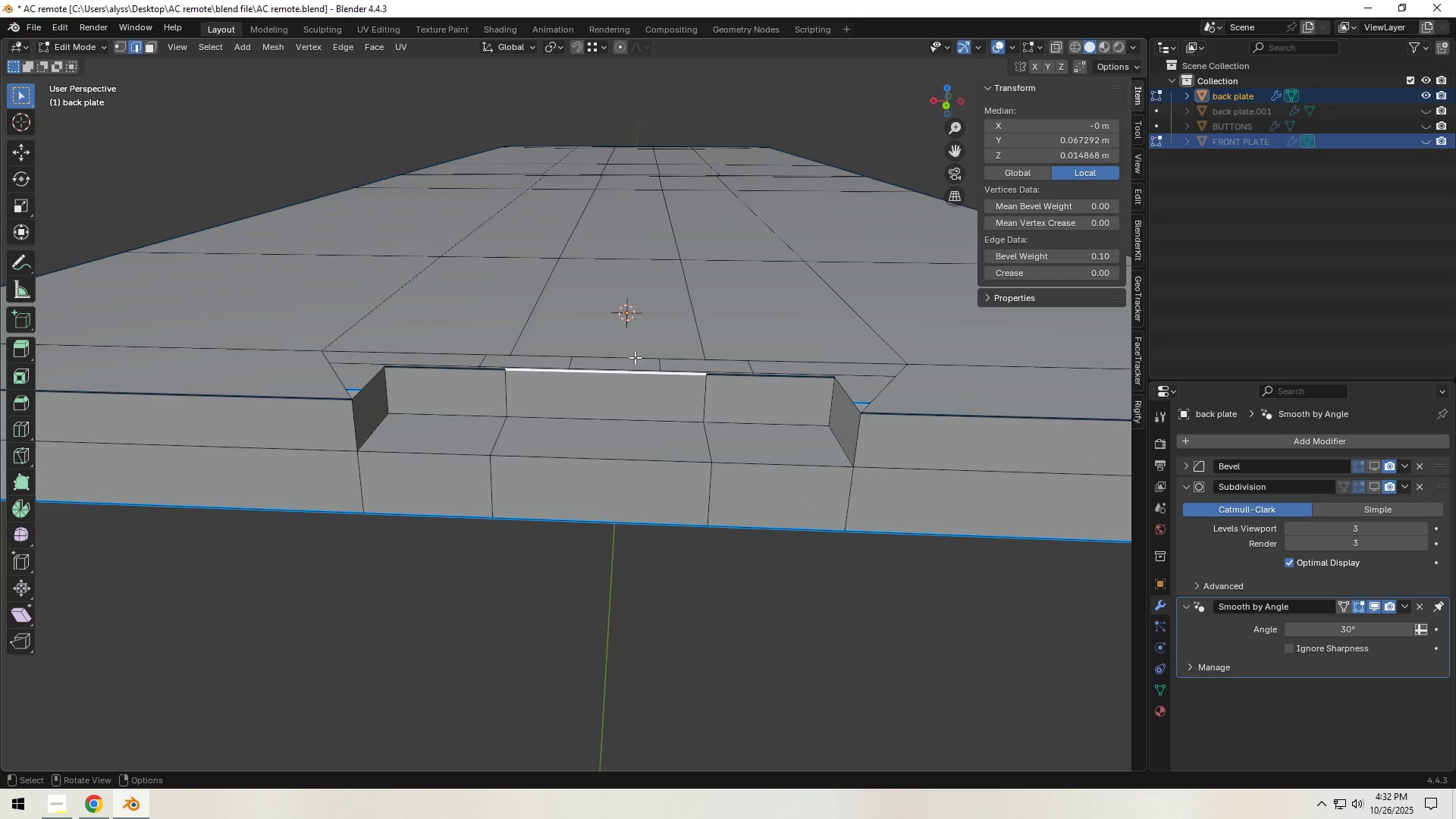 
hold_key(key=ShiftLeft, duration=0.34)
left_click([635, 353])
 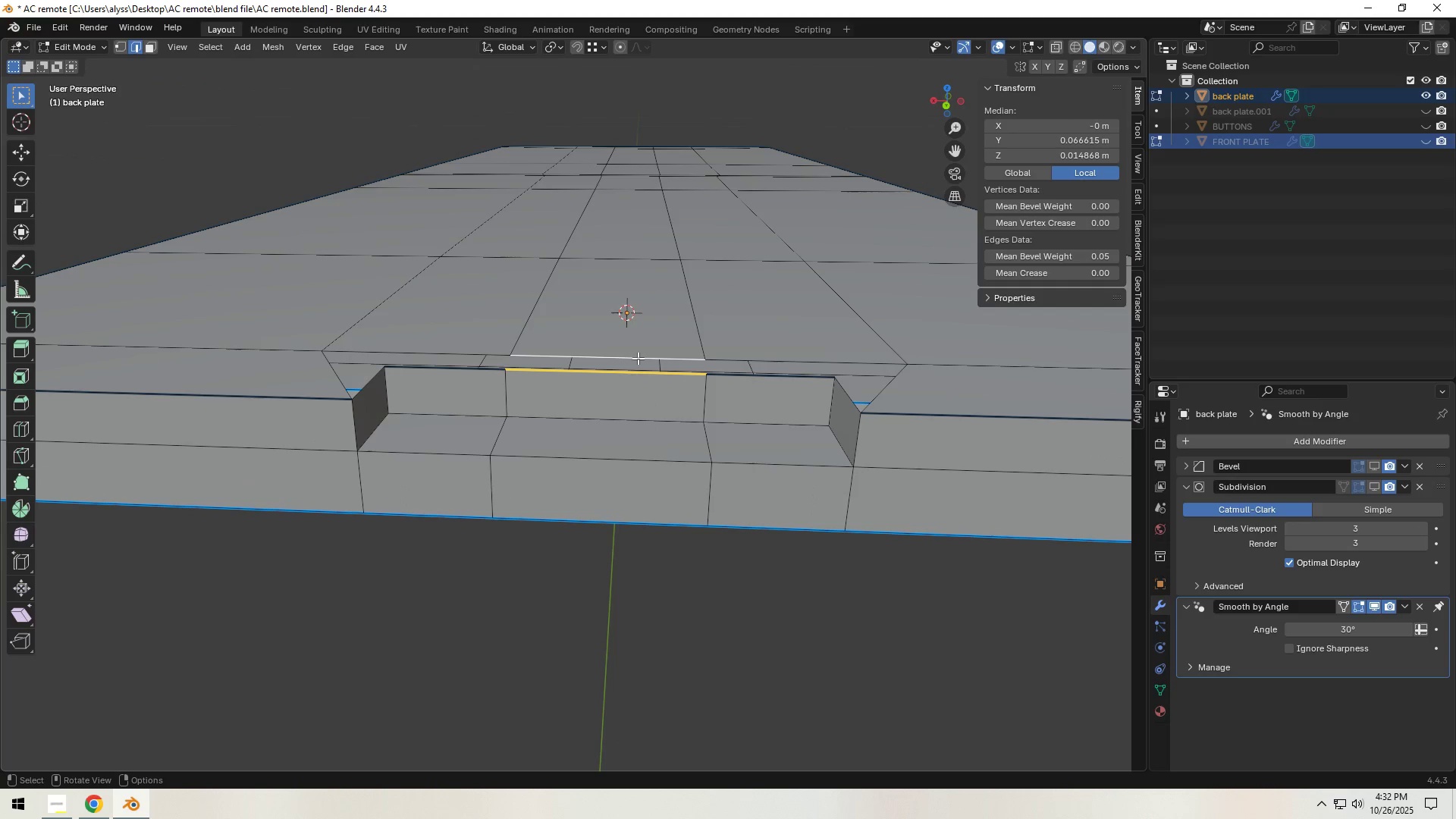 
key(F)
 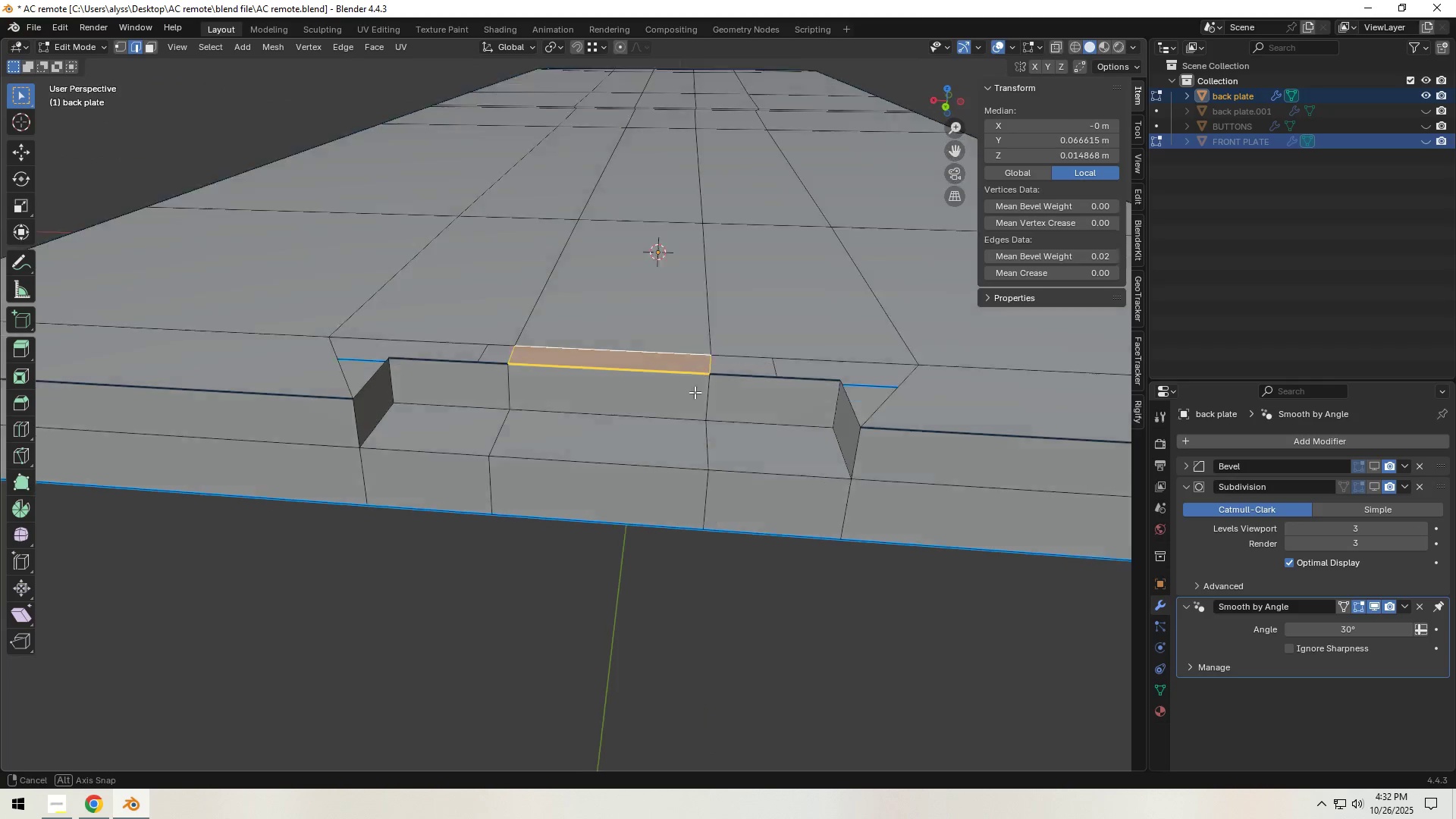 
hold_key(key=ShiftLeft, duration=0.58)
 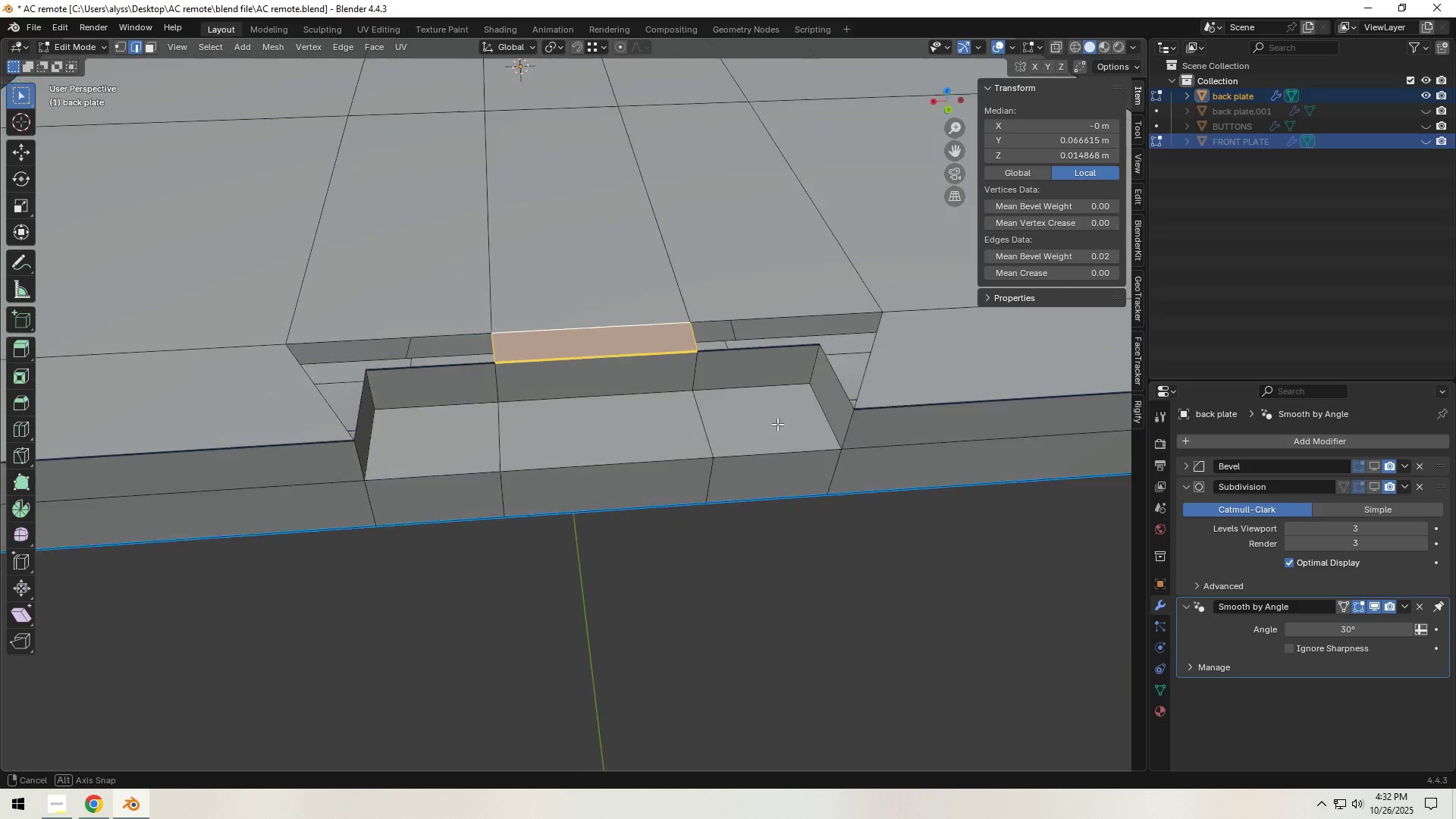 
hold_key(key=ShiftLeft, duration=0.59)
 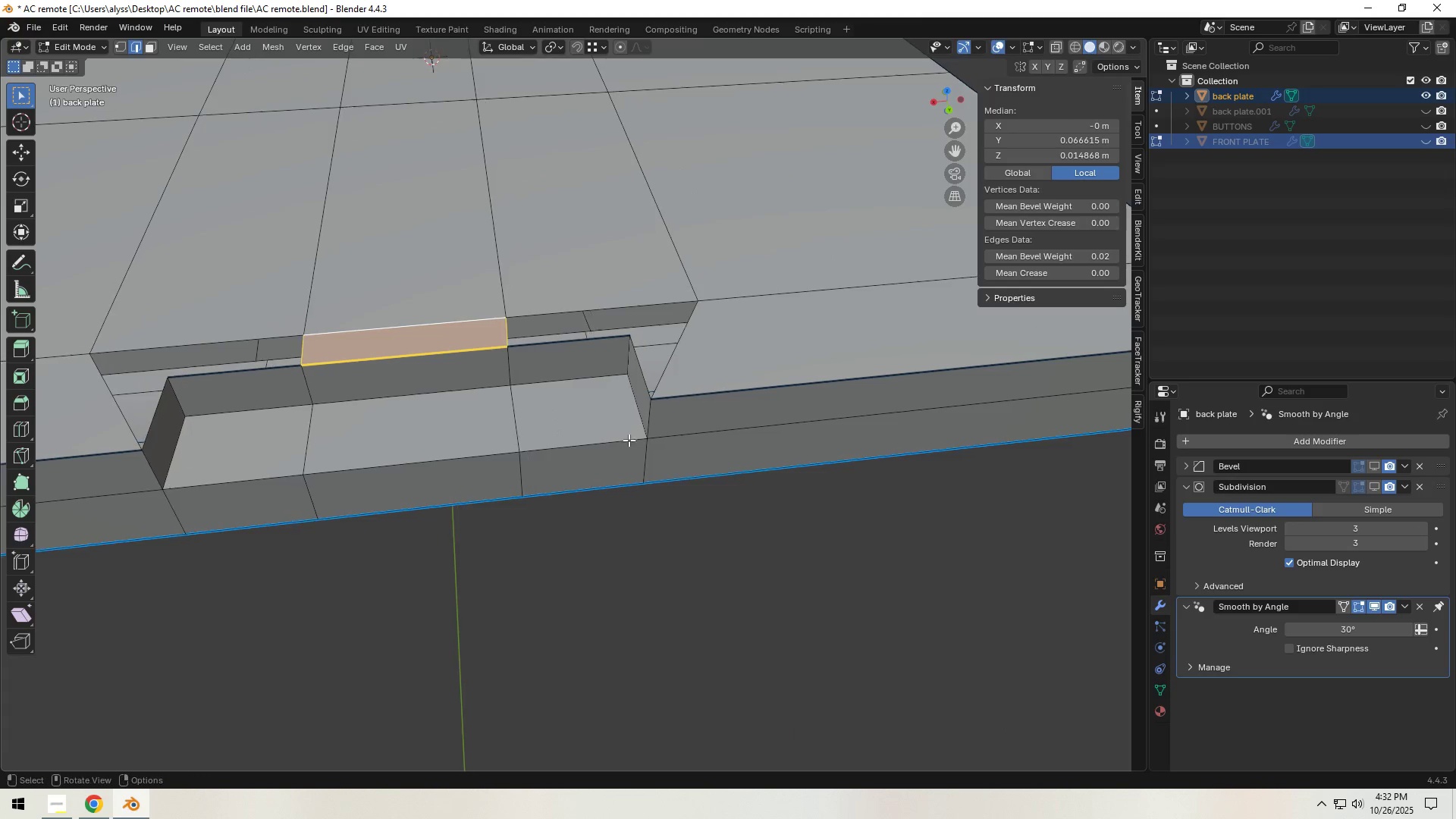 
scroll: coordinate [629, 442], scroll_direction: up, amount: 2.0
 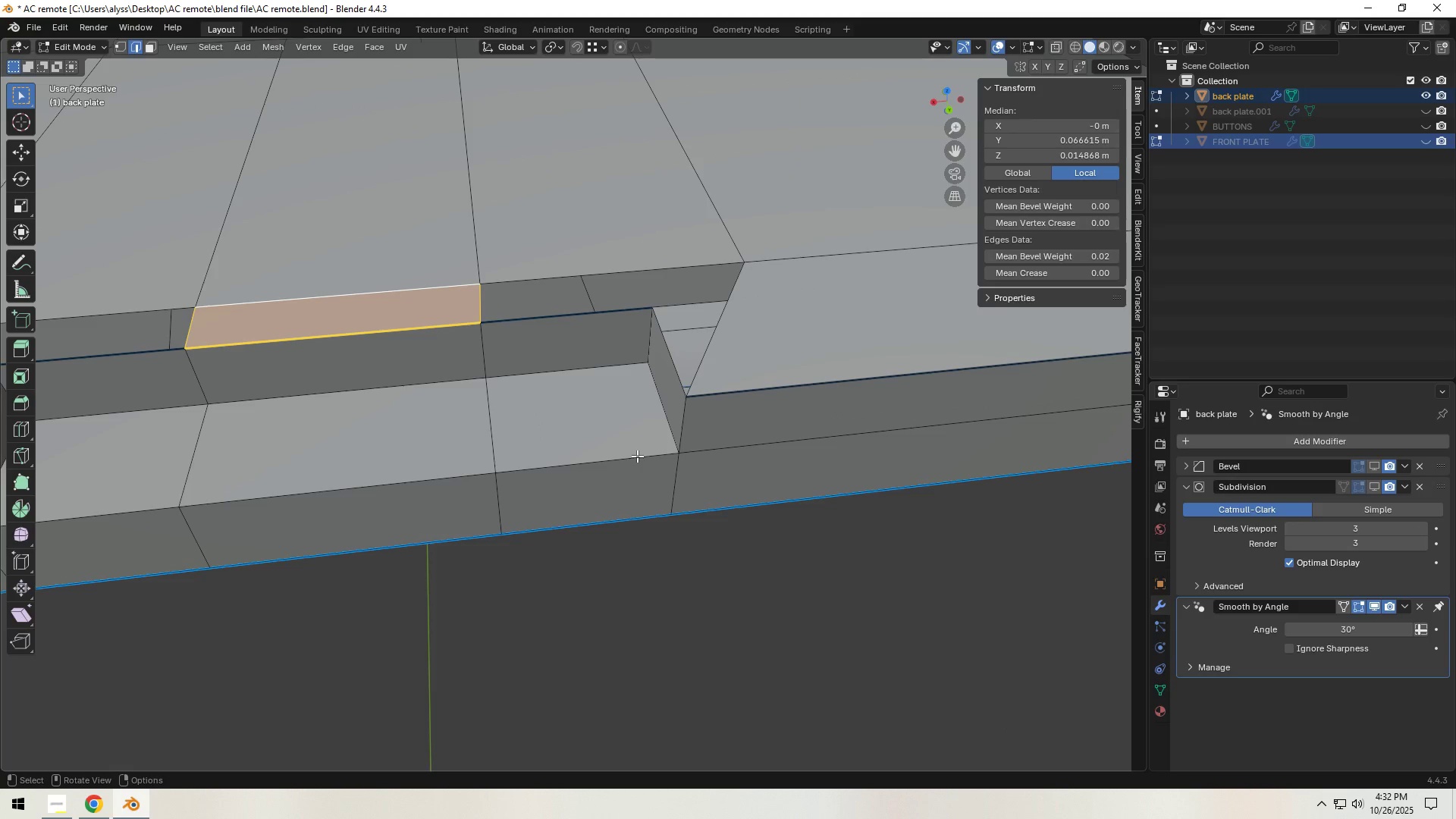 
hold_key(key=ShiftLeft, duration=0.8)
 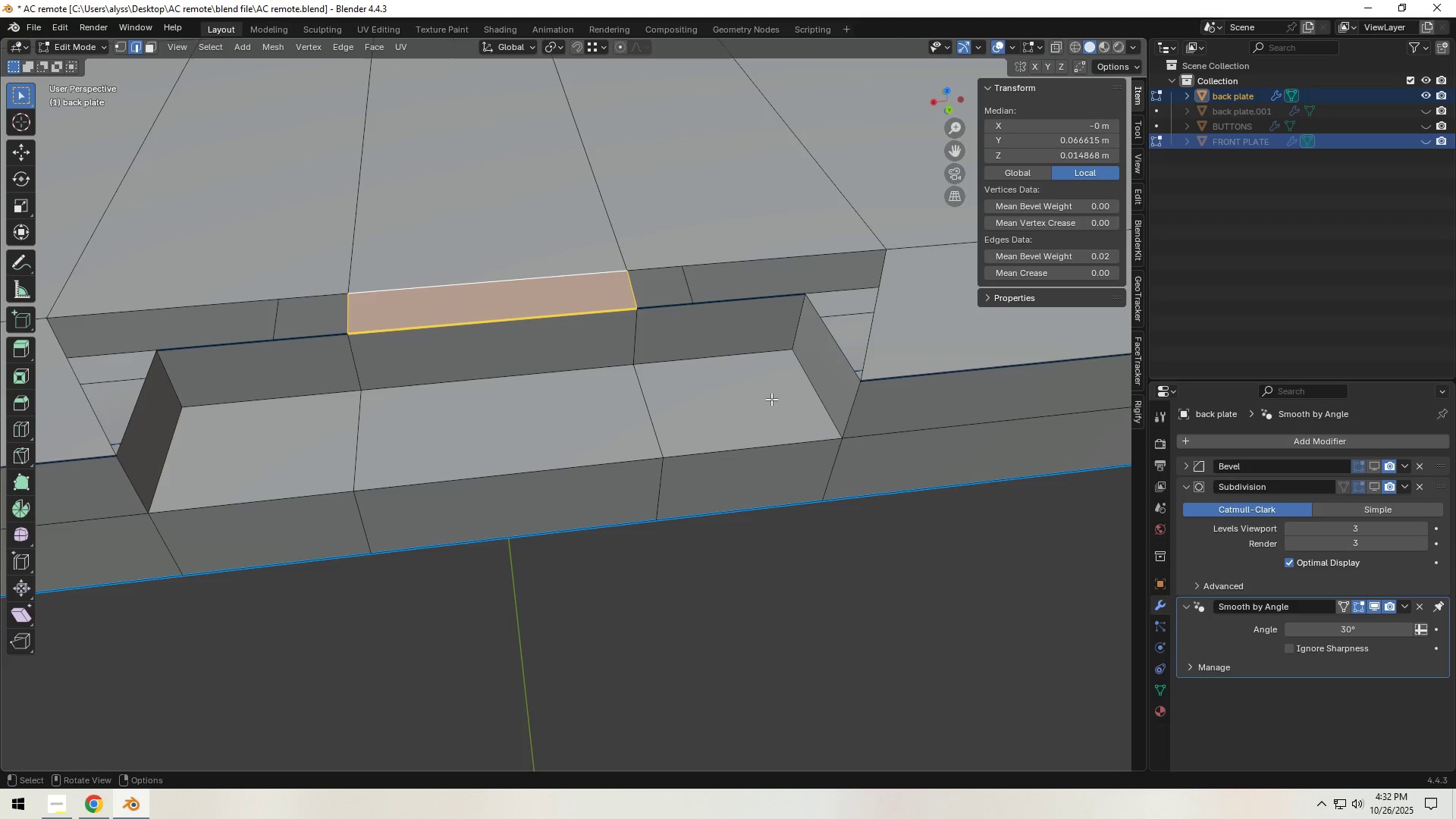 
key(Control+R)
 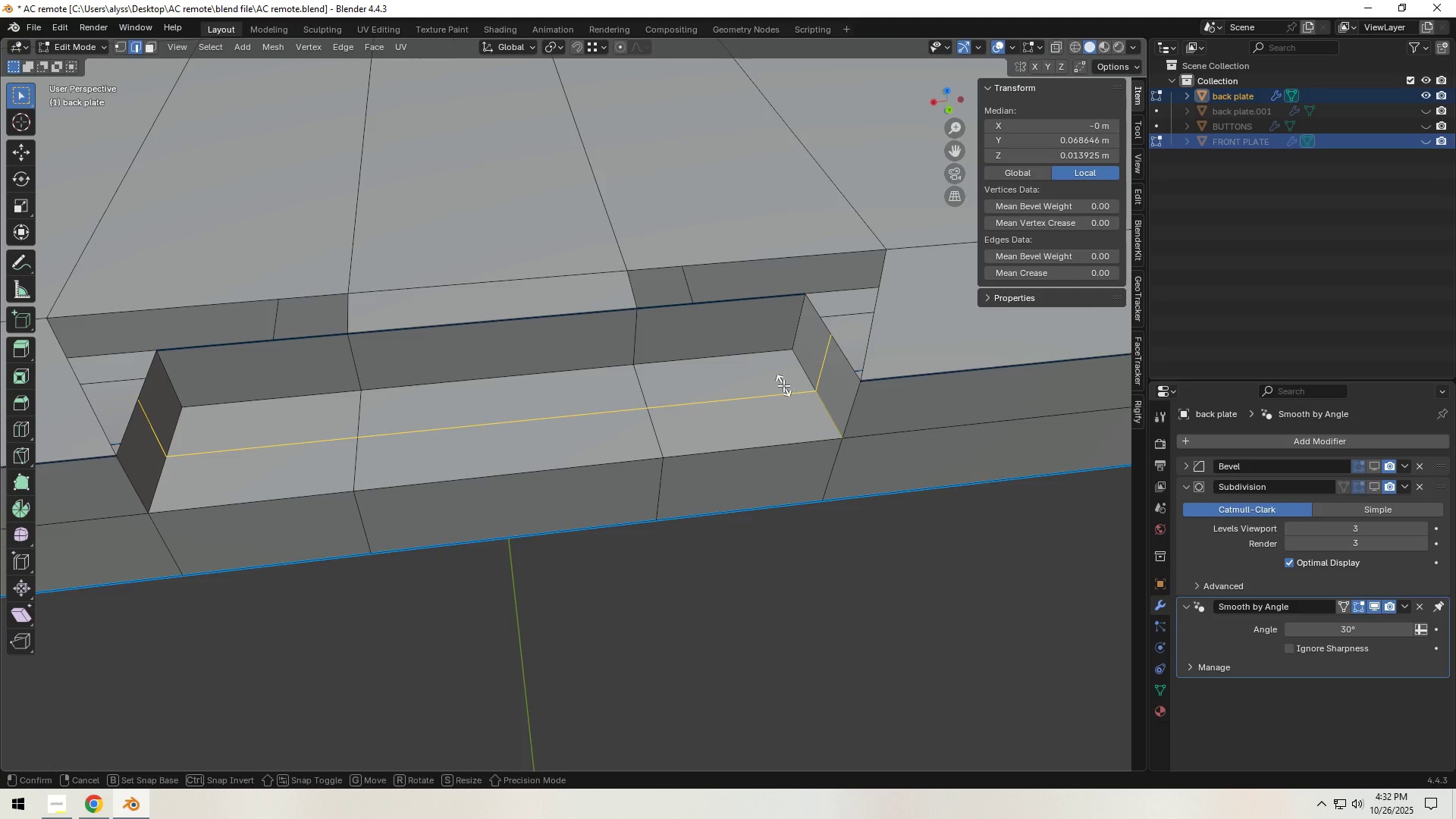 
left_click([783, 385])
 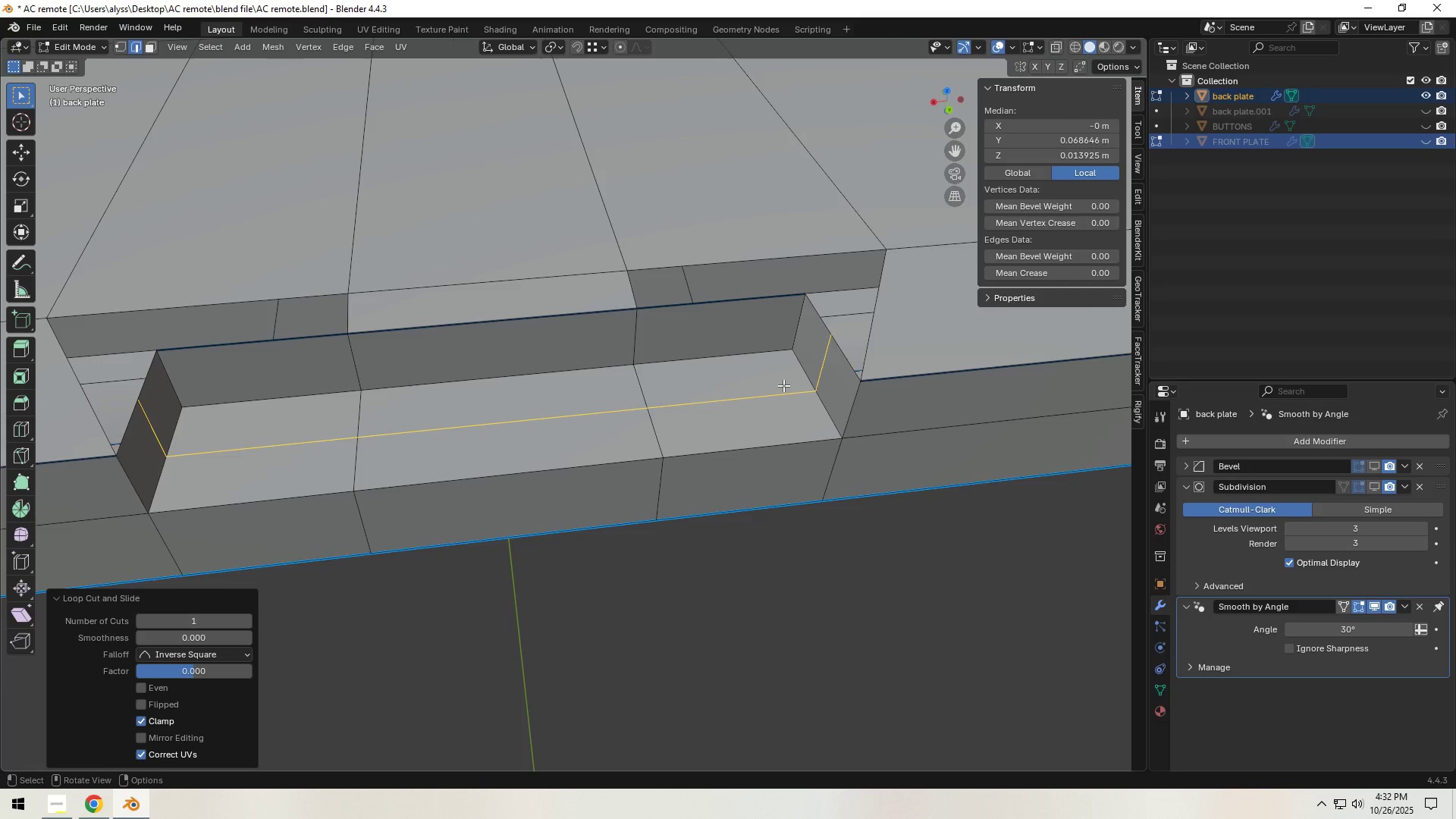 
right_click([783, 385])
 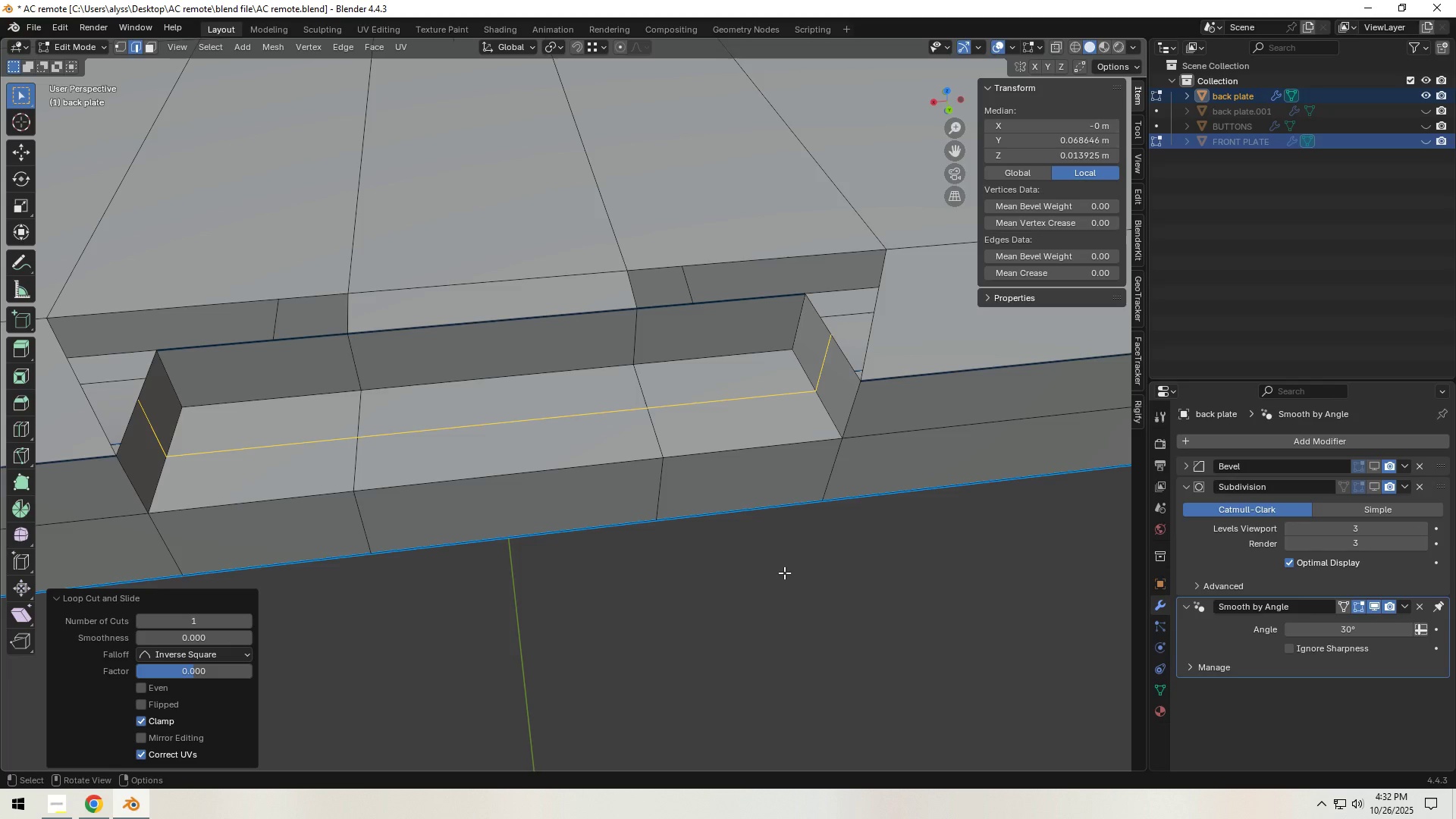 
left_click([784, 573])
 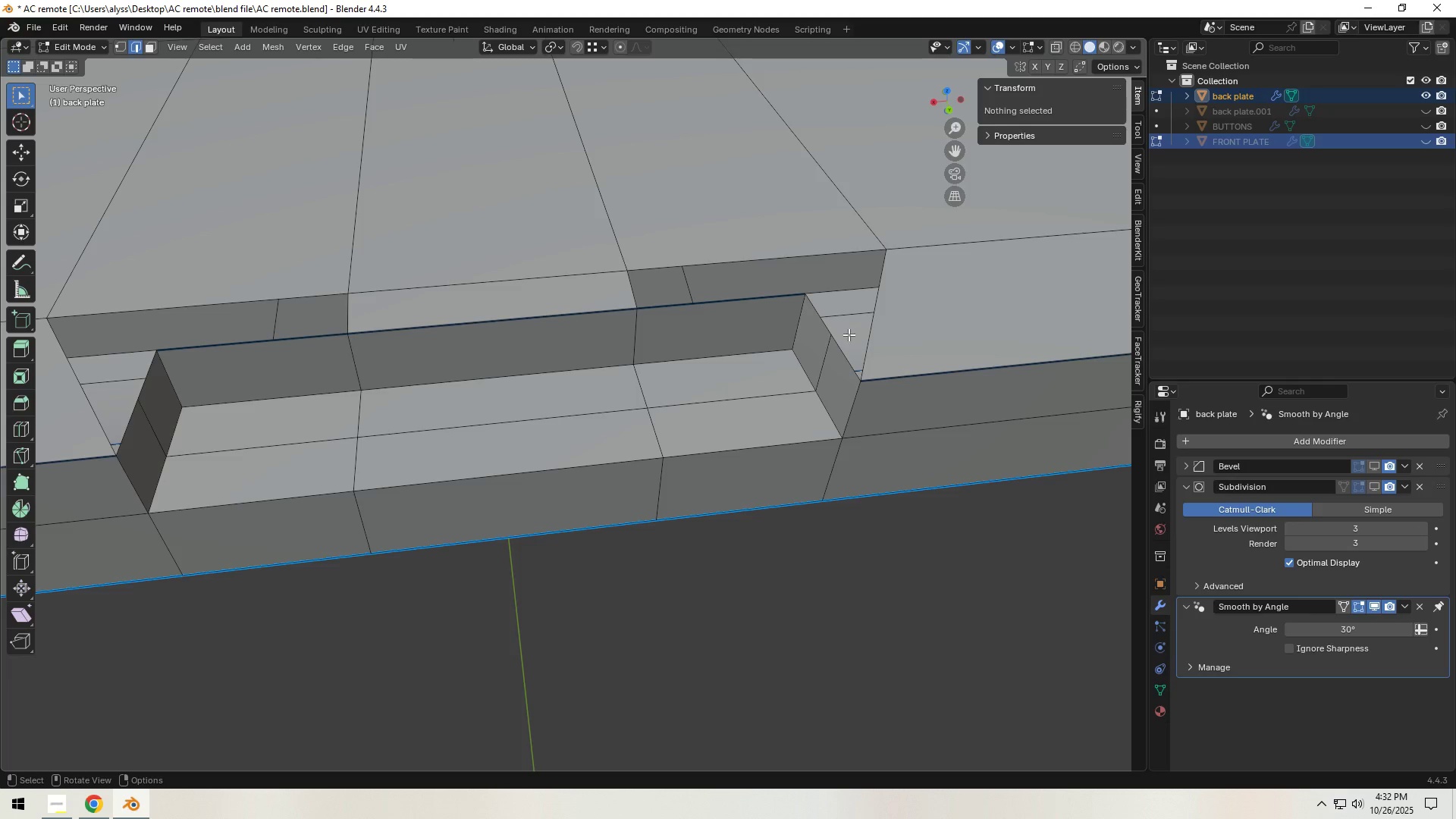 
wait(15.9)
 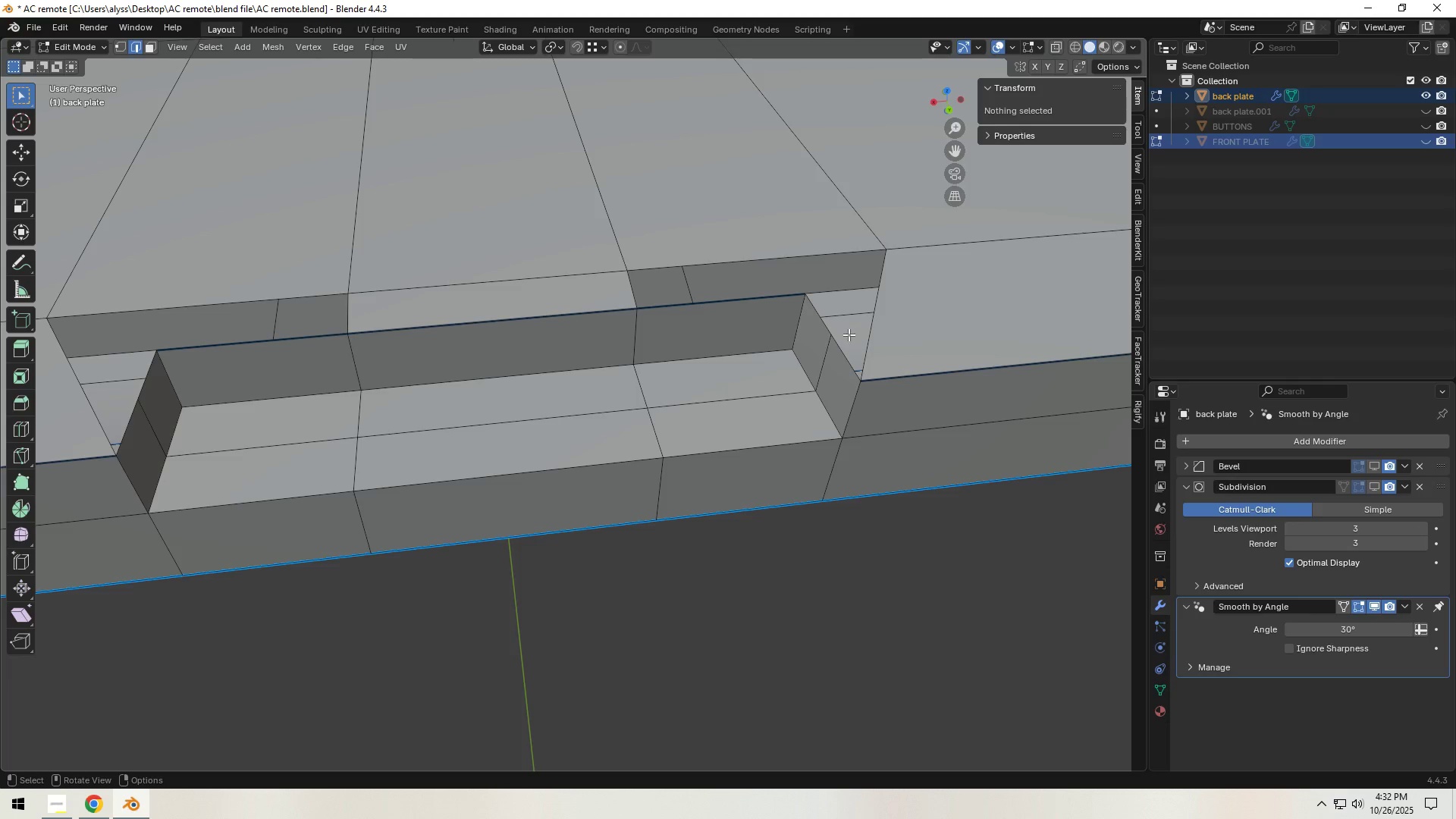 
left_click([659, 292])
 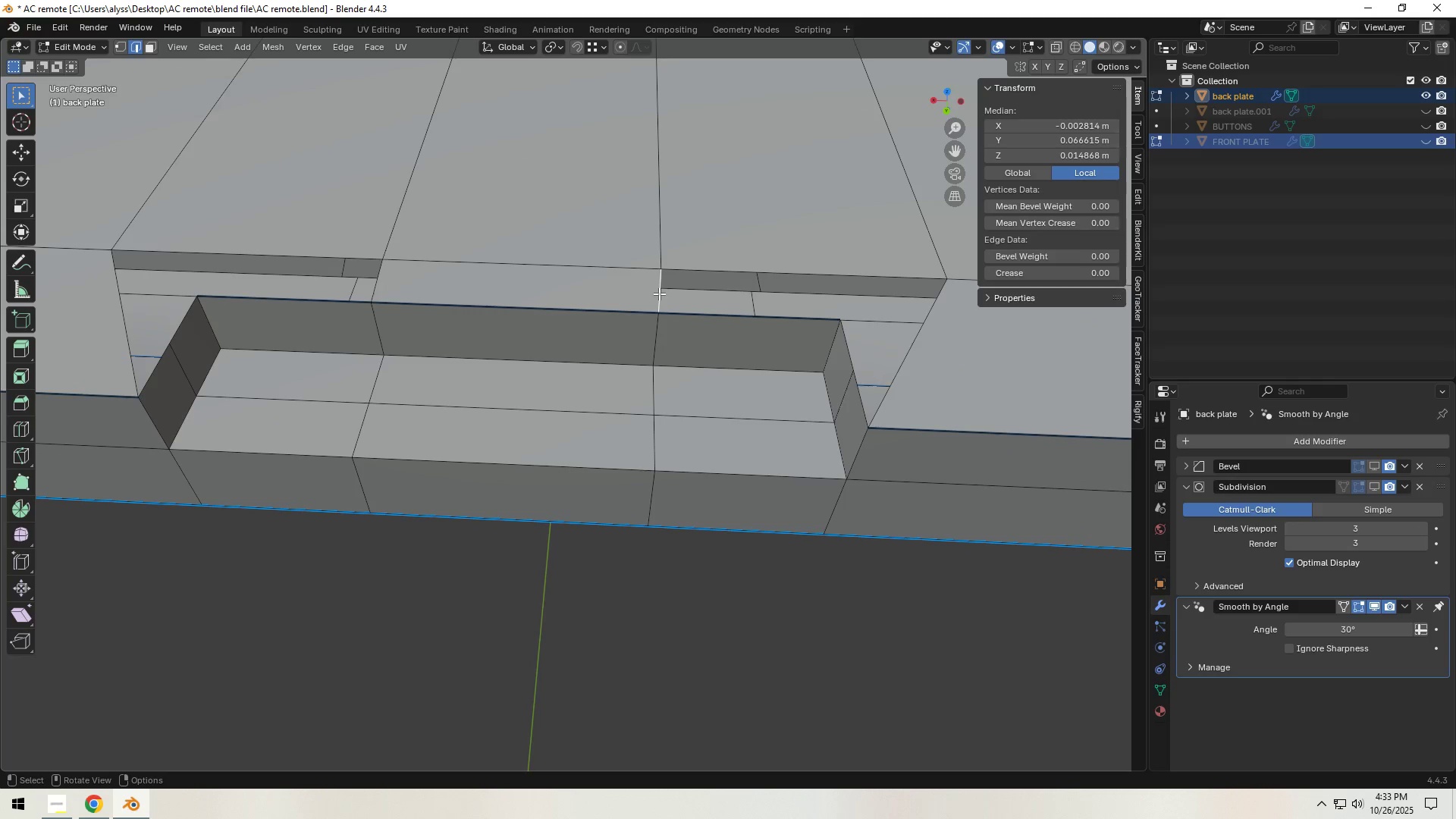 
key(F)
 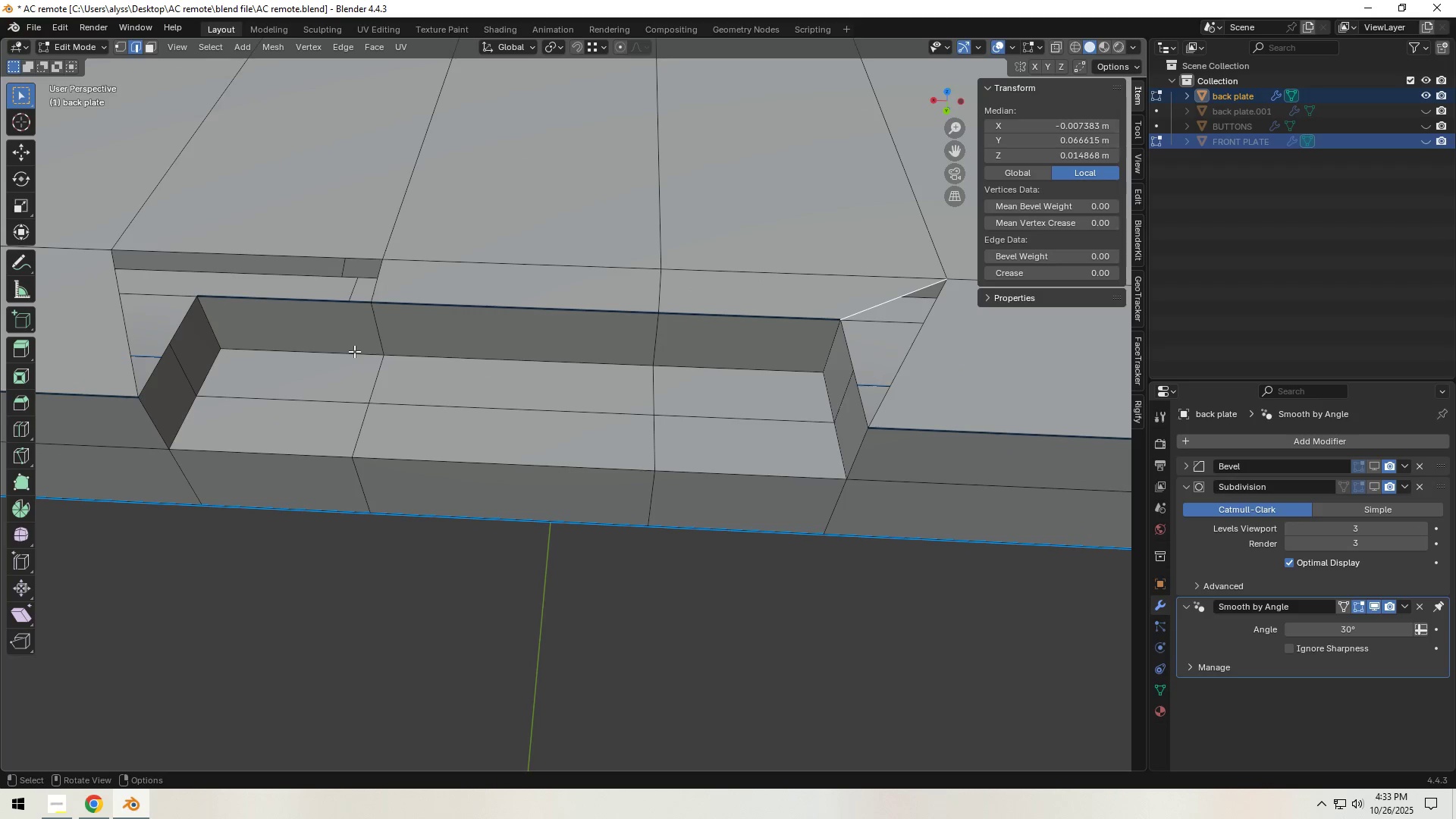 
left_click([378, 282])
 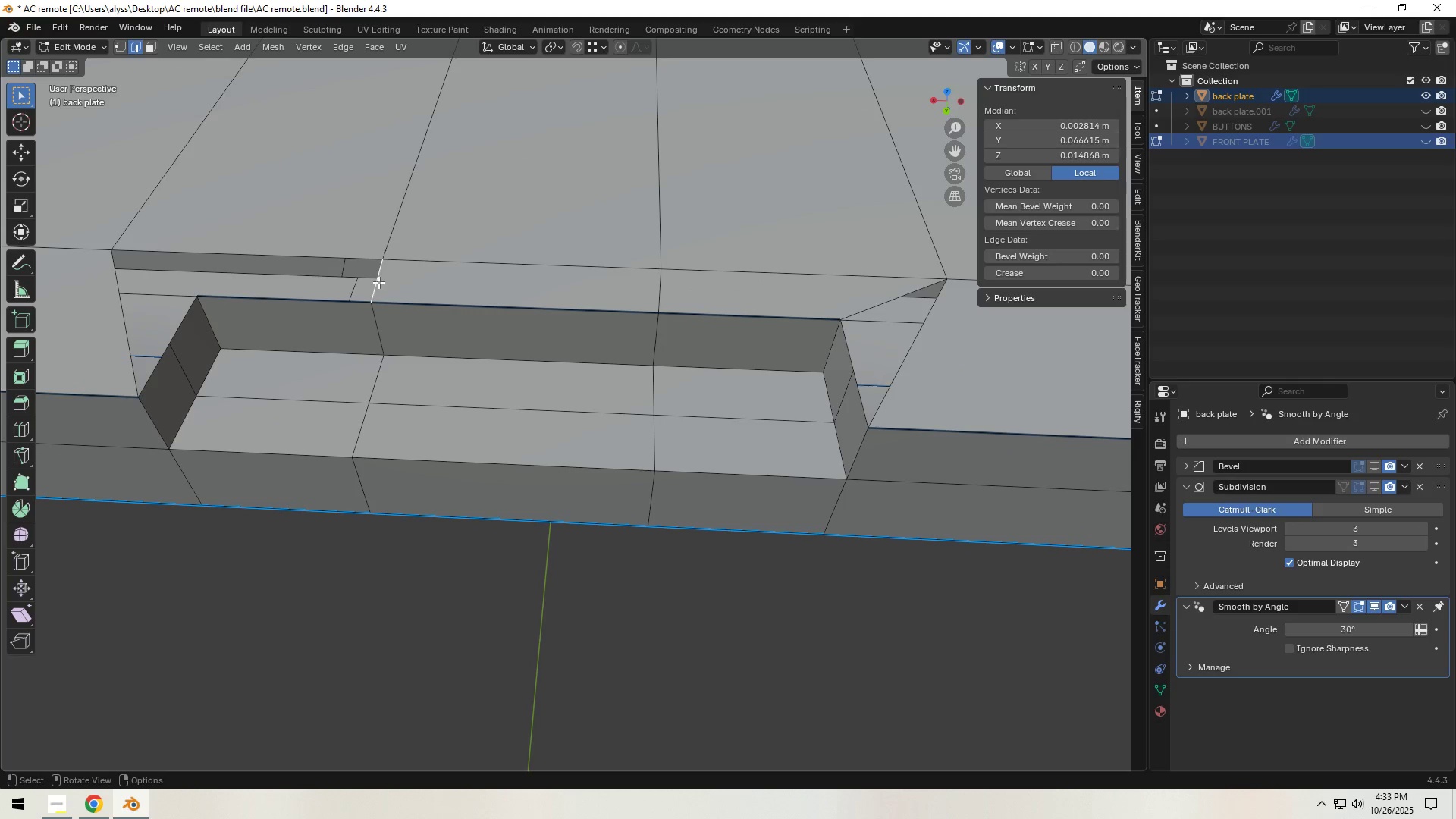 
key(F)
 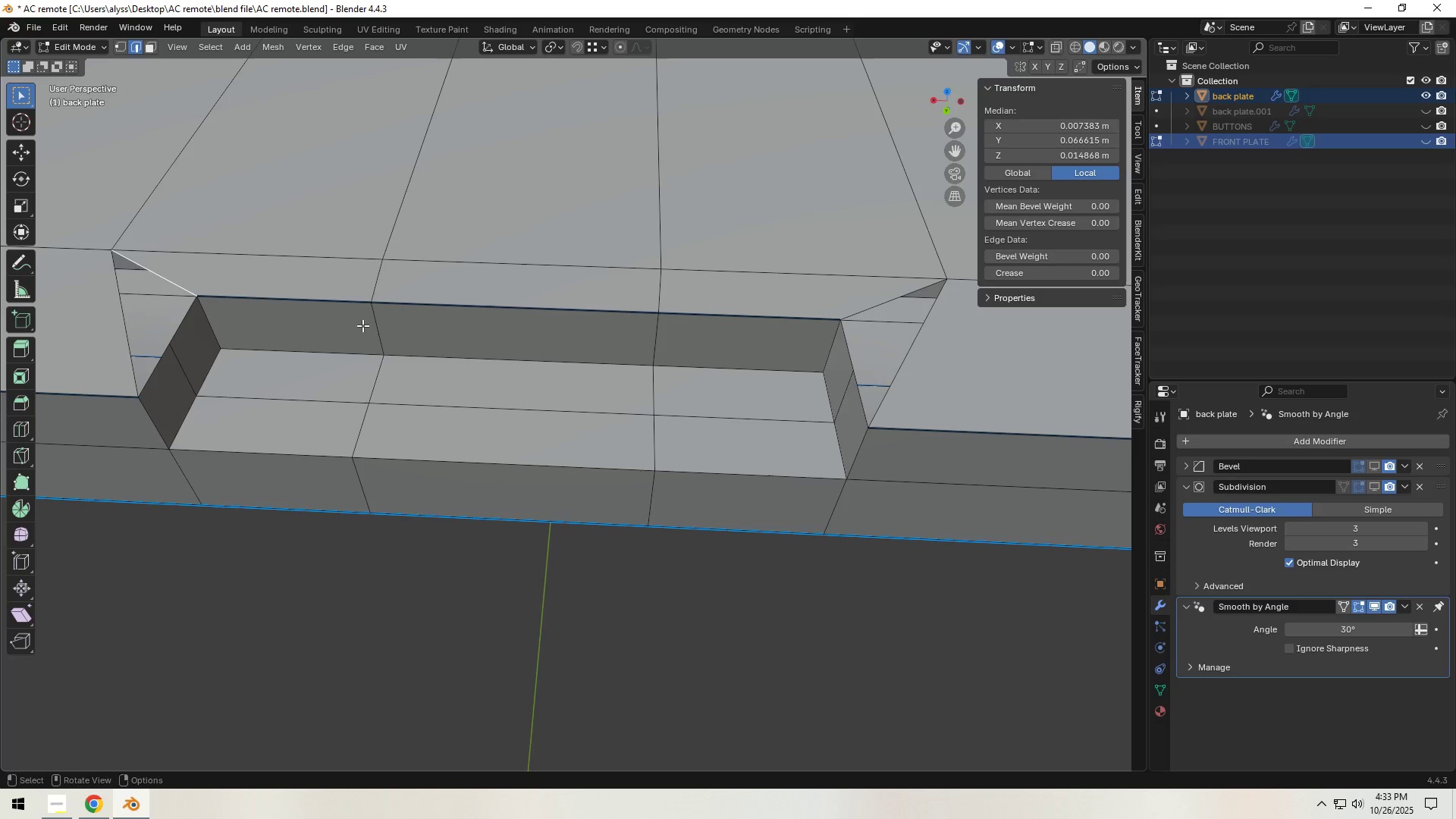 
hold_key(key=ShiftLeft, duration=0.66)
 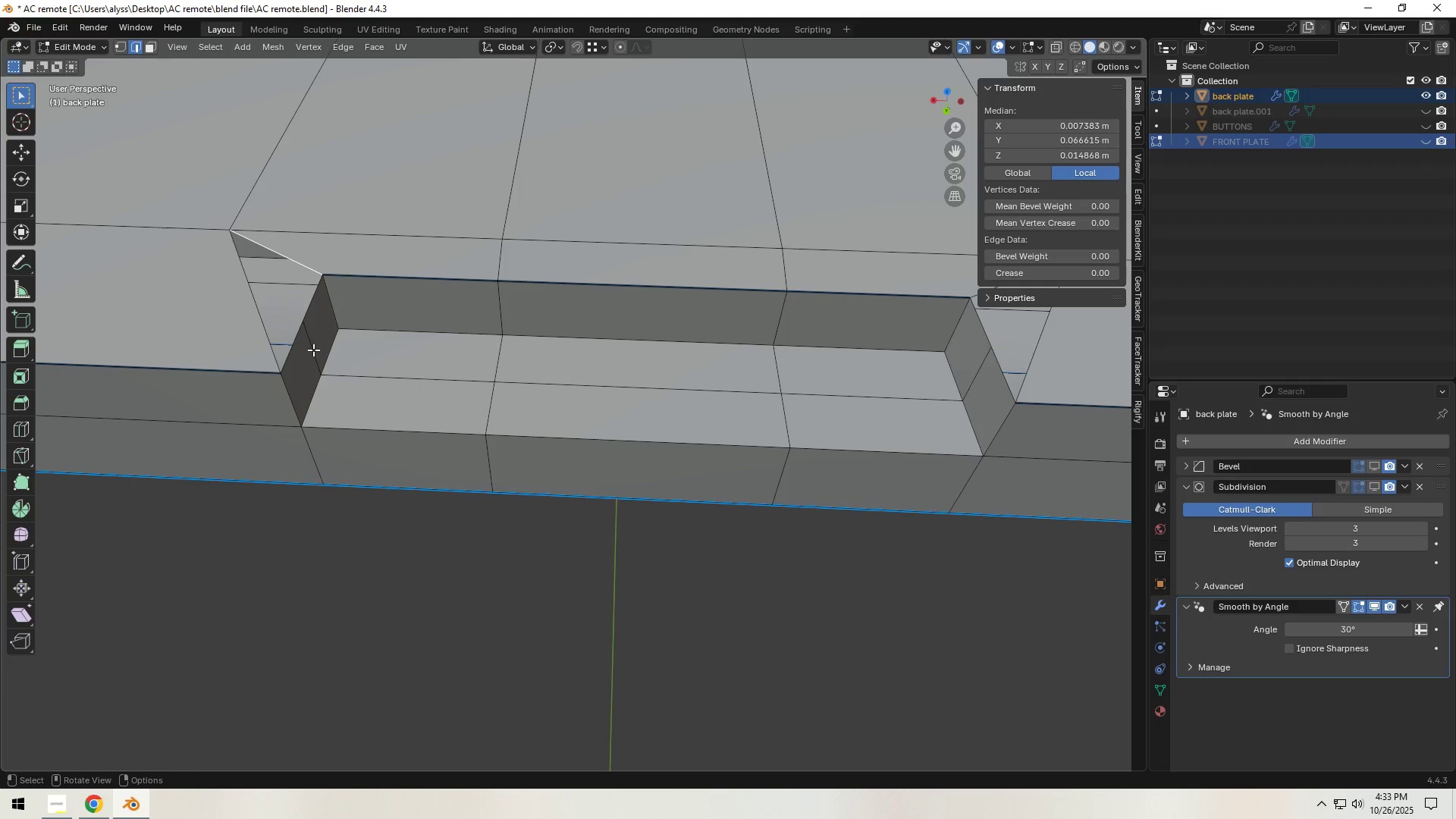 
key(2)
 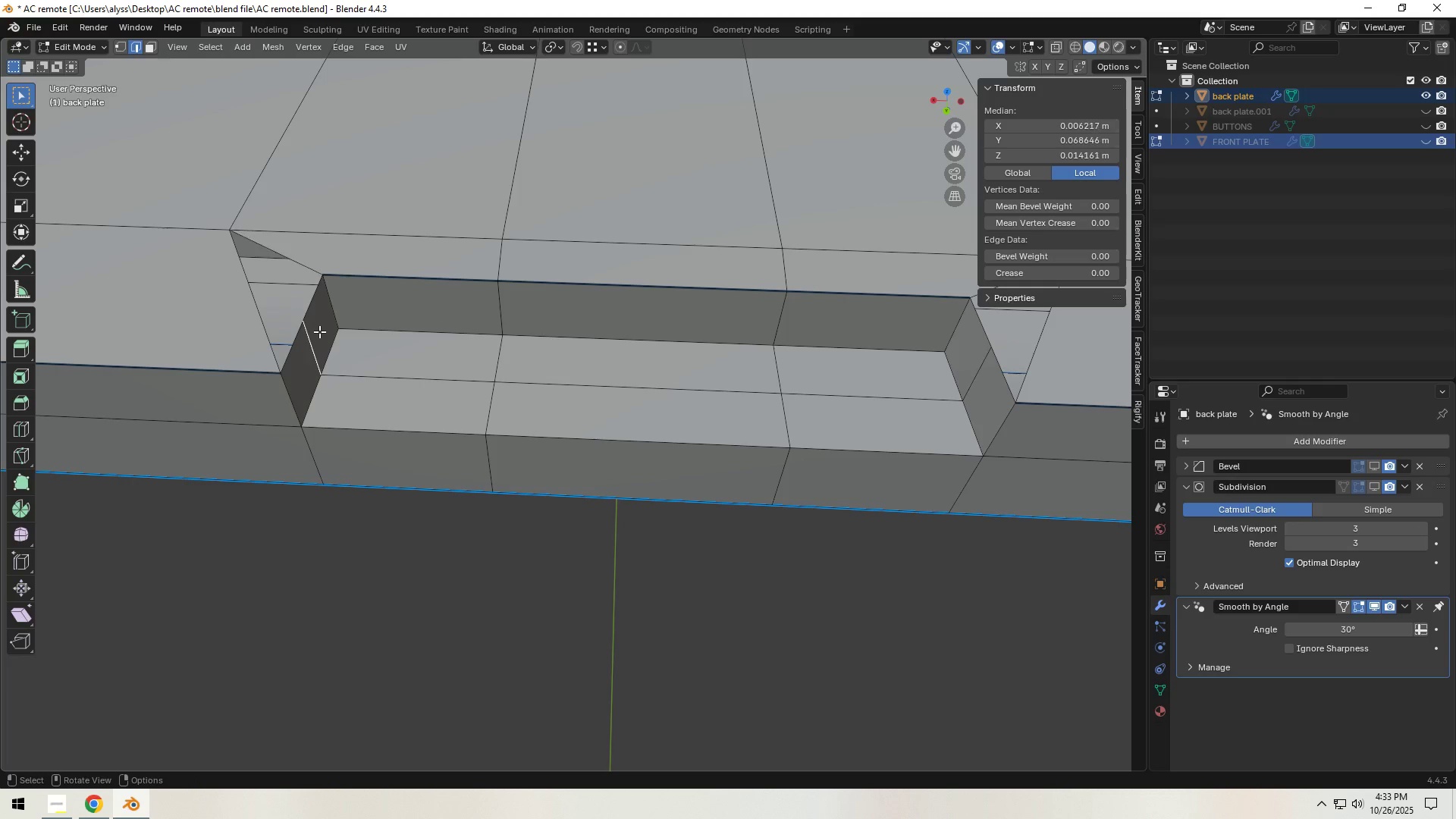 
left_click([319, 331])
 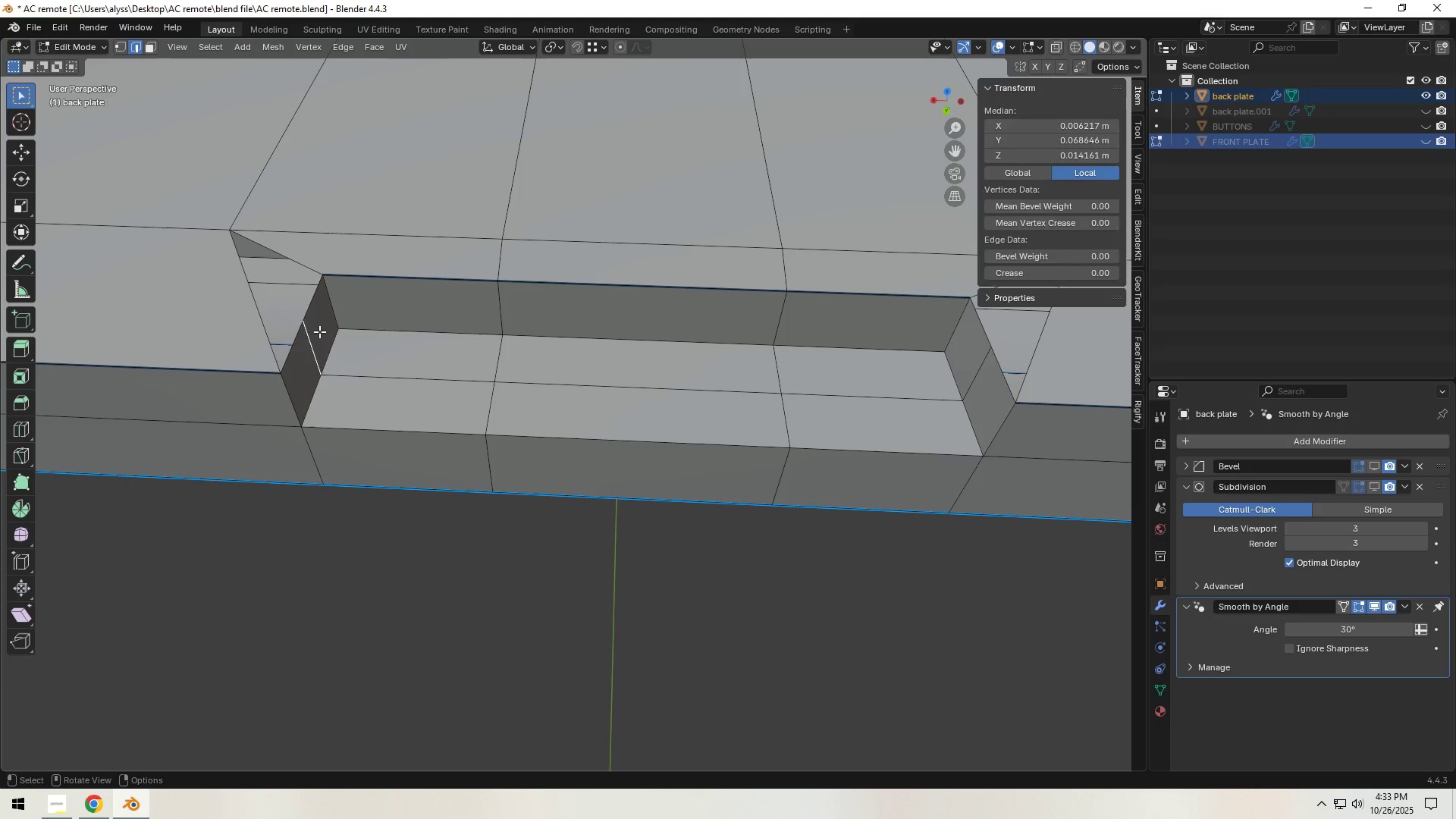 
key(3)
 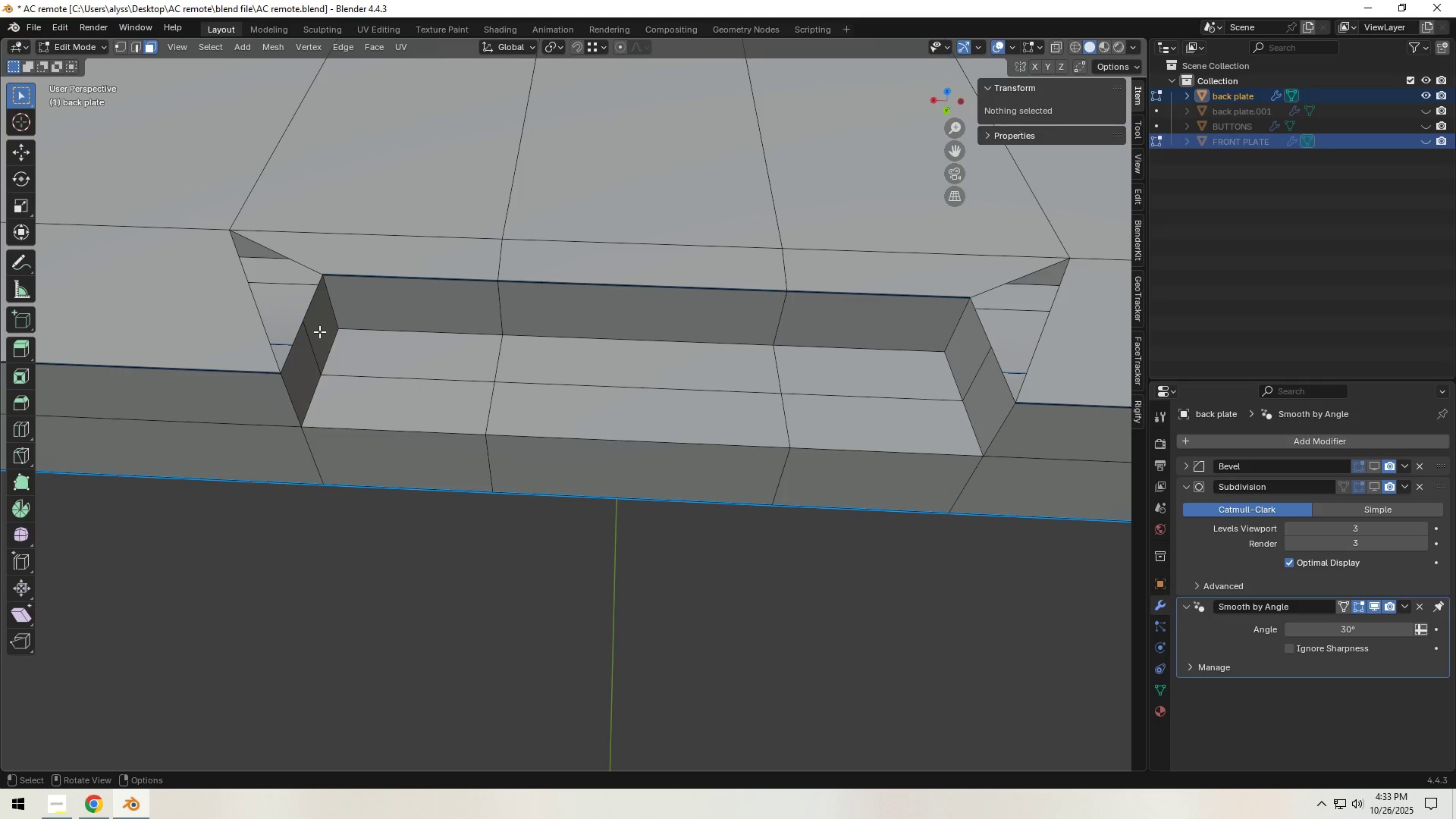 
left_click([319, 331])
 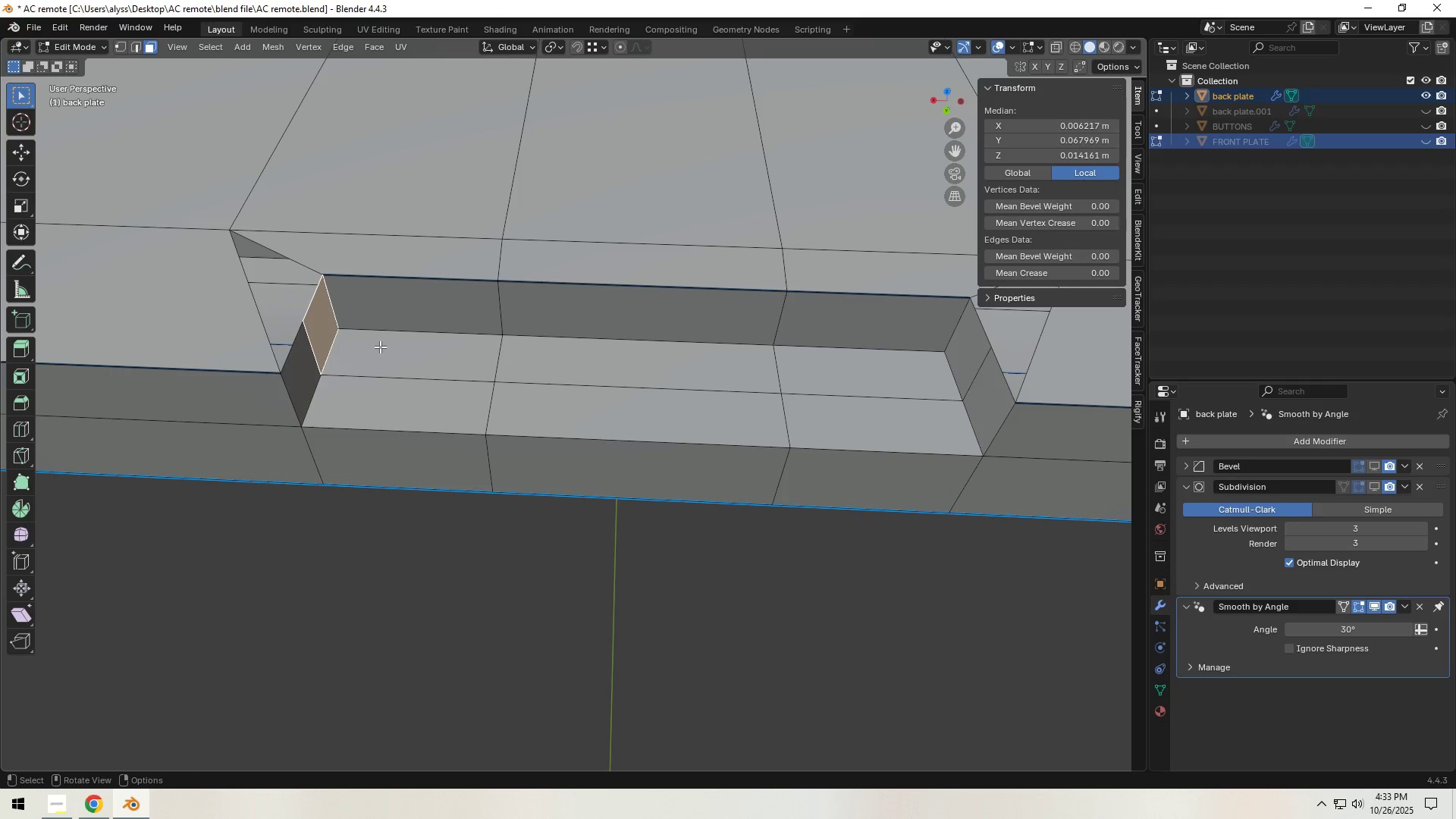 
hold_key(key=ShiftLeft, duration=0.59)
left_click([969, 353])
 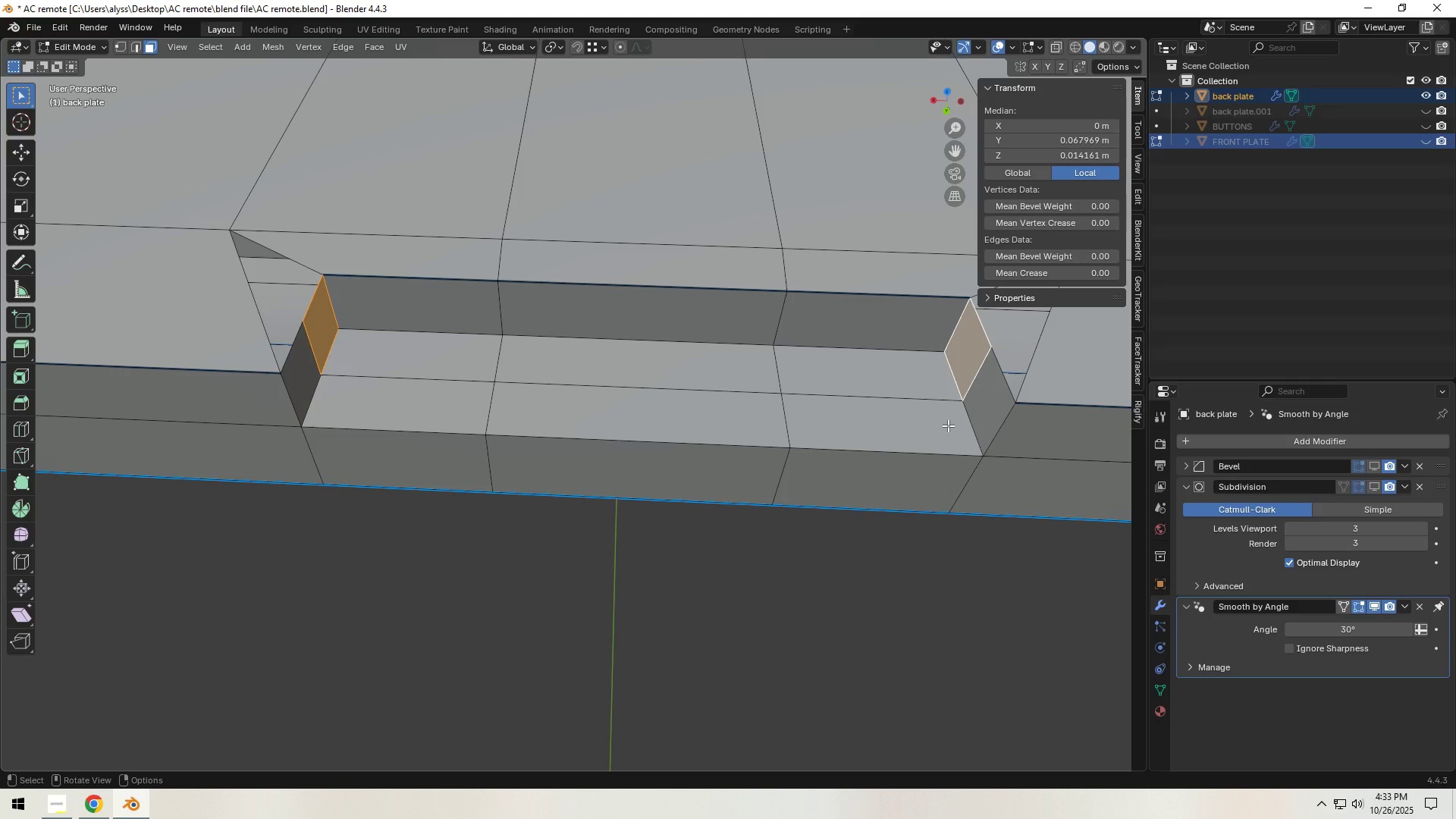 
type(syx)
 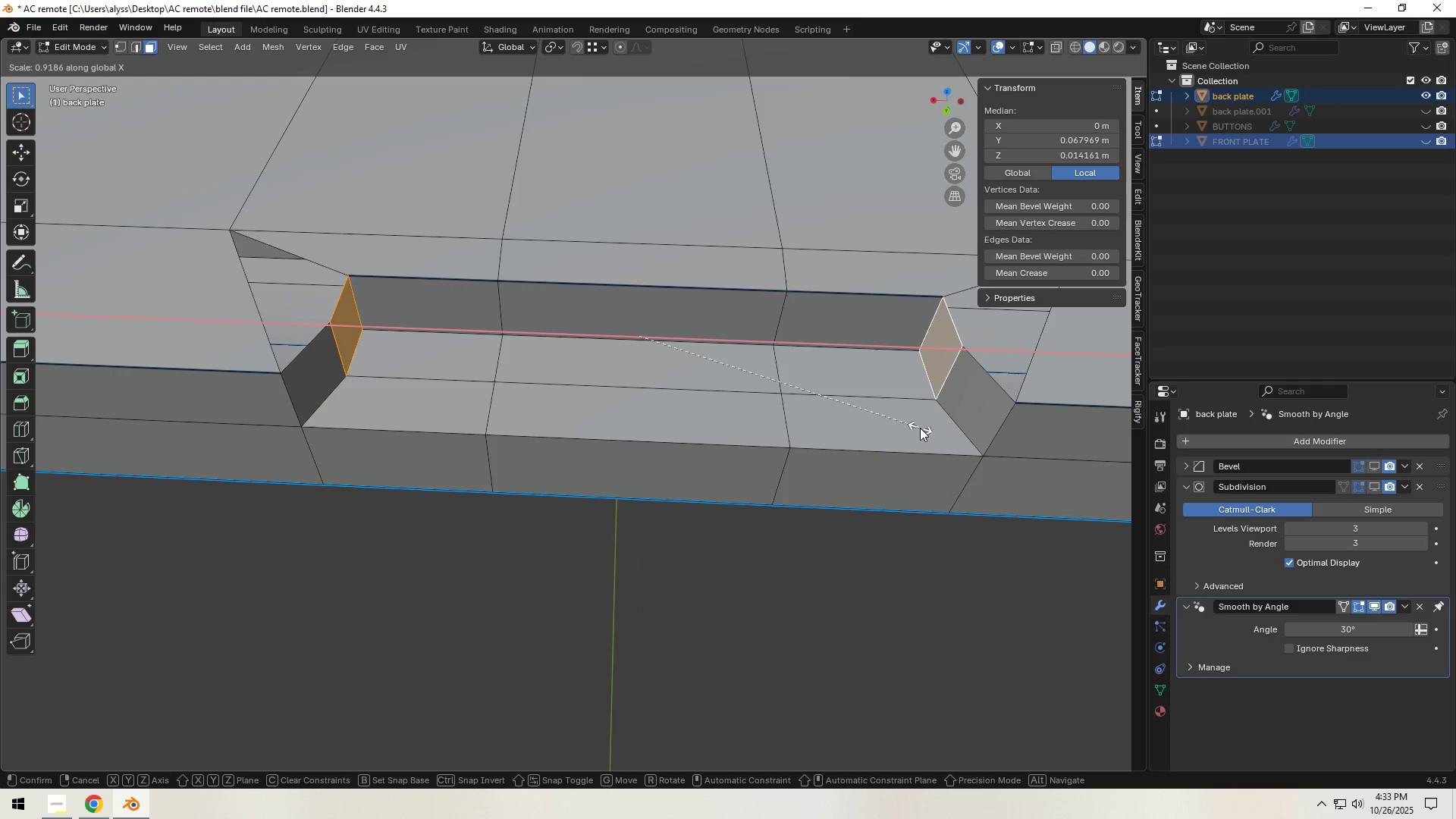 
left_click([918, 428])
 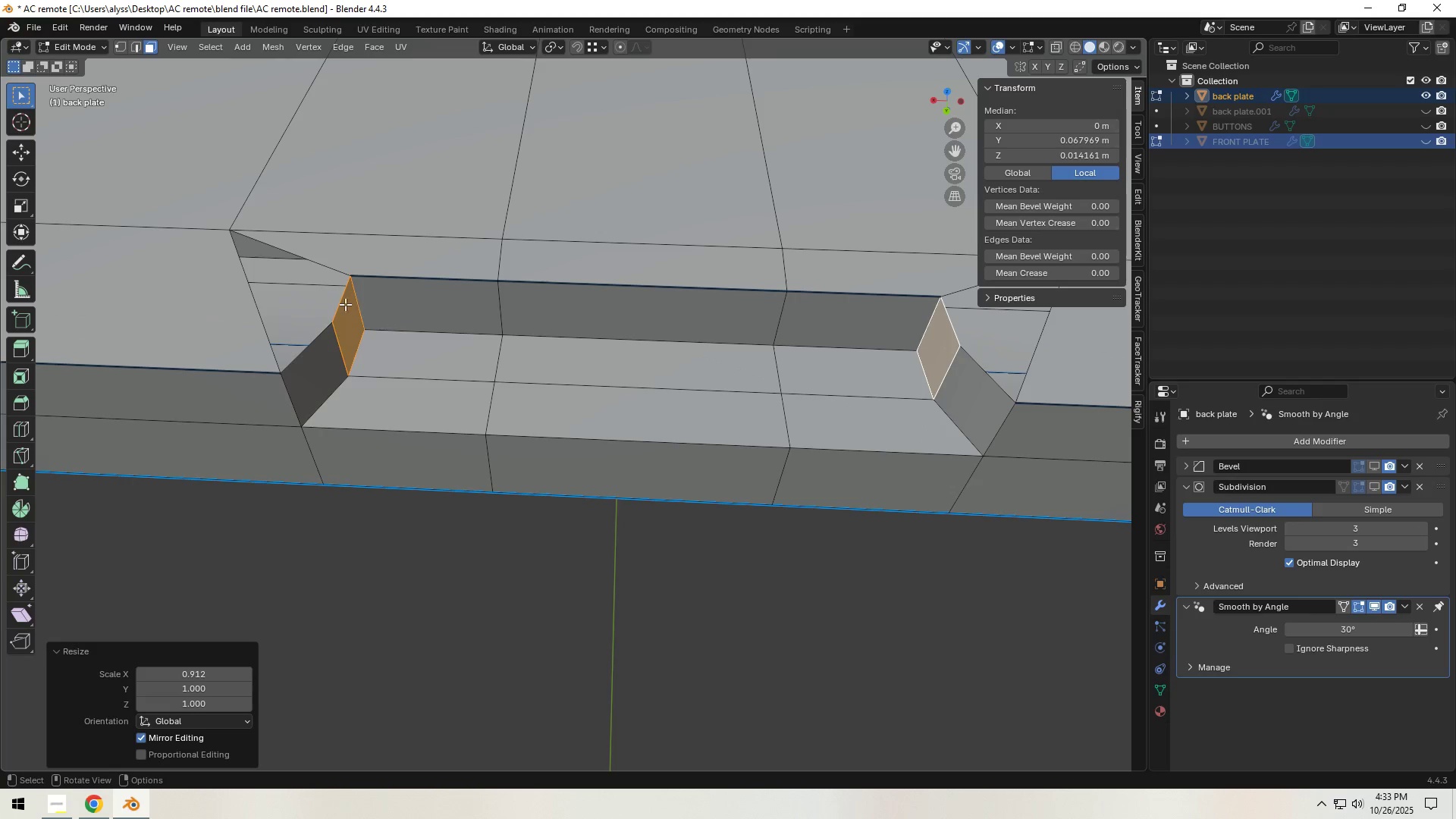 
left_click([339, 297])
 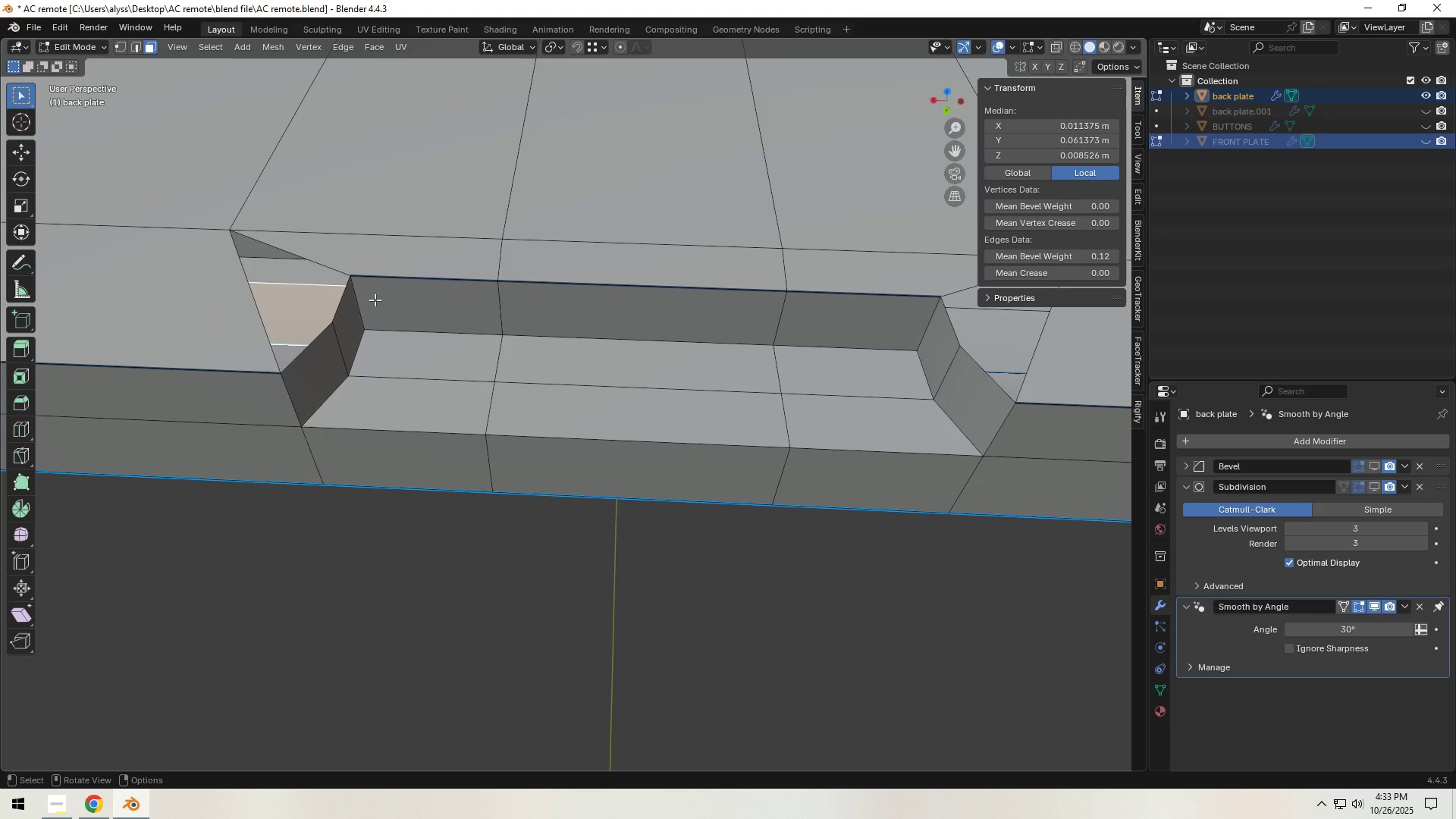 
key(2)
 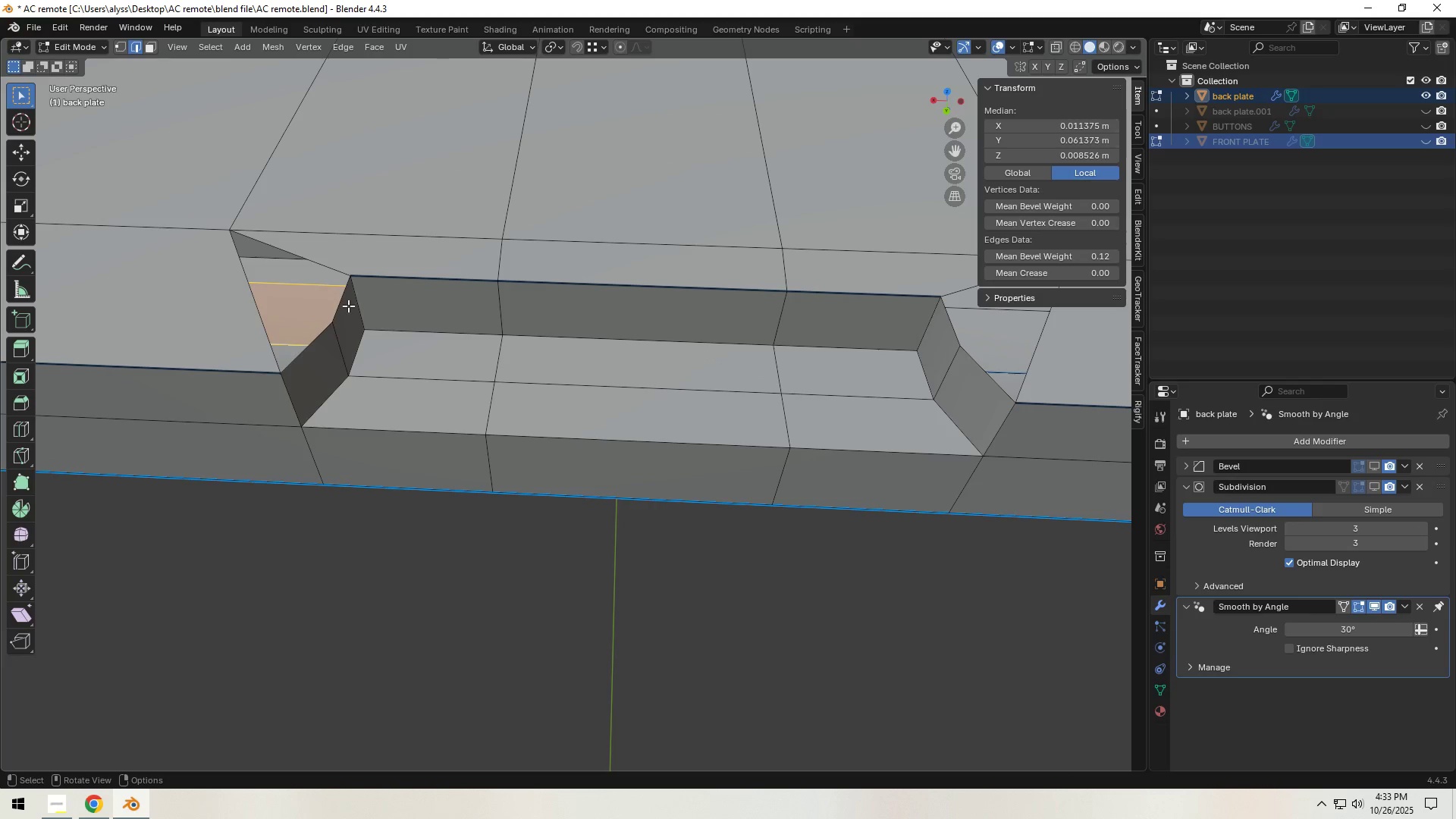 
left_click([345, 306])
 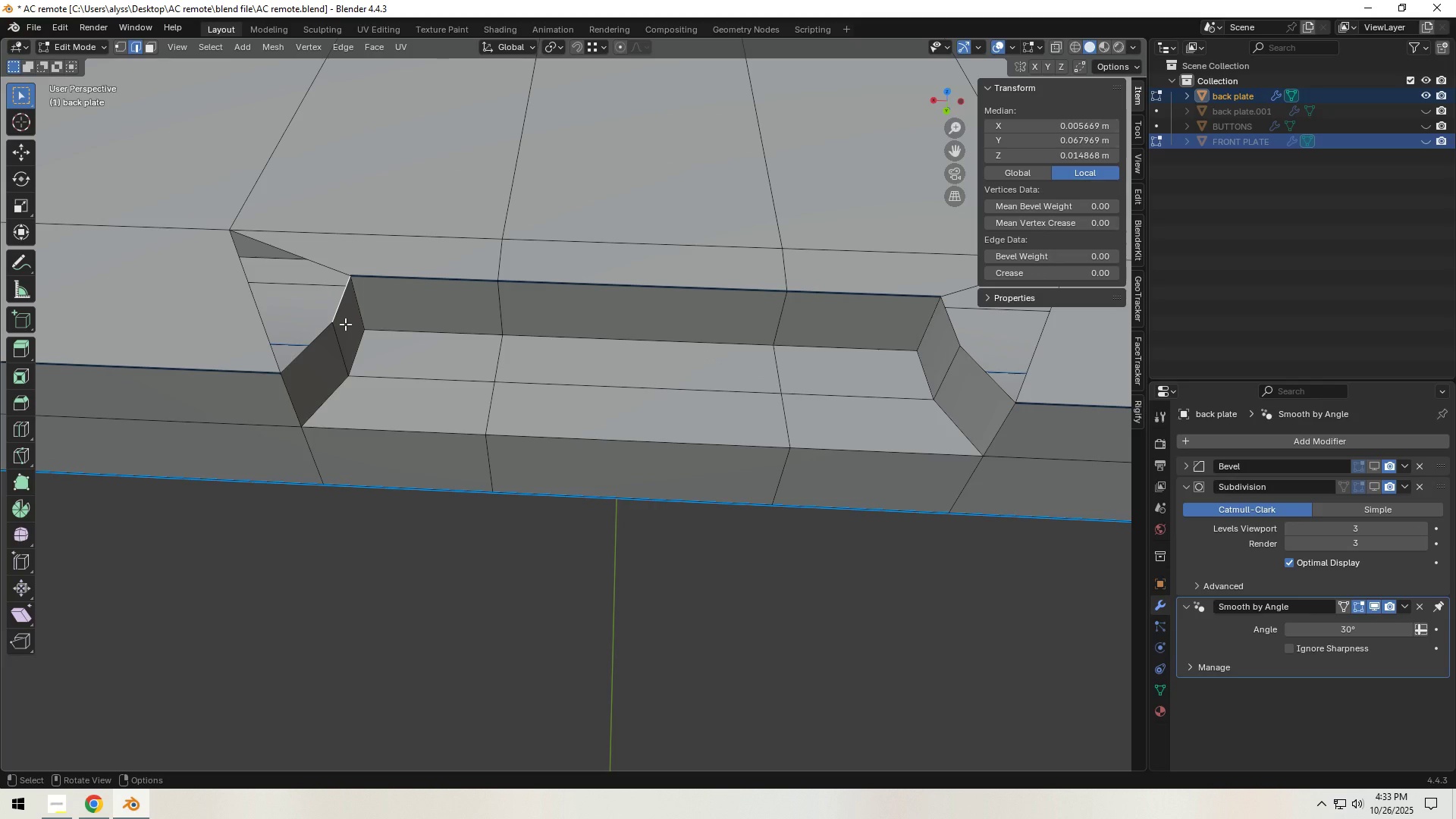 
key(F)
 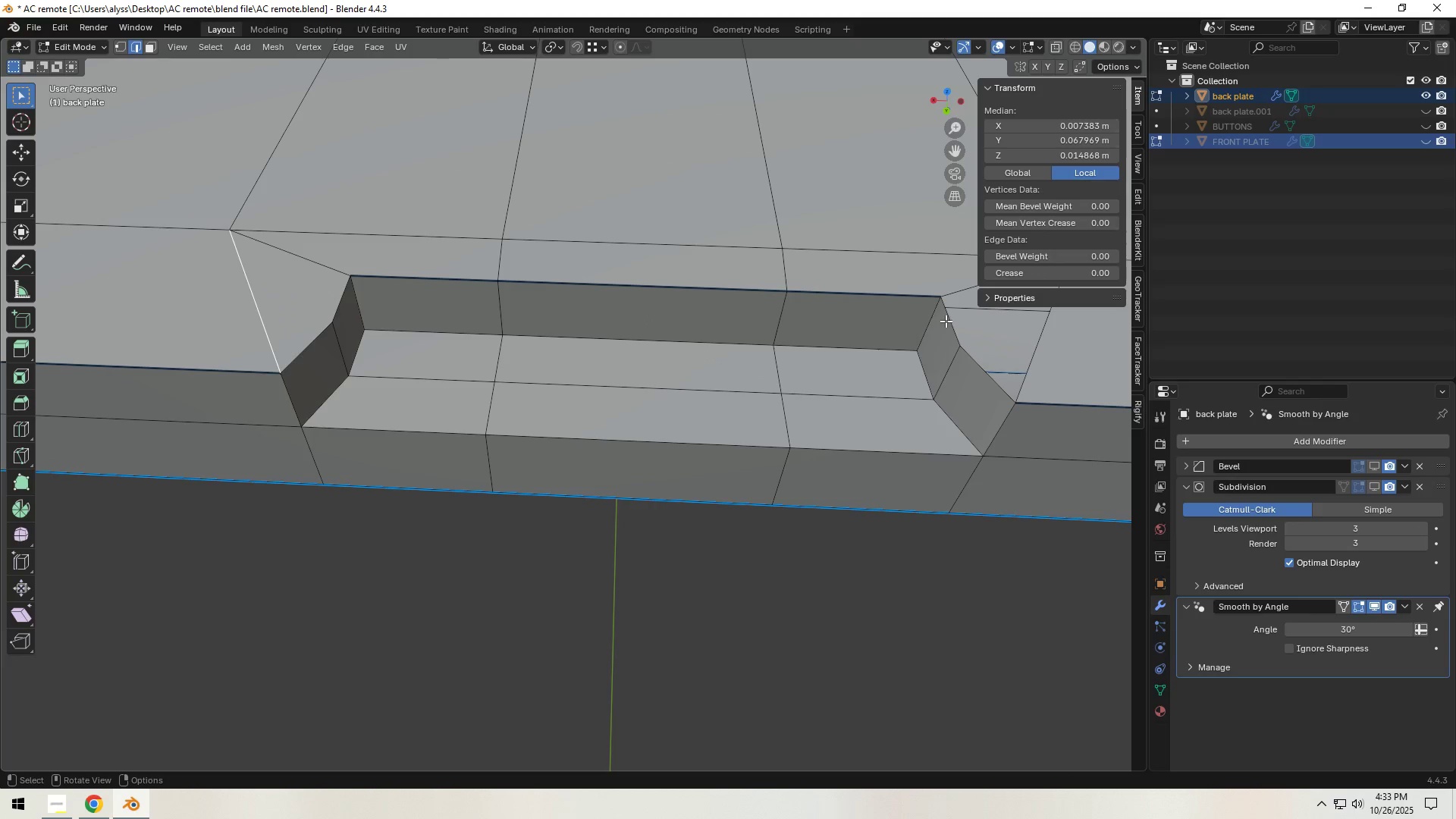 
left_click([946, 321])
 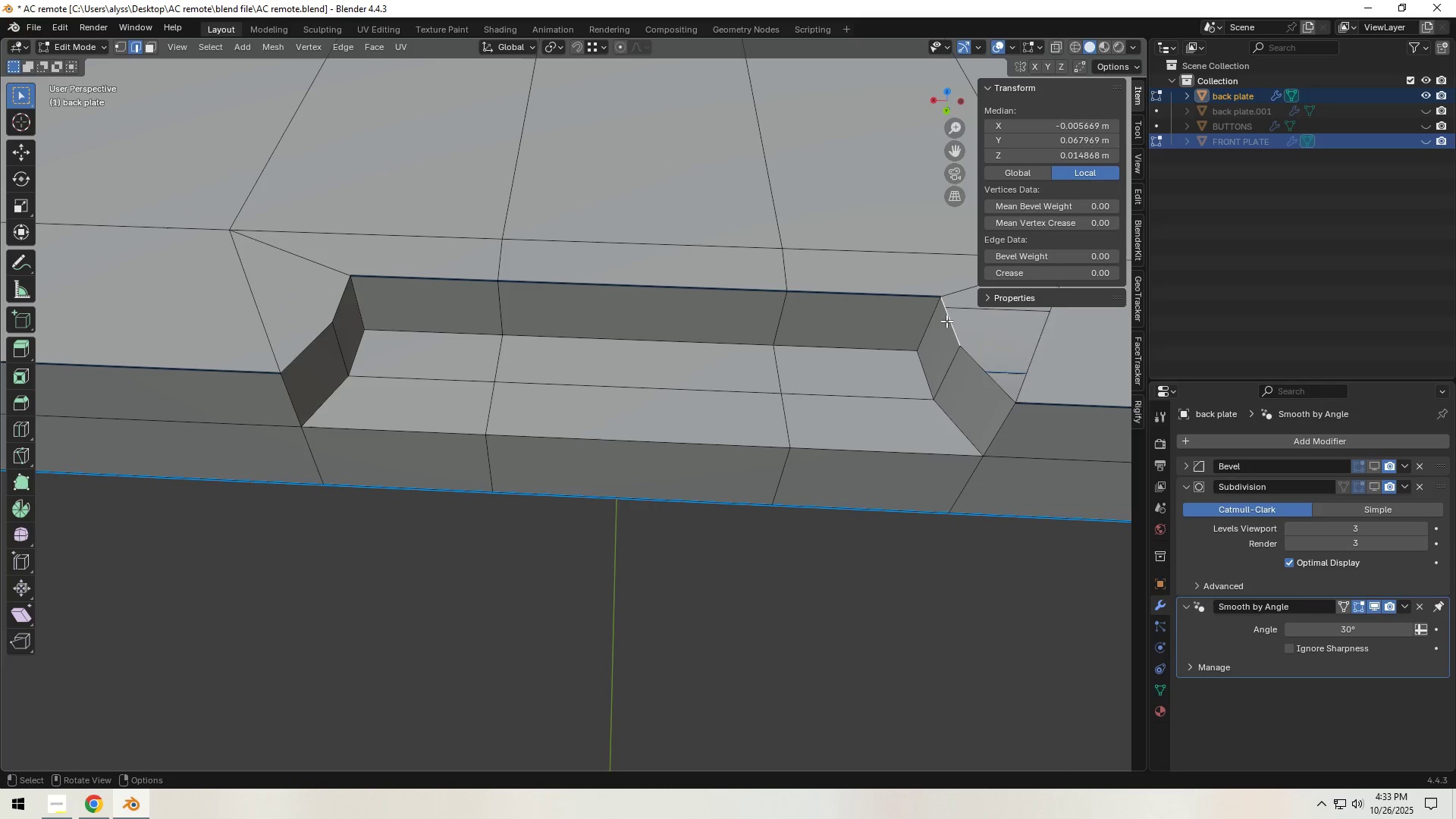 
key(F)
 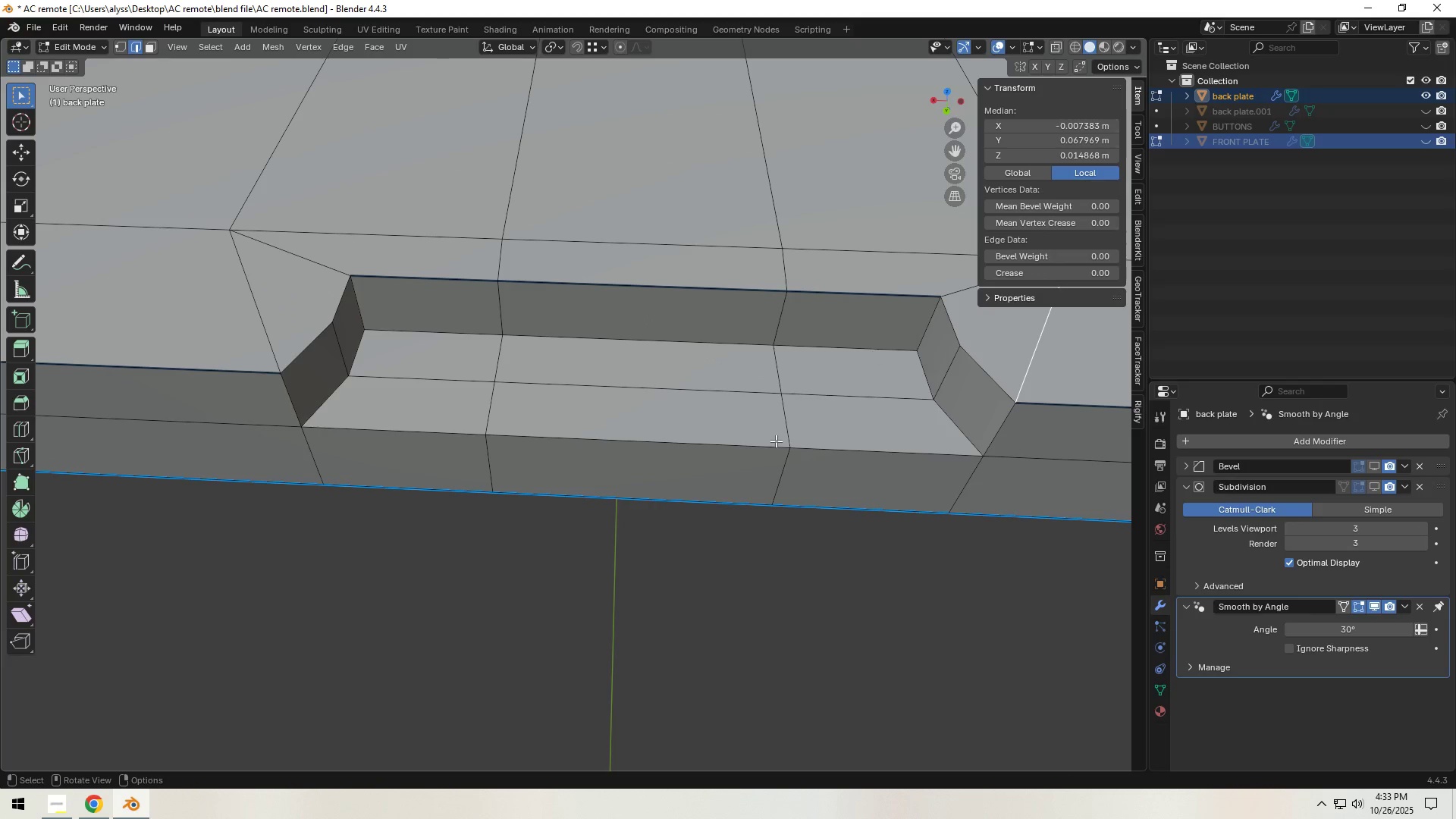 
key(Control+S)
 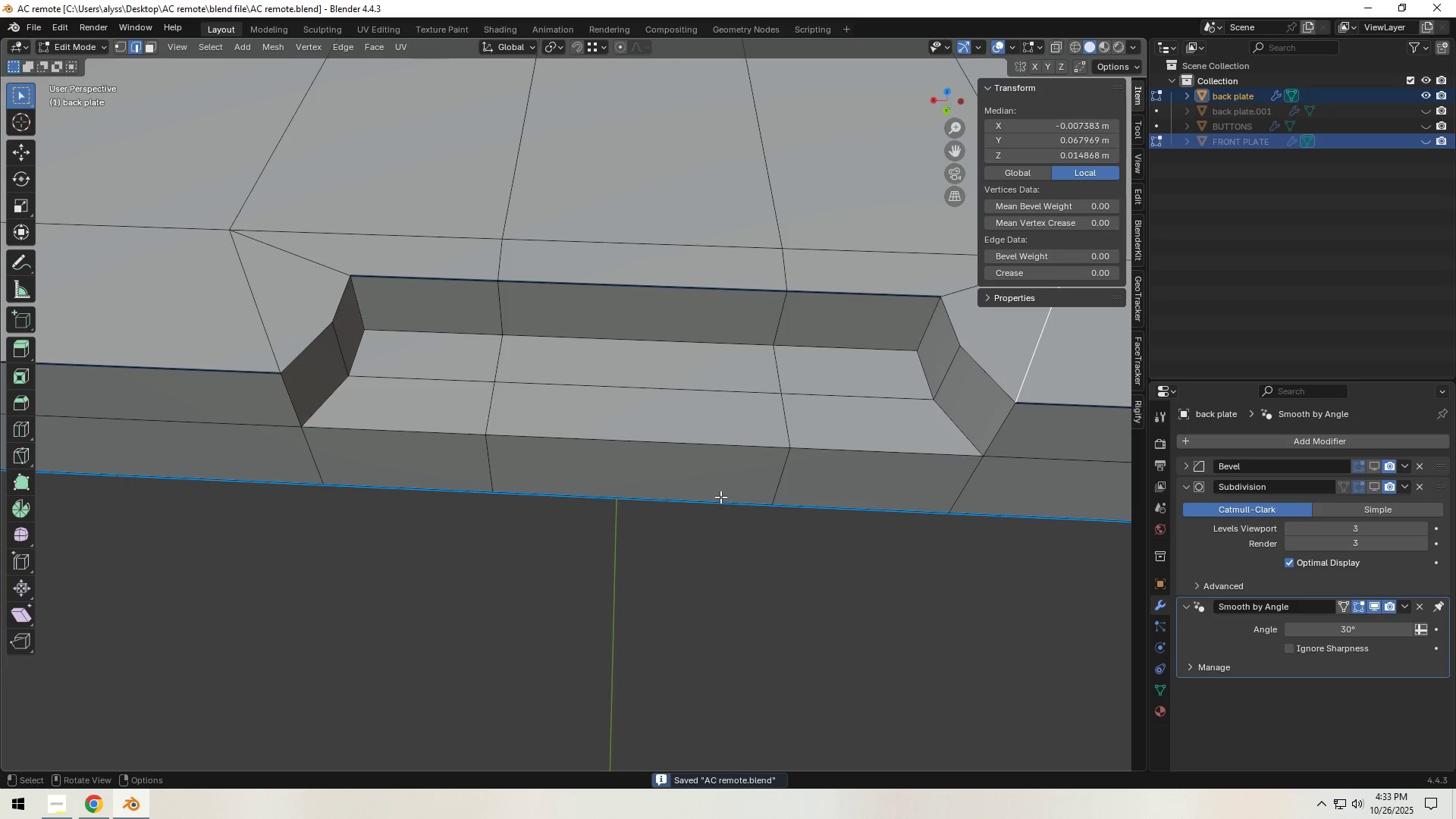 
scroll: coordinate [717, 508], scroll_direction: down, amount: 4.0
 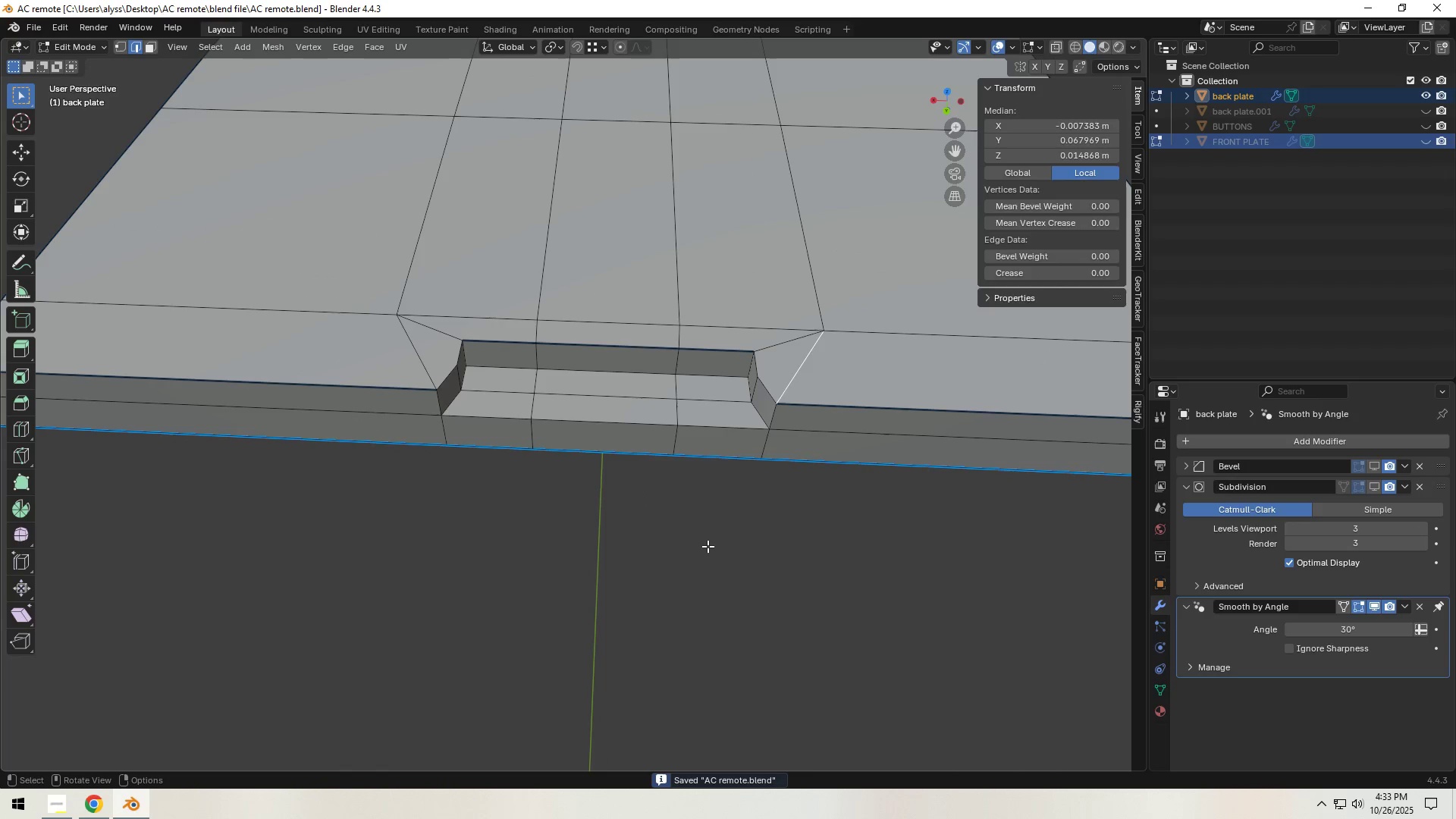 
left_click([708, 546])
 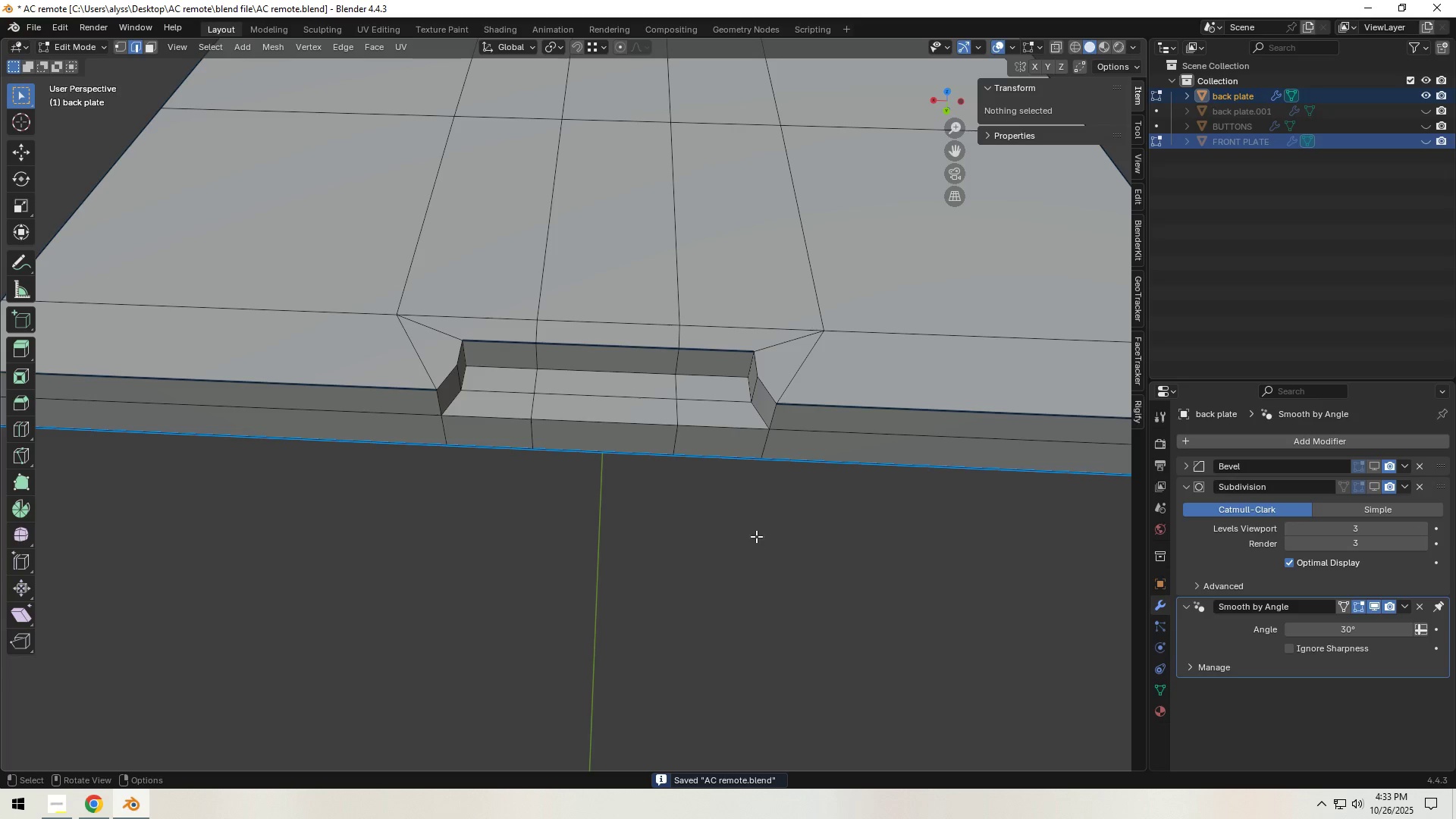 
left_click([646, 538])
 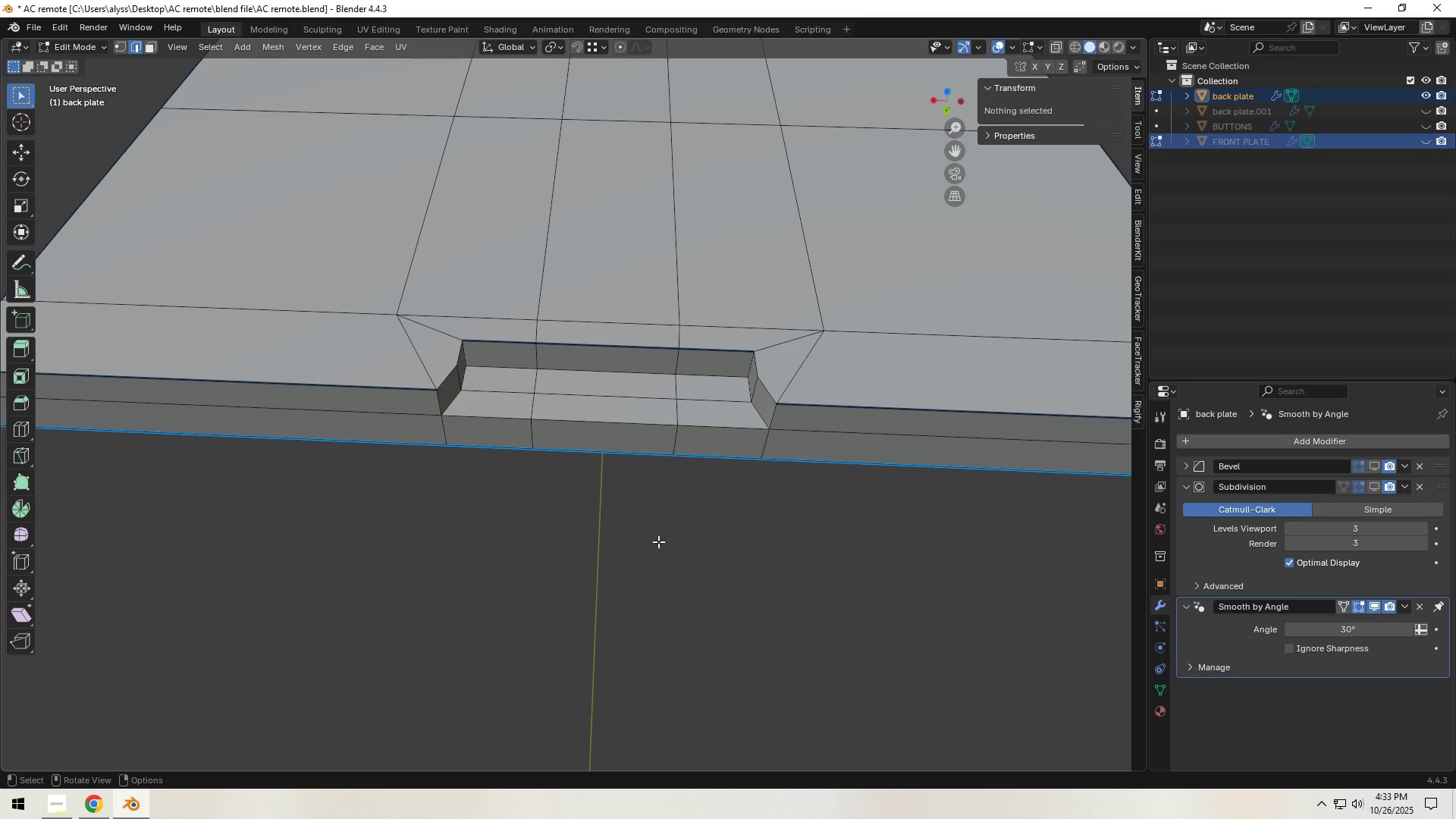 
key(Tab)
 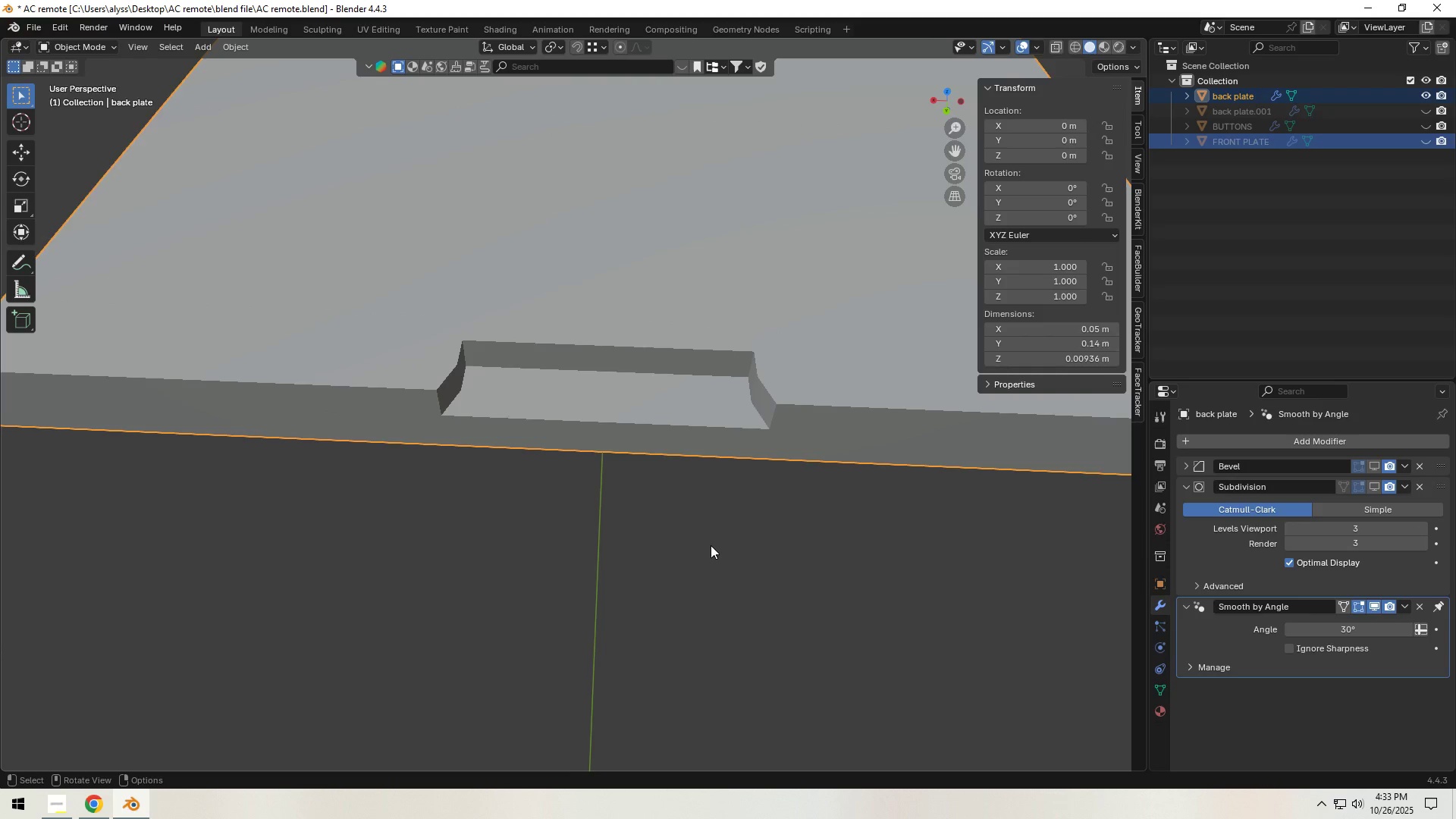 
scroll: coordinate [711, 547], scroll_direction: up, amount: 3.0
 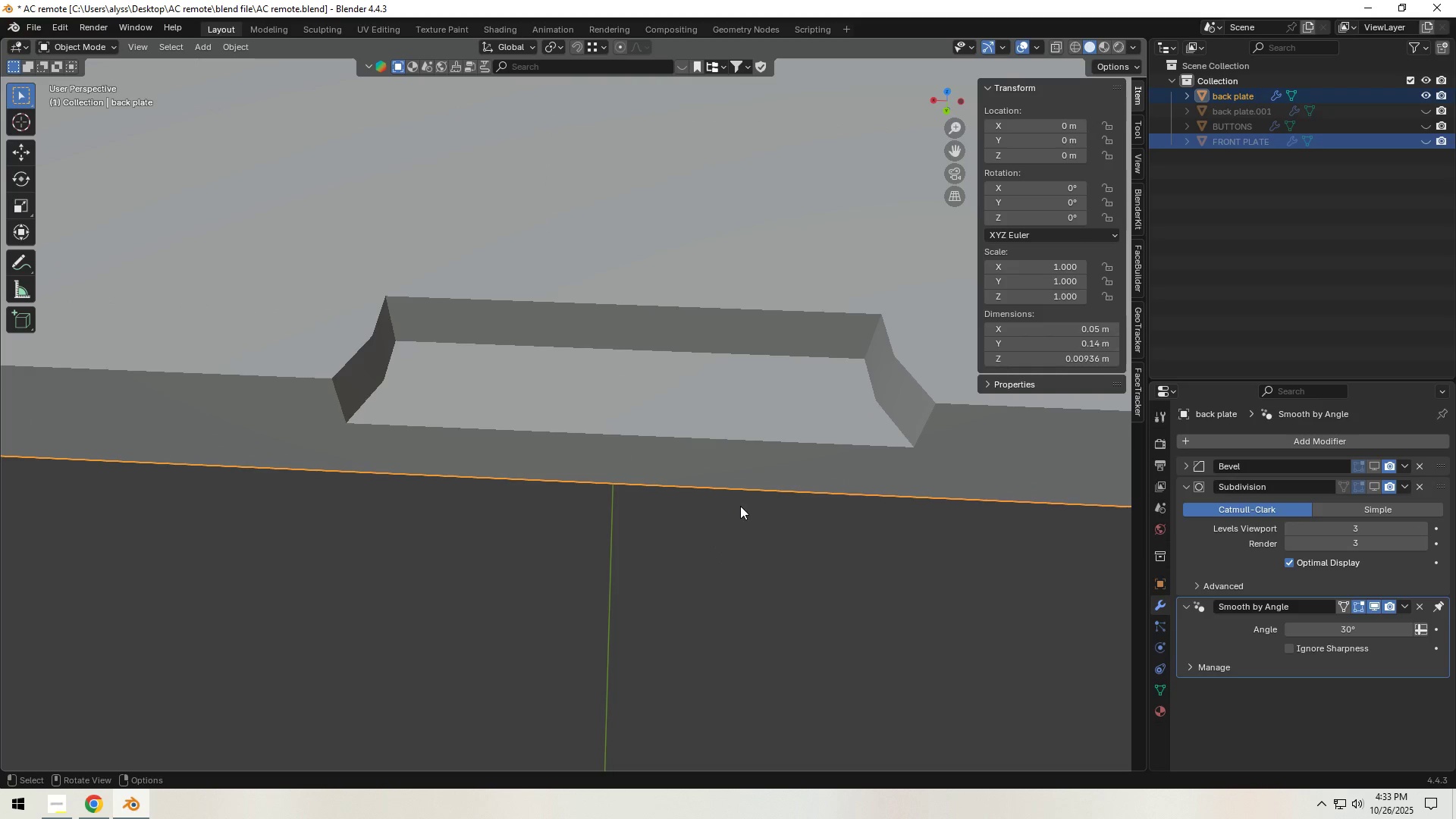 
key(Control+S)
 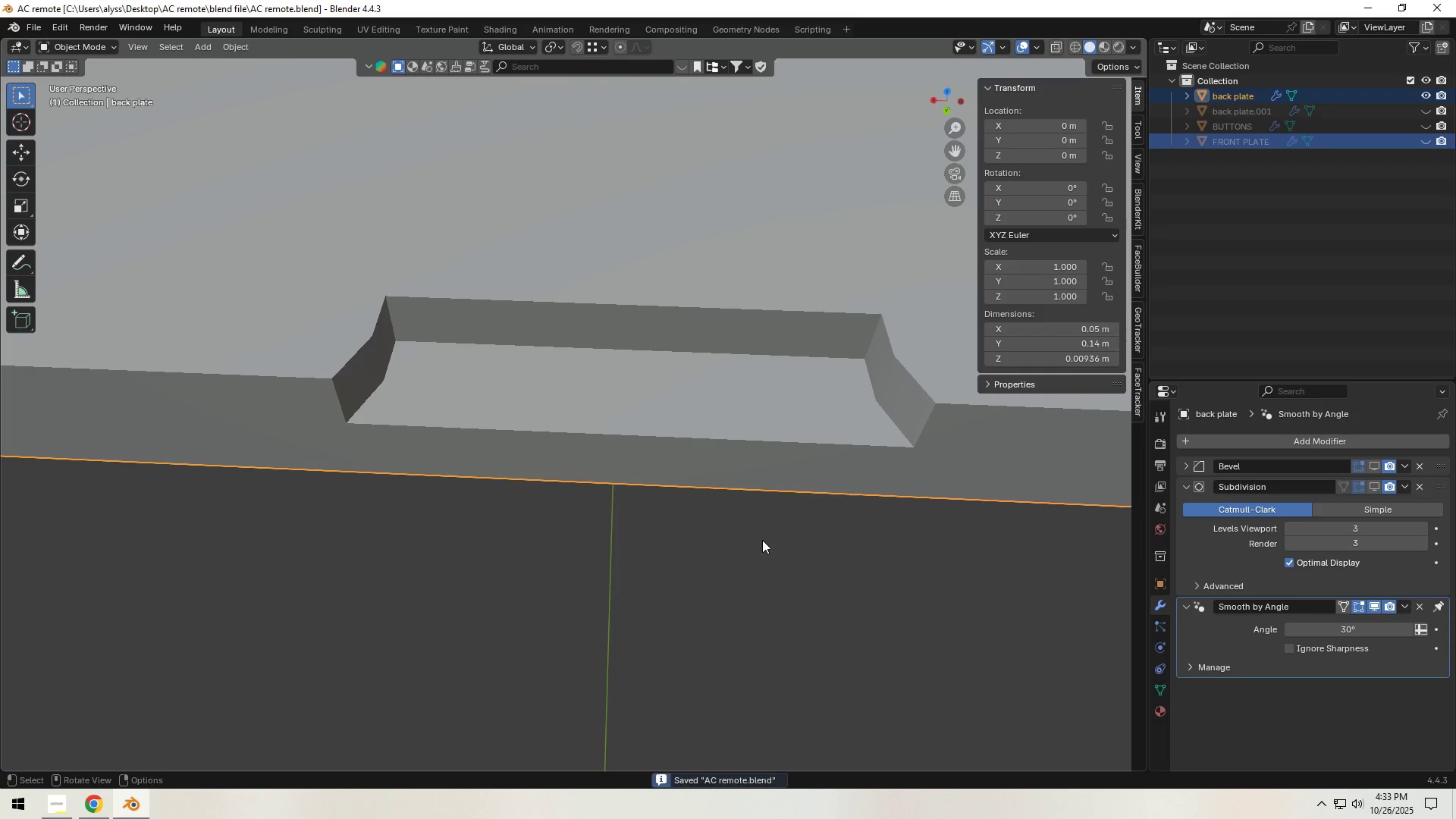 
scroll: coordinate [762, 540], scroll_direction: down, amount: 2.0
 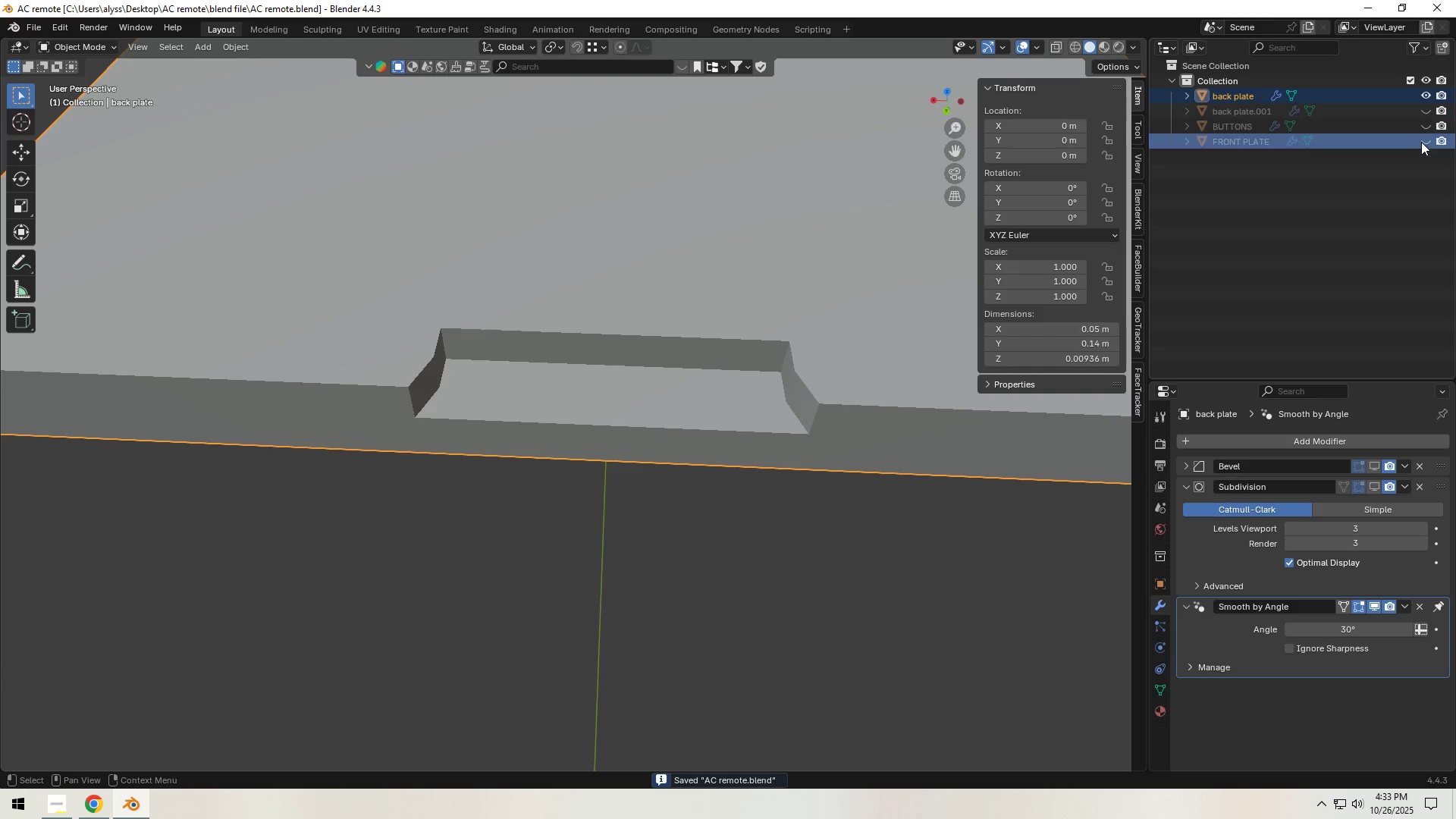 
left_click([1428, 141])
 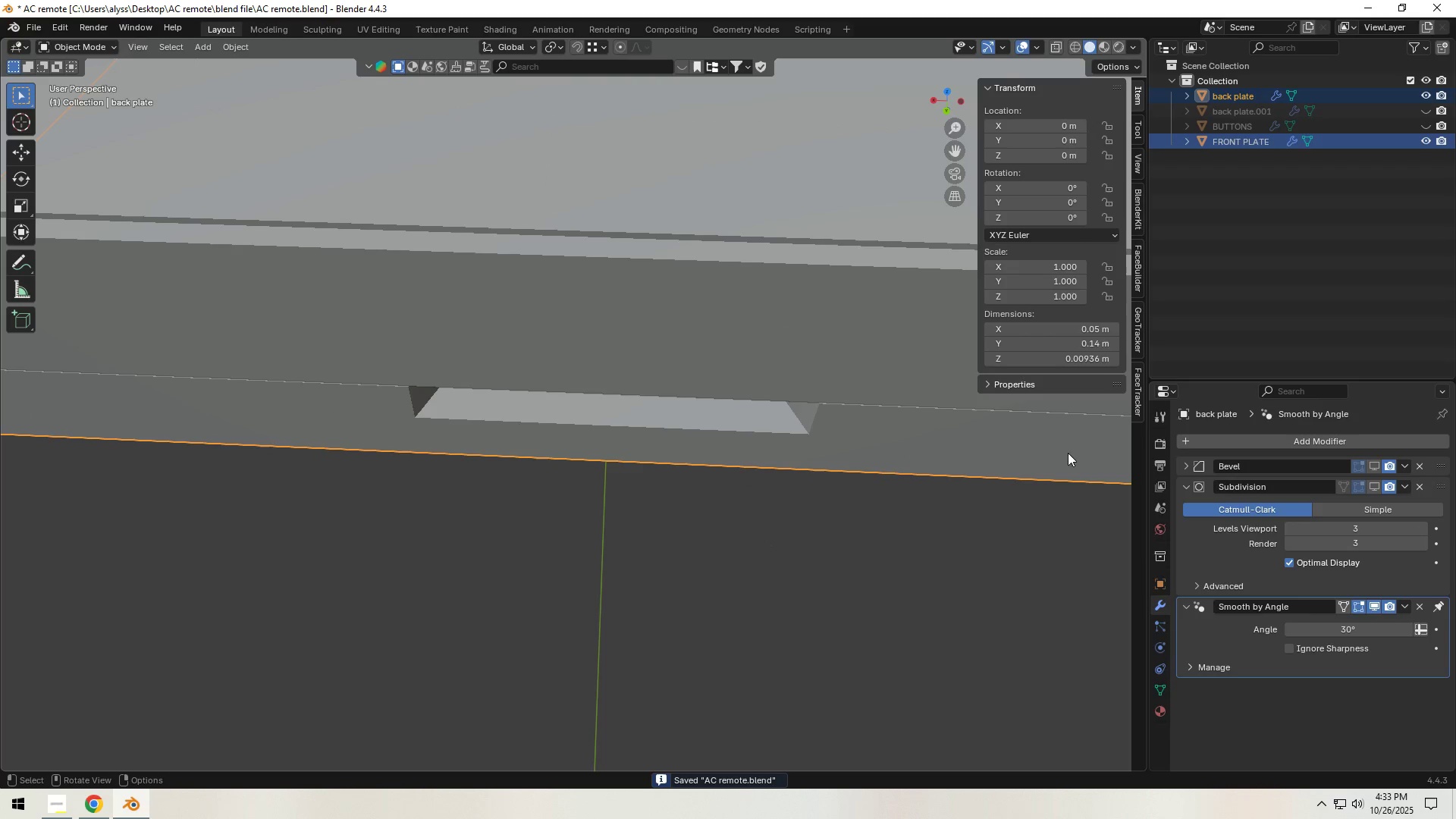 
left_click([875, 607])
 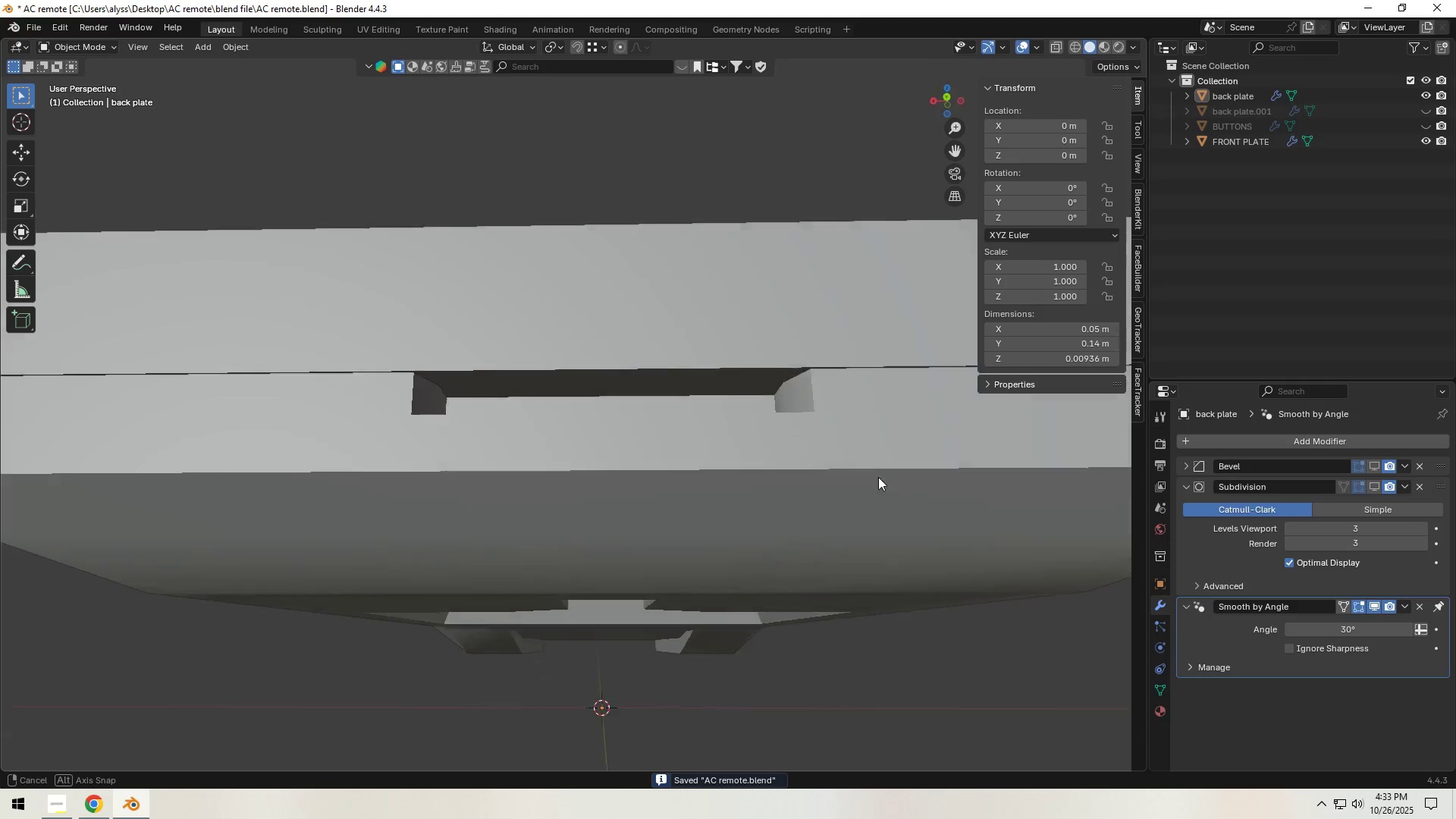 
scroll: coordinate [847, 509], scroll_direction: down, amount: 5.0
 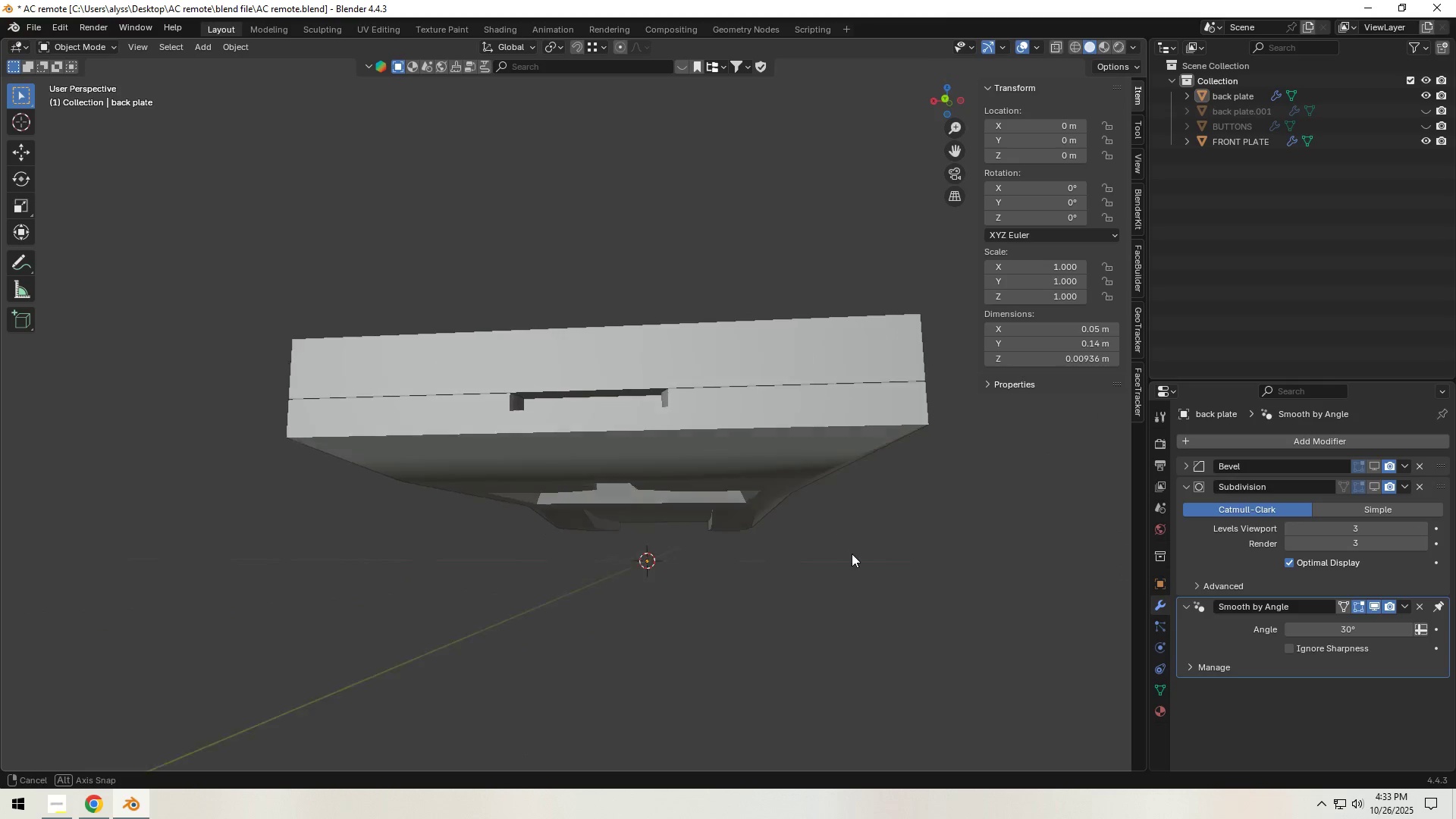 
hold_key(key=ShiftLeft, duration=0.49)
 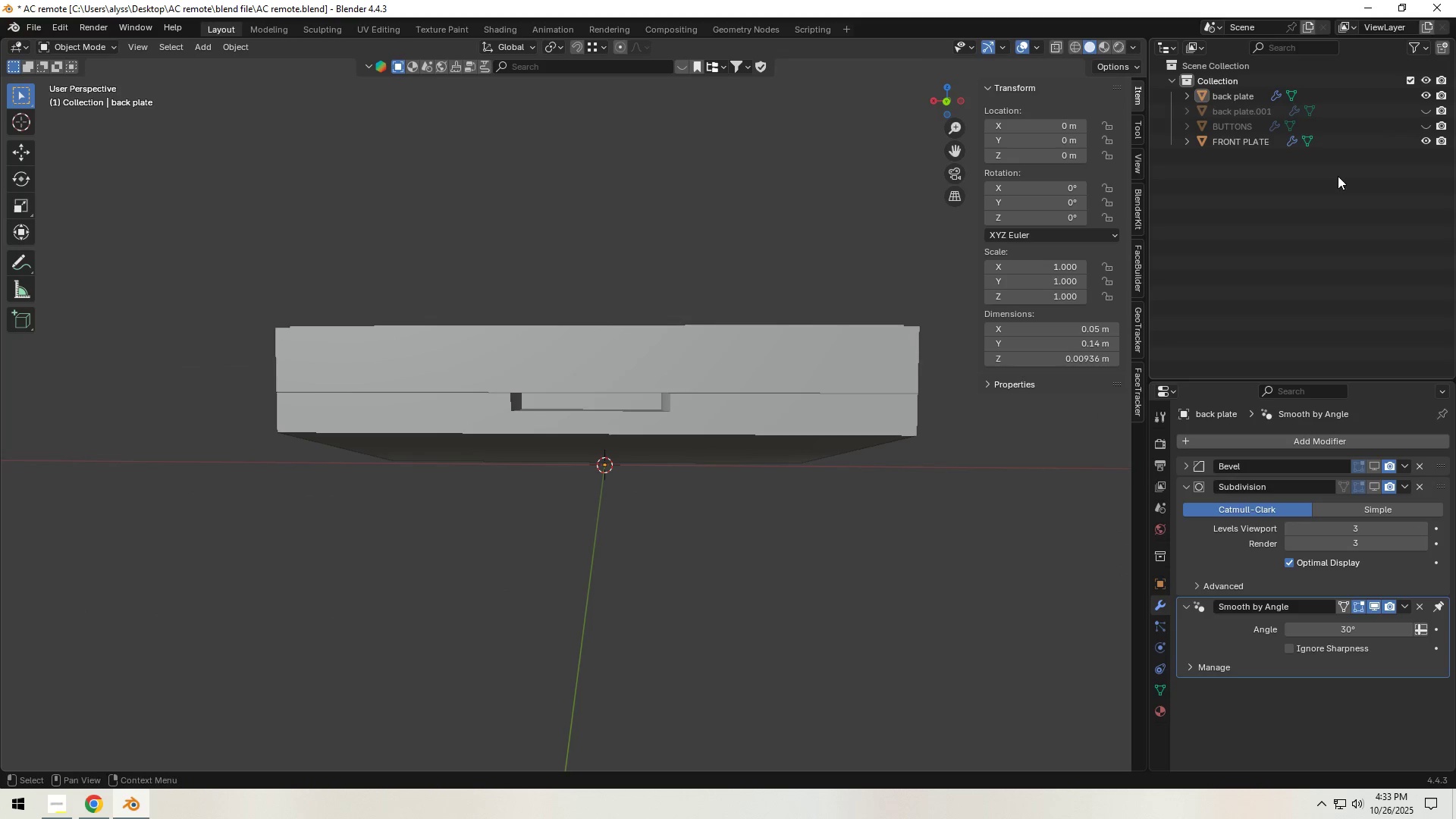 
scroll: coordinate [815, 384], scroll_direction: down, amount: 2.0
 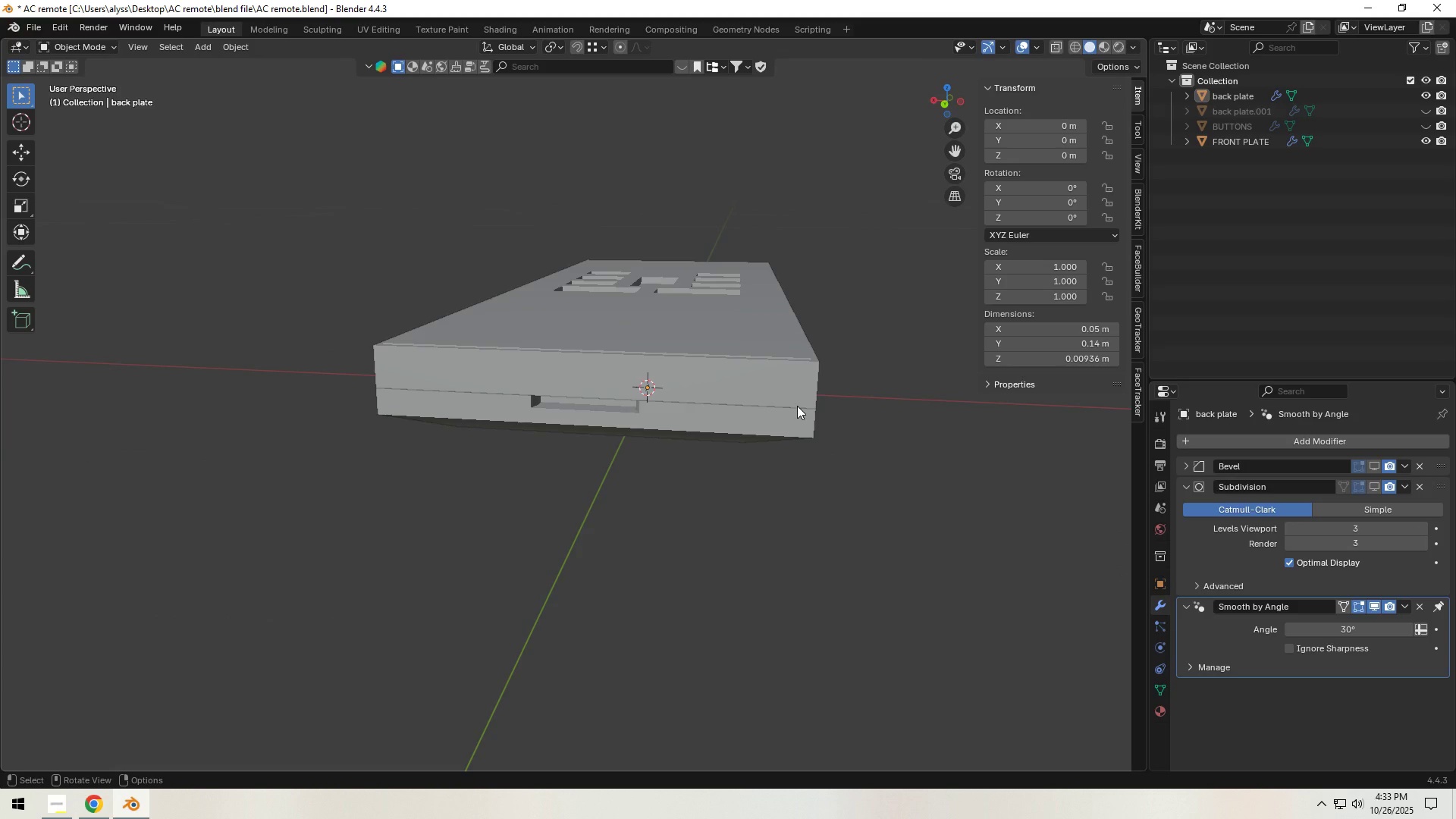 
wait(15.35)
 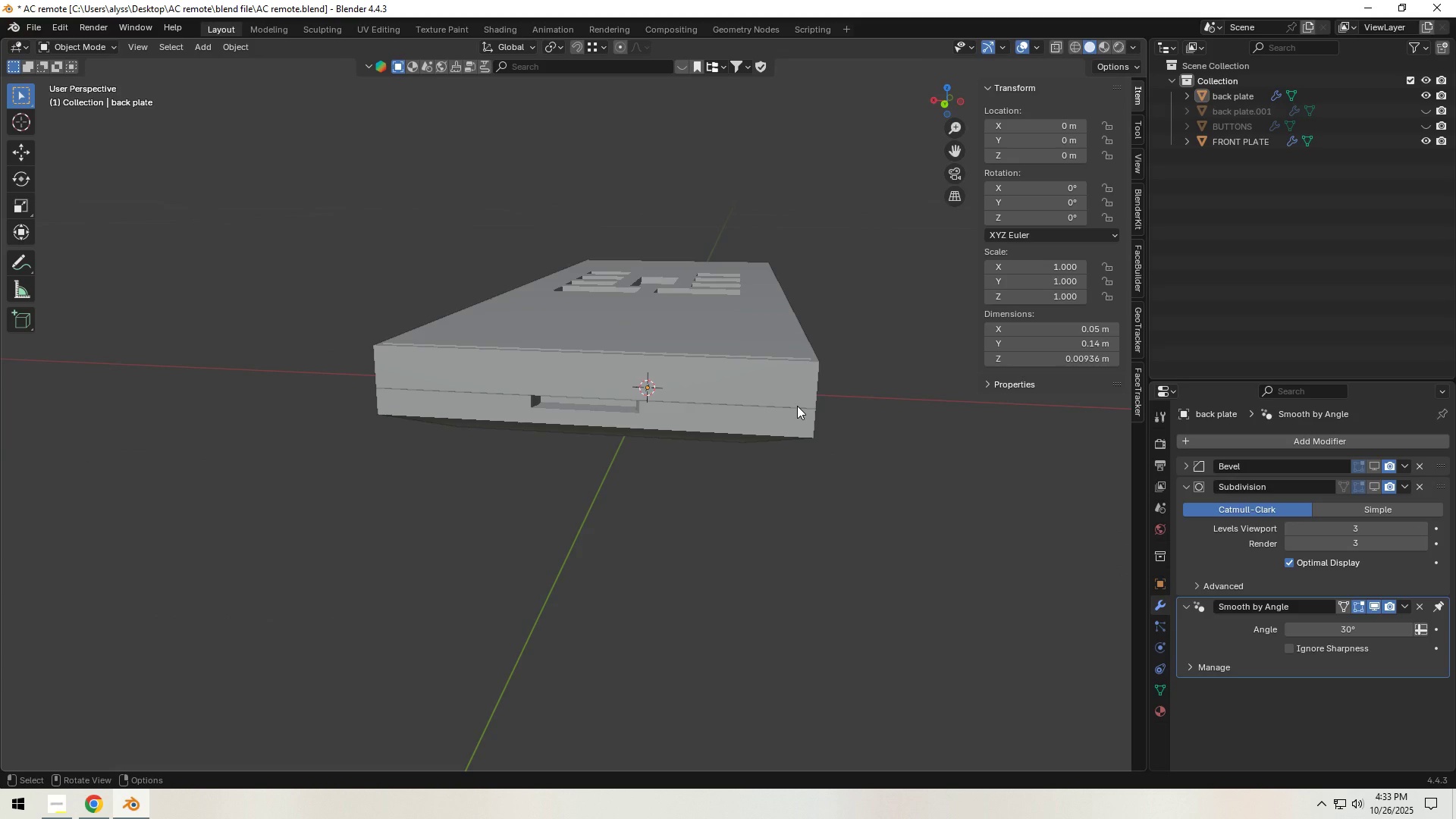 
left_click([910, 538])
 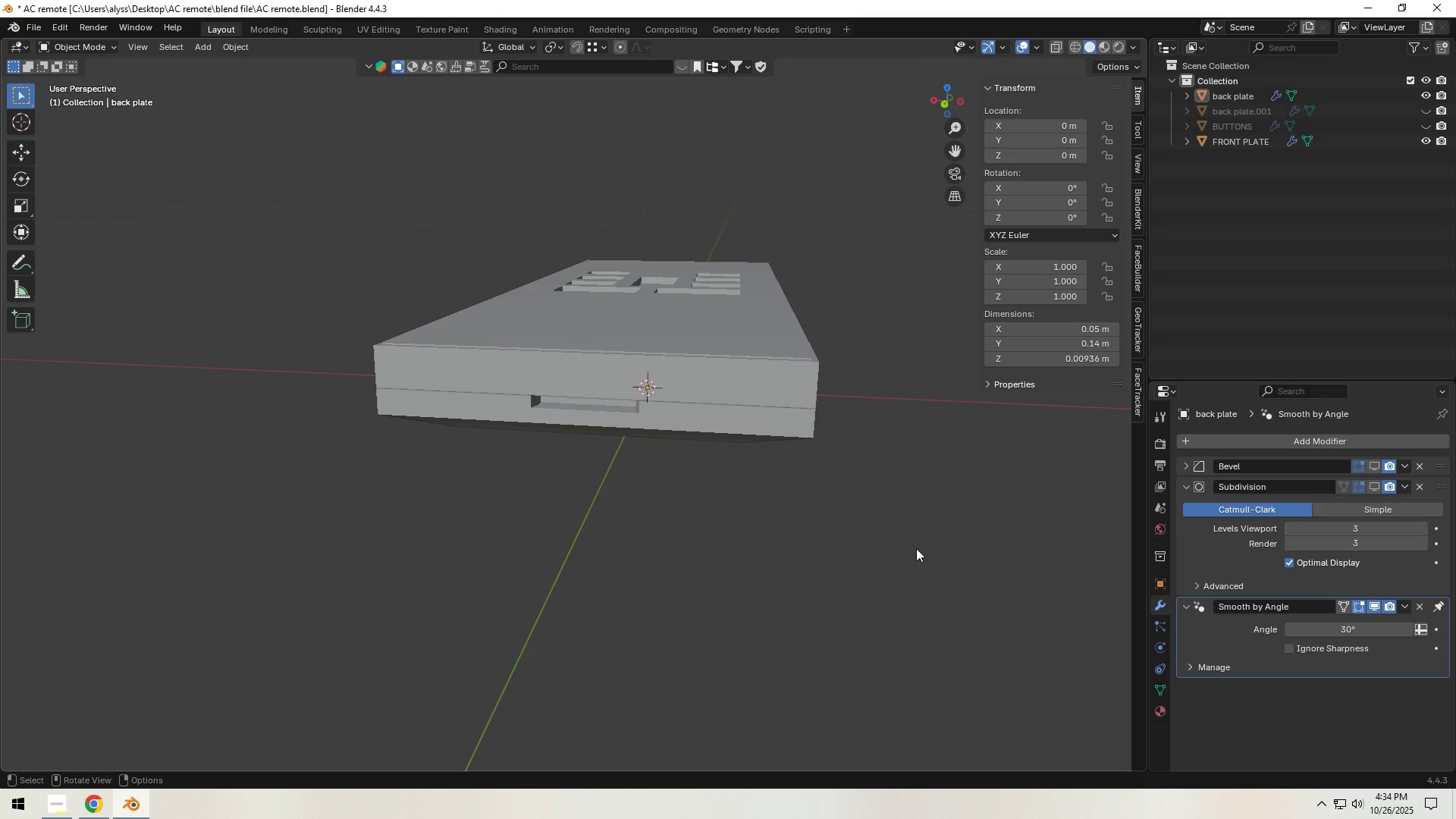 
wait(7.3)
 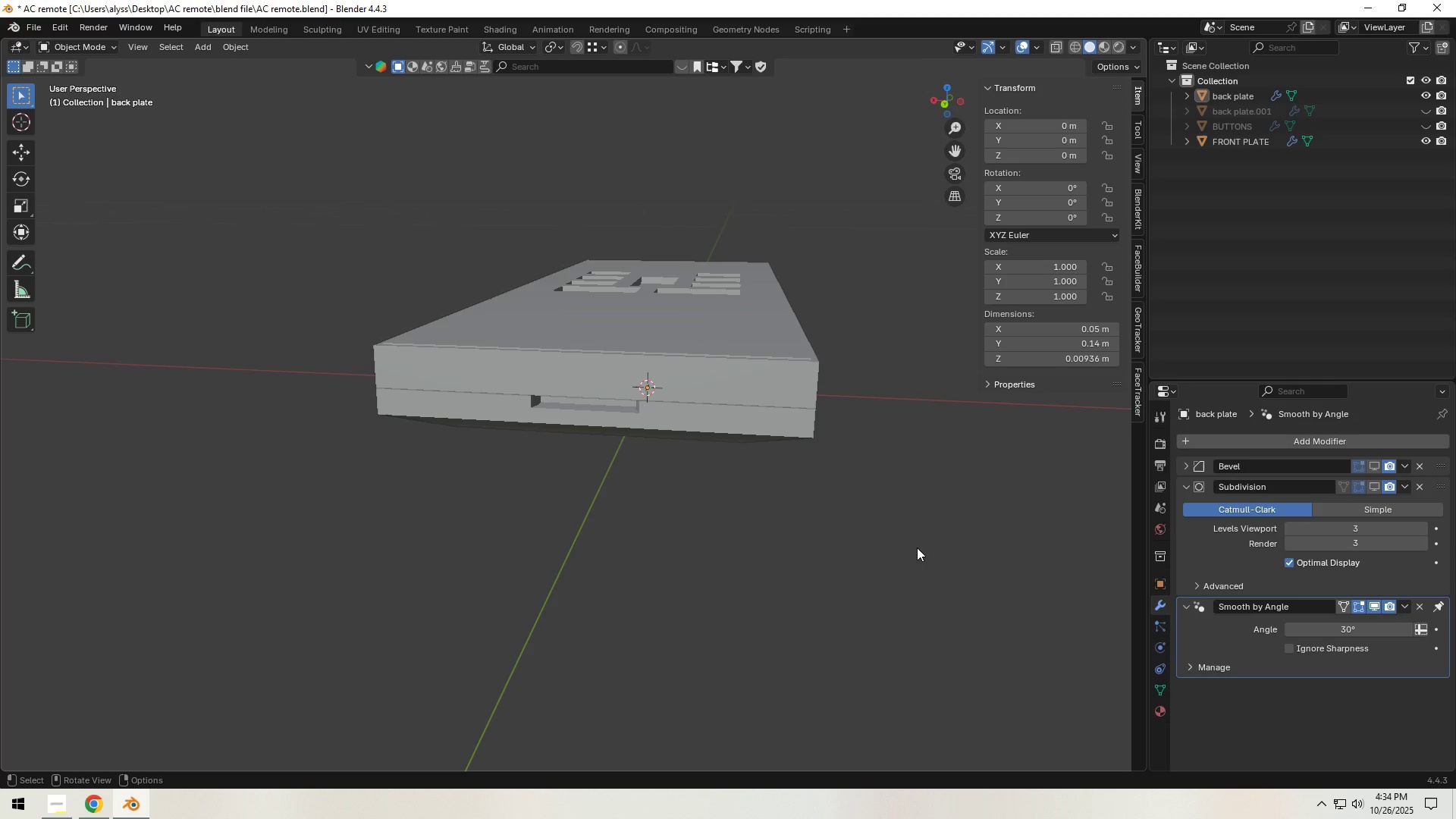 
left_click([667, 357])
 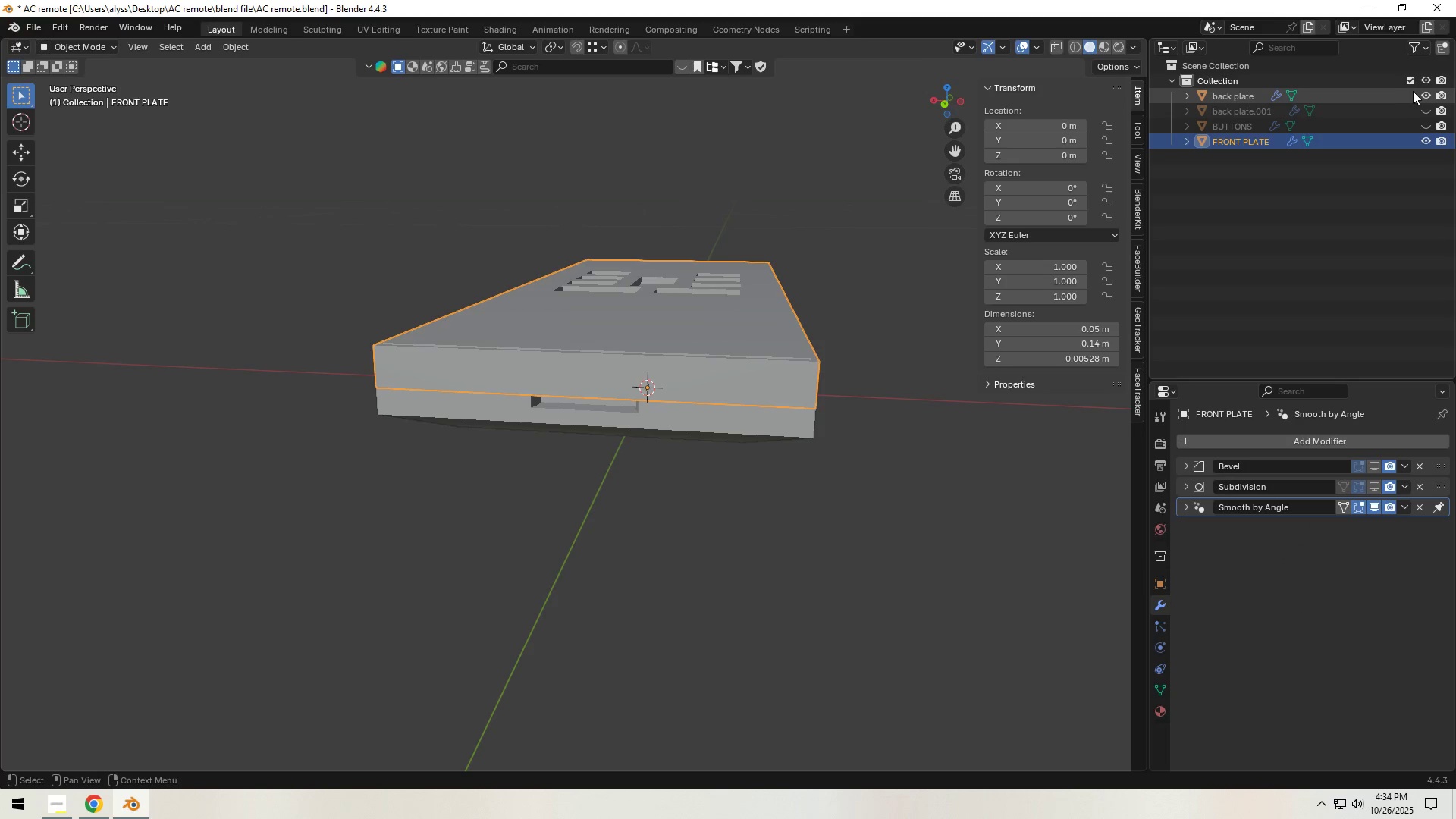 
left_click([1426, 89])
 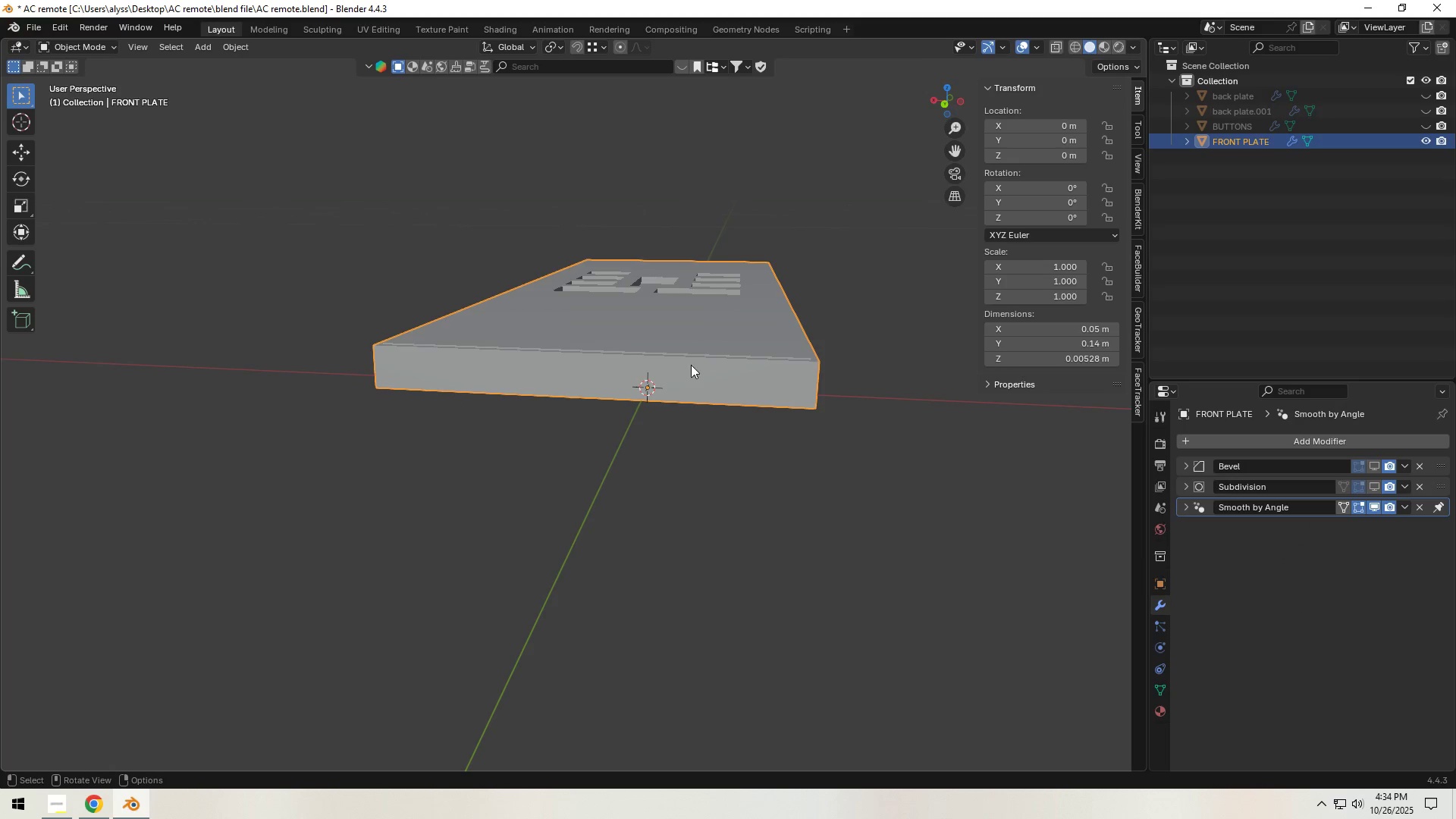 
left_click([649, 375])
 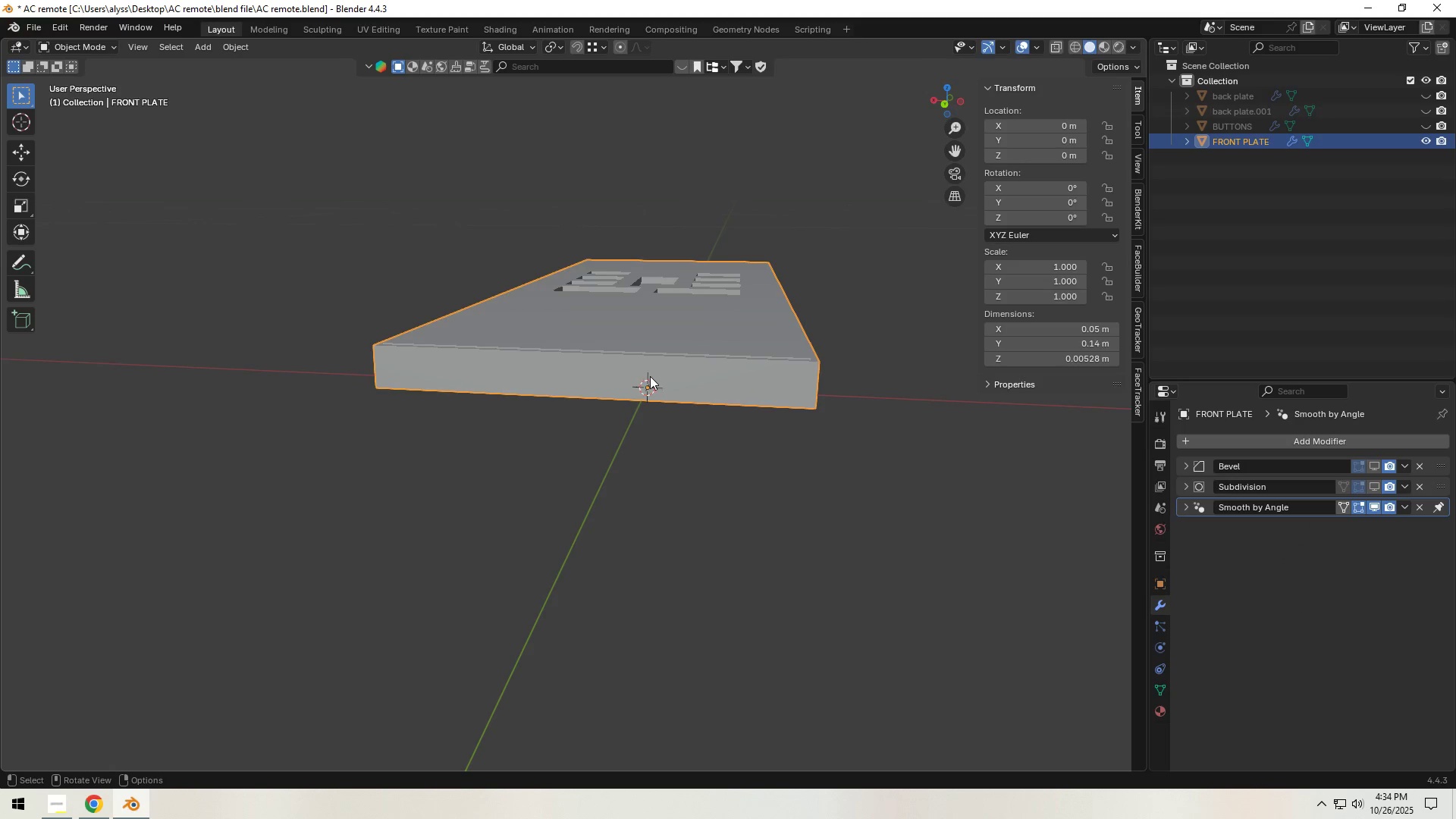 
key(Tab)
 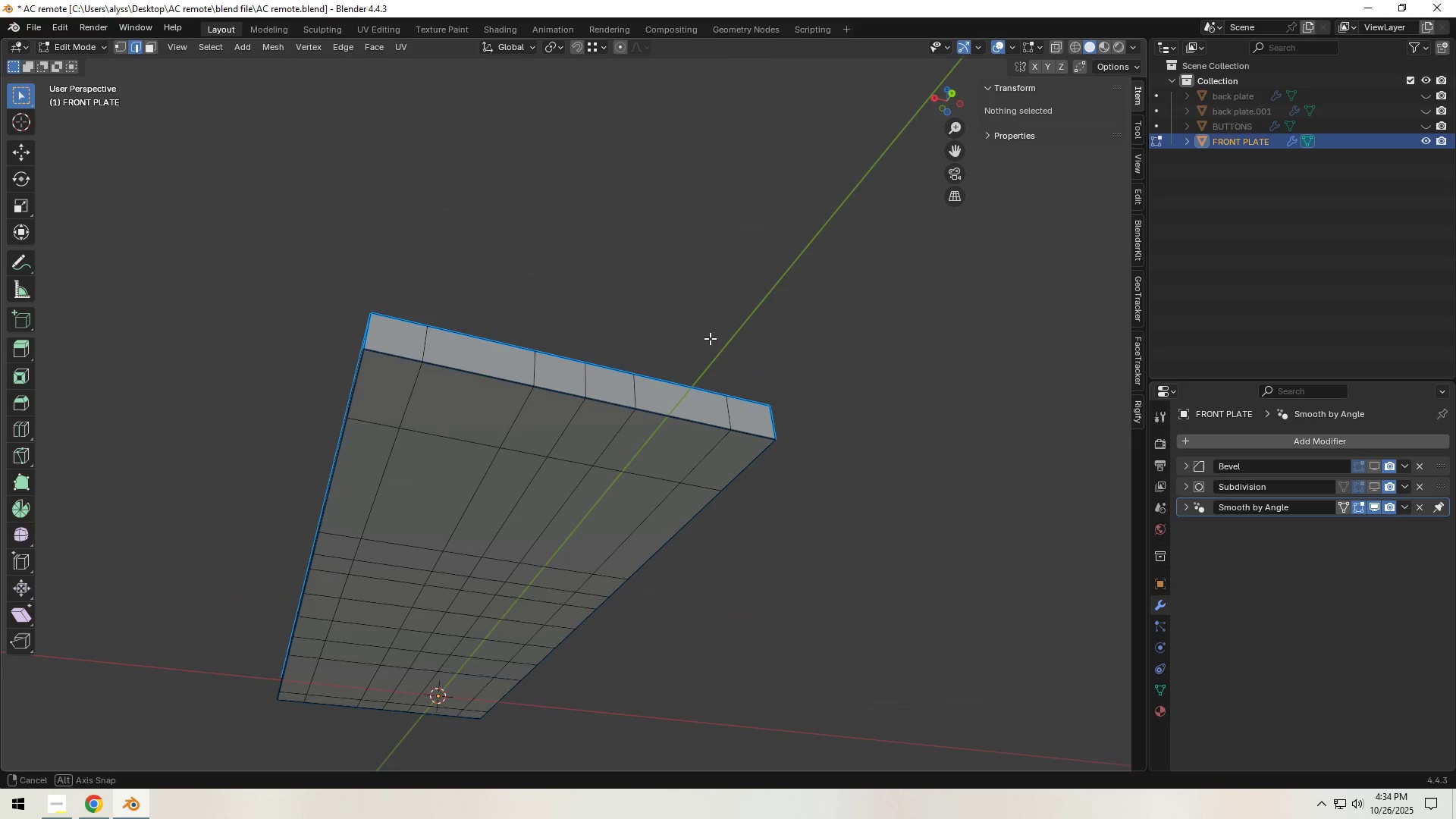 
scroll: coordinate [620, 406], scroll_direction: up, amount: 5.0
 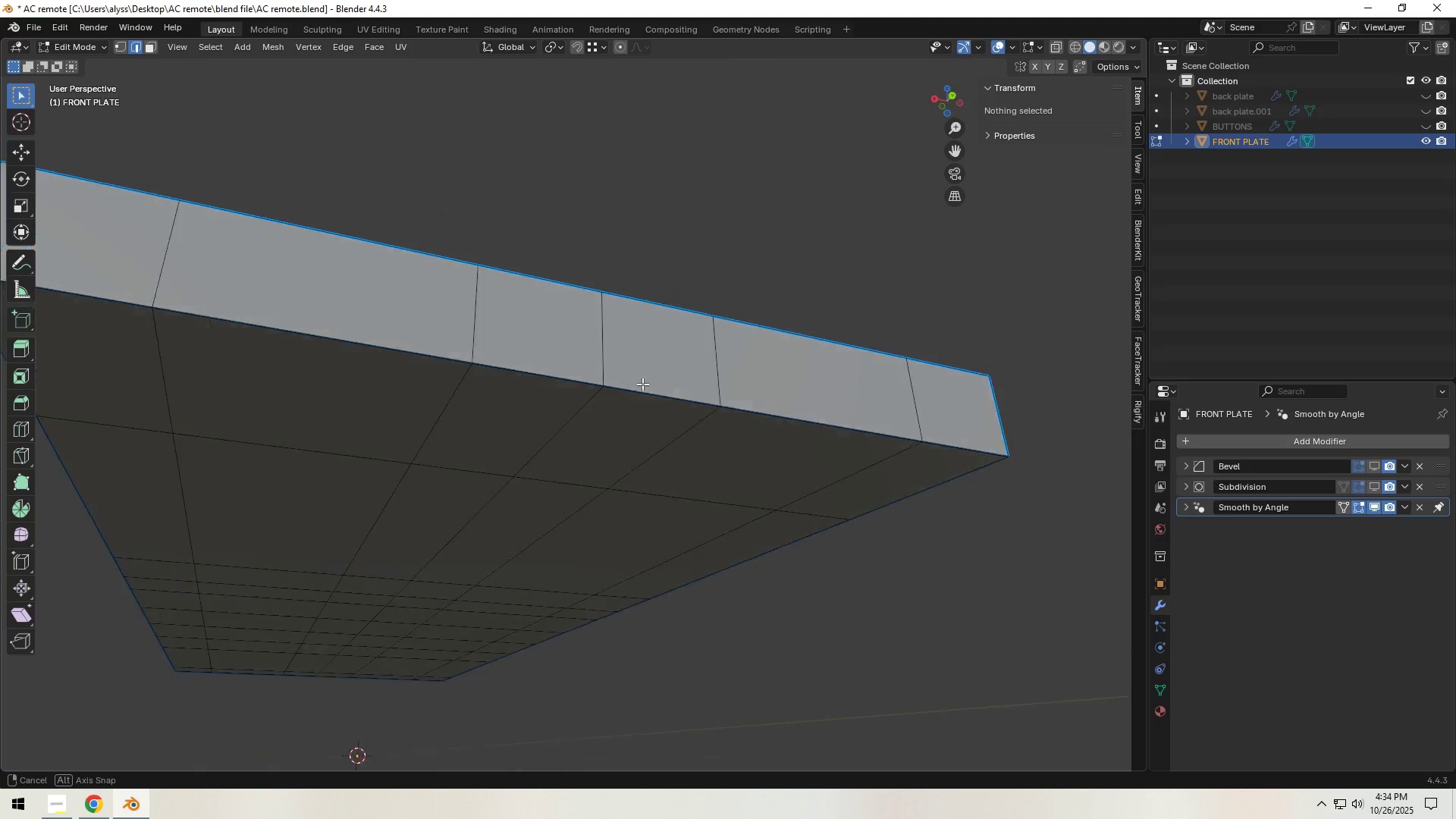 
scroll: coordinate [713, 419], scroll_direction: down, amount: 1.0
 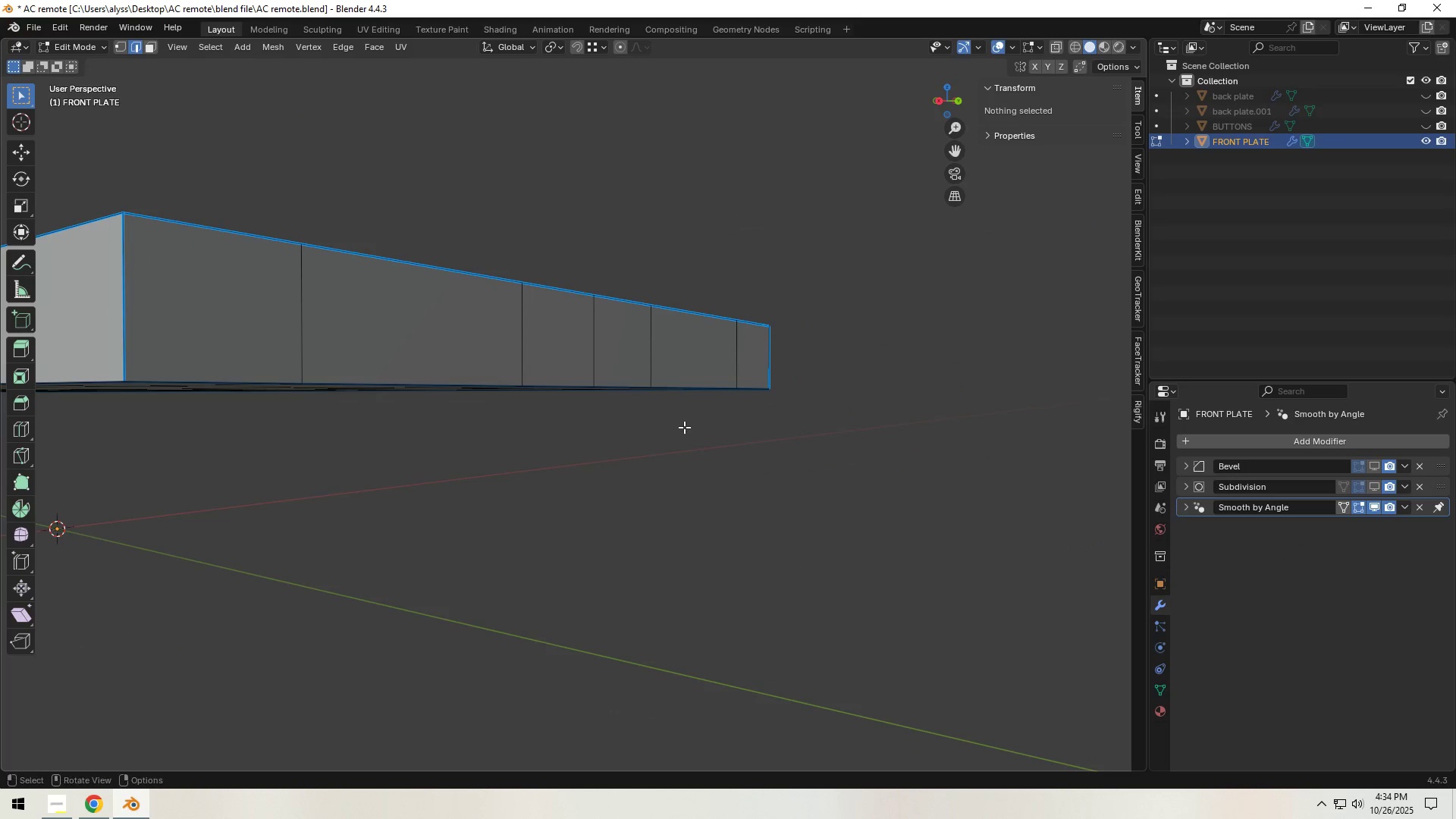 
key(Control+R)
 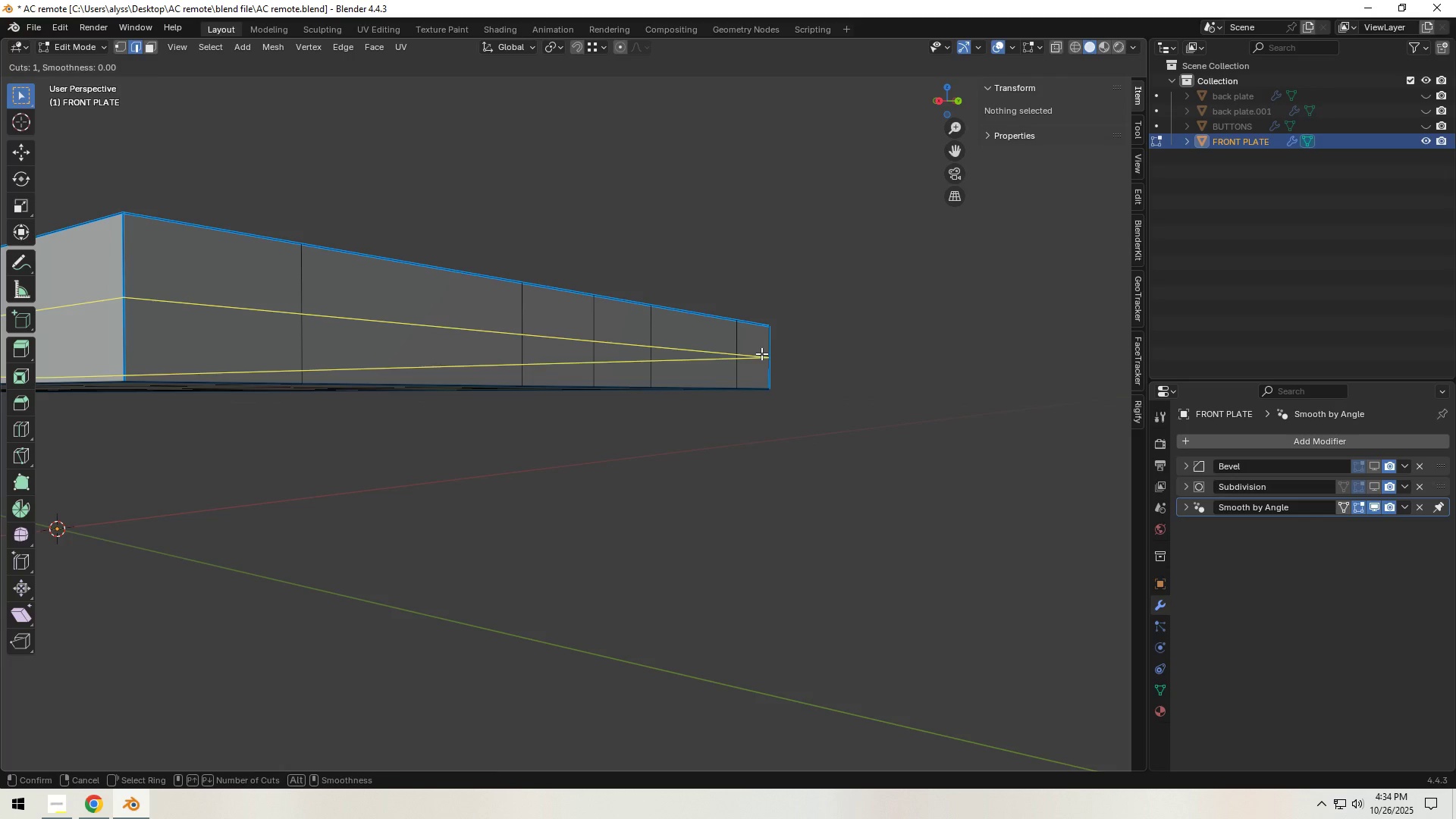 
left_click([761, 353])
 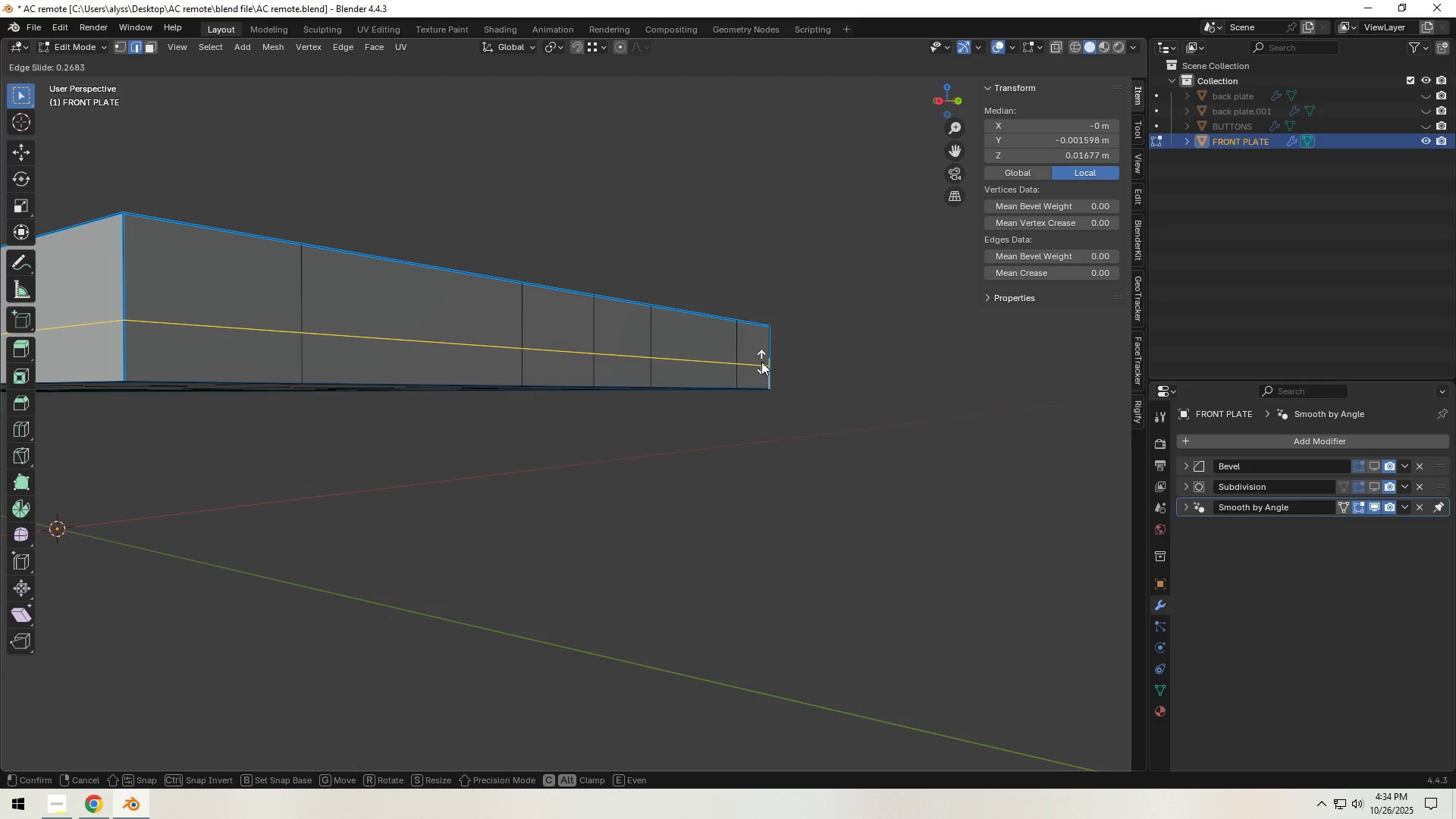 
left_click([761, 362])
 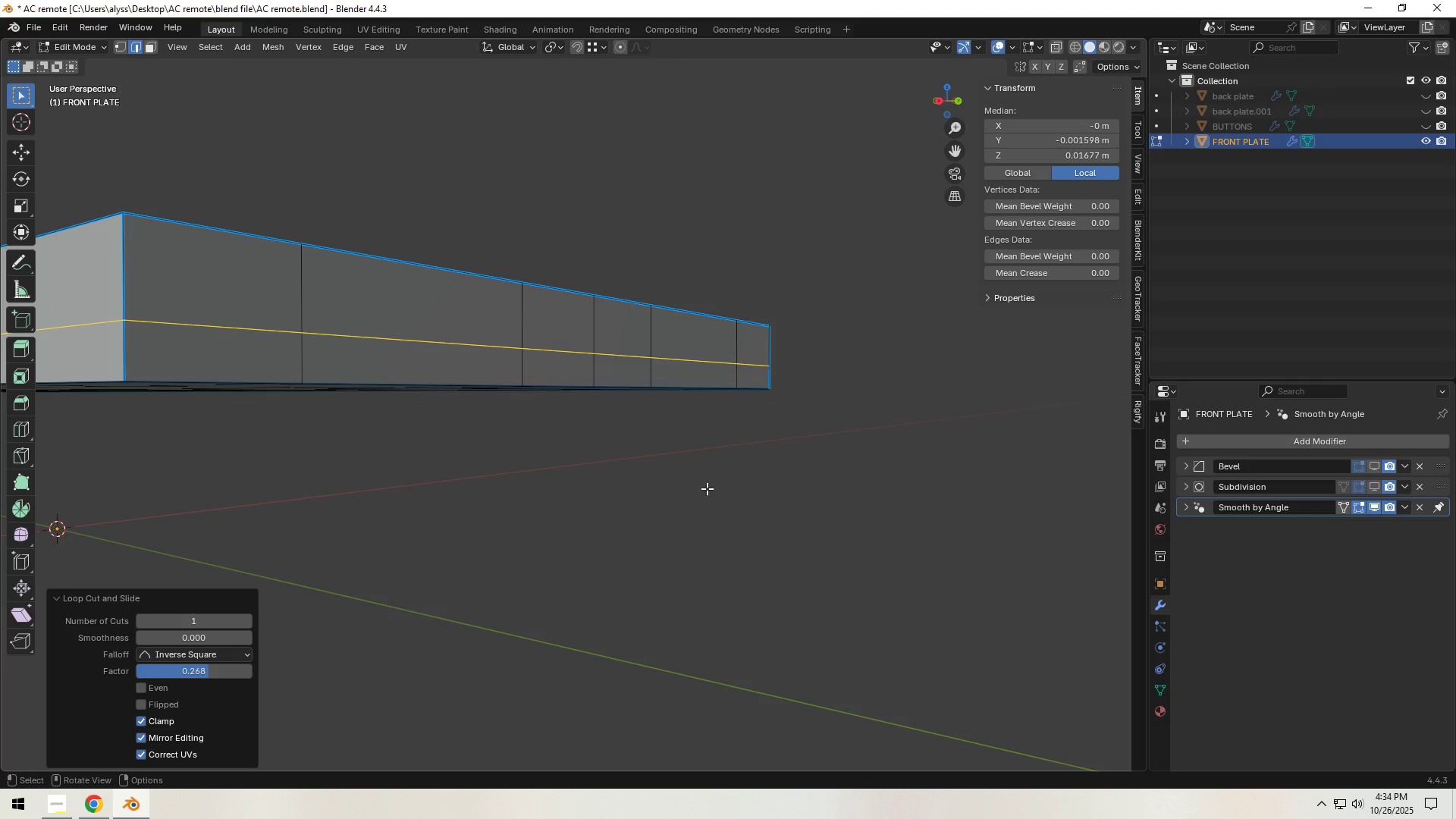 
left_click([707, 488])
 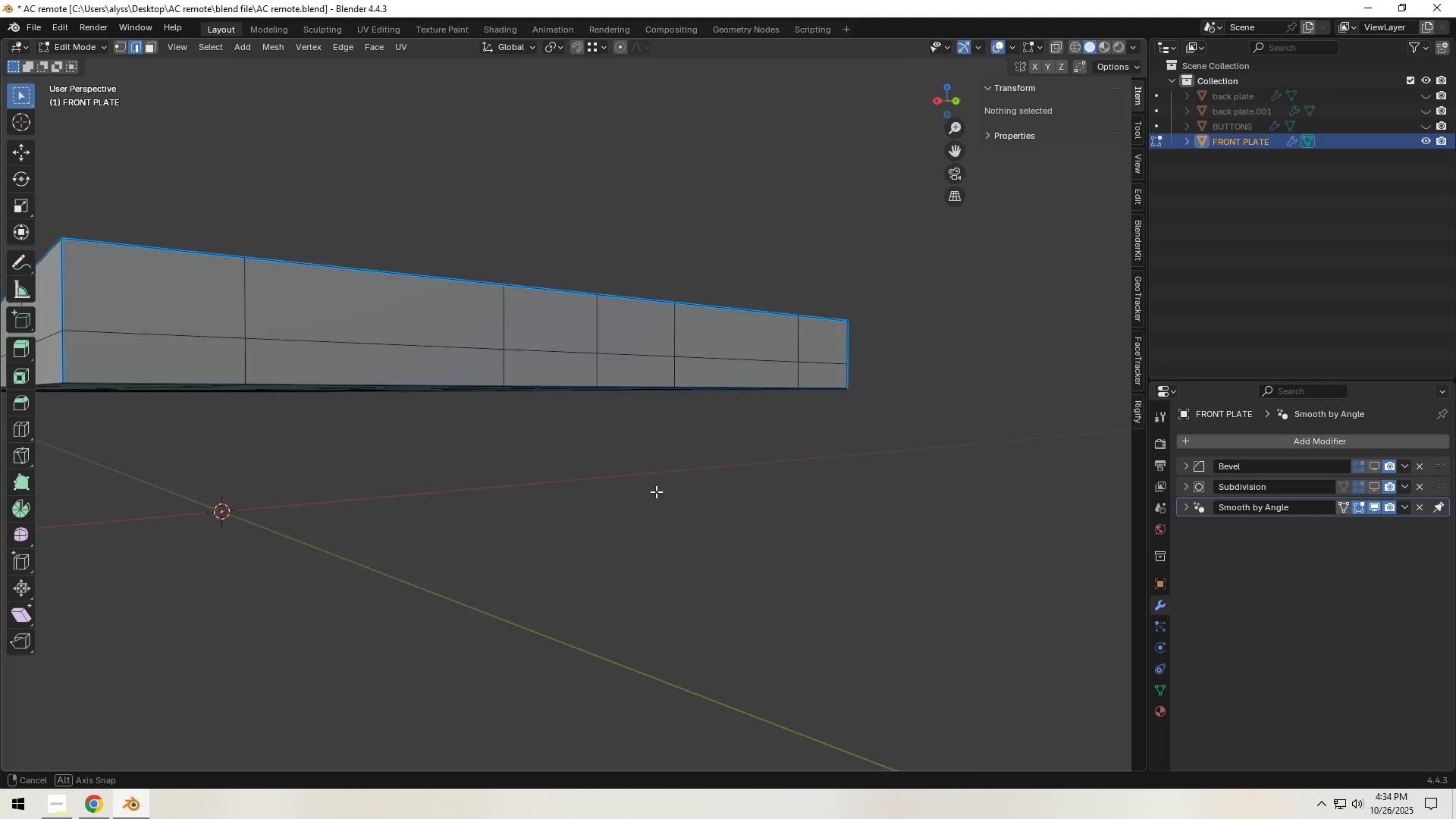 
scroll: coordinate [654, 491], scroll_direction: up, amount: 3.0
 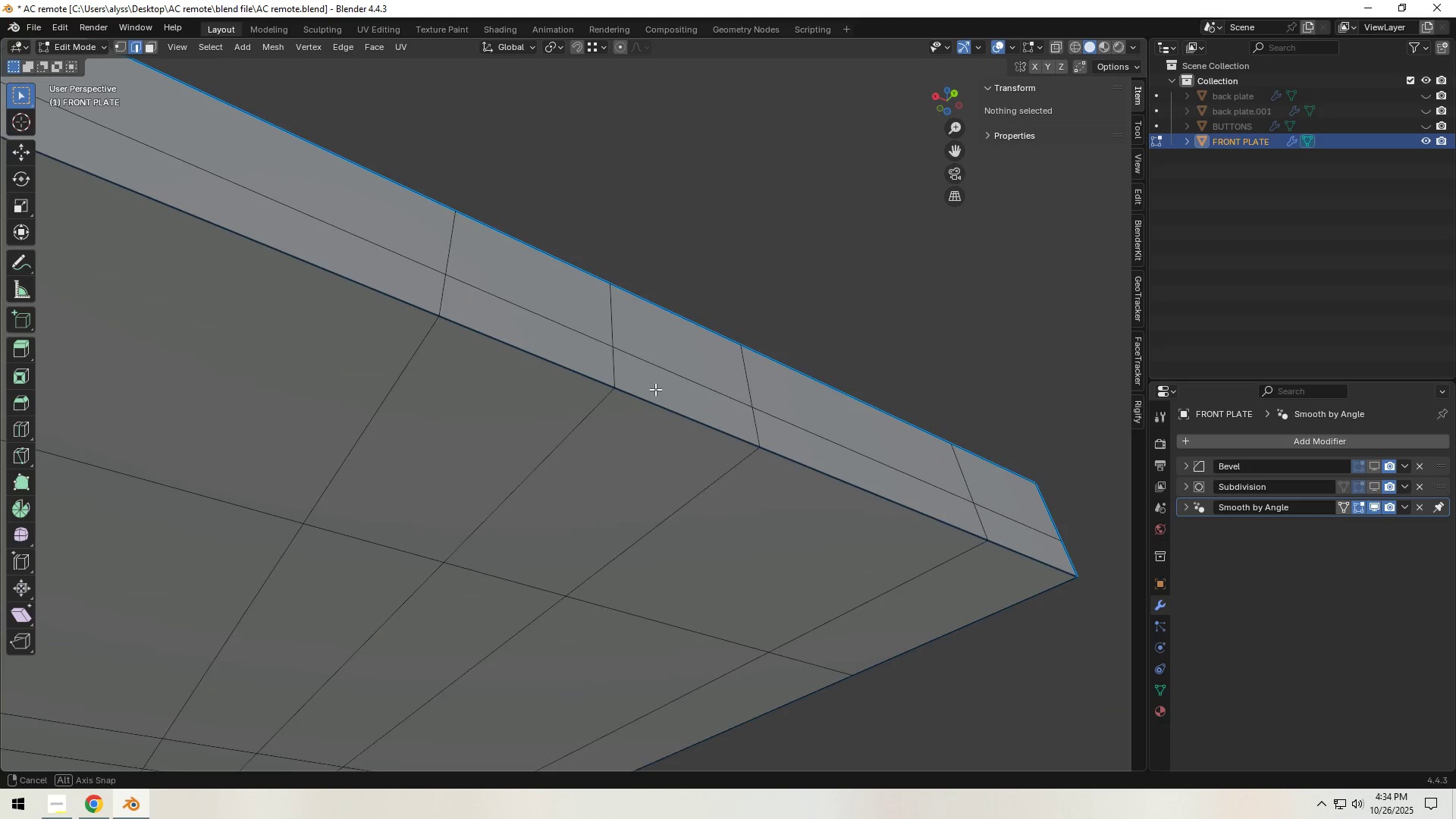 
key(3)
 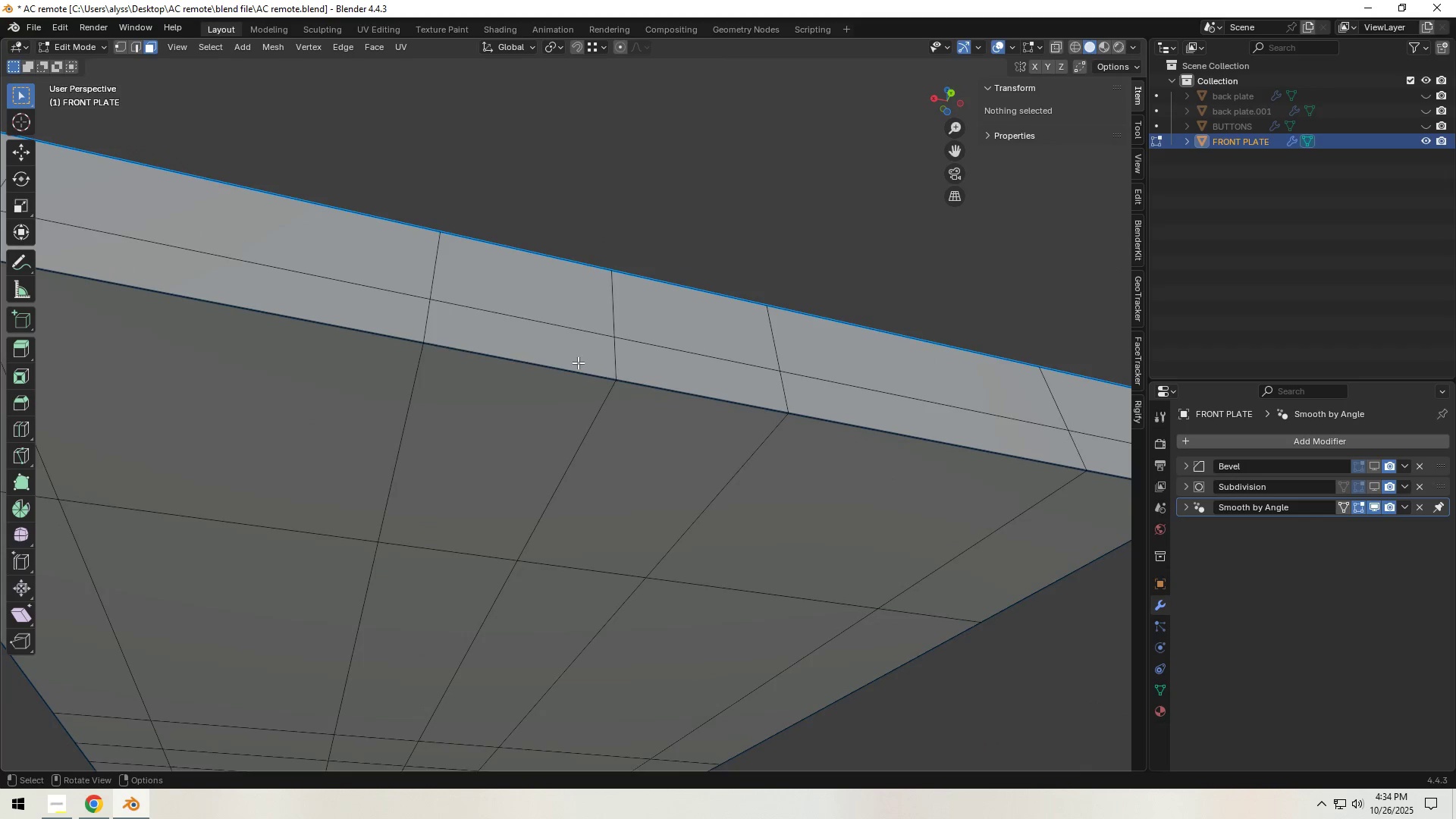 
left_click([578, 362])
 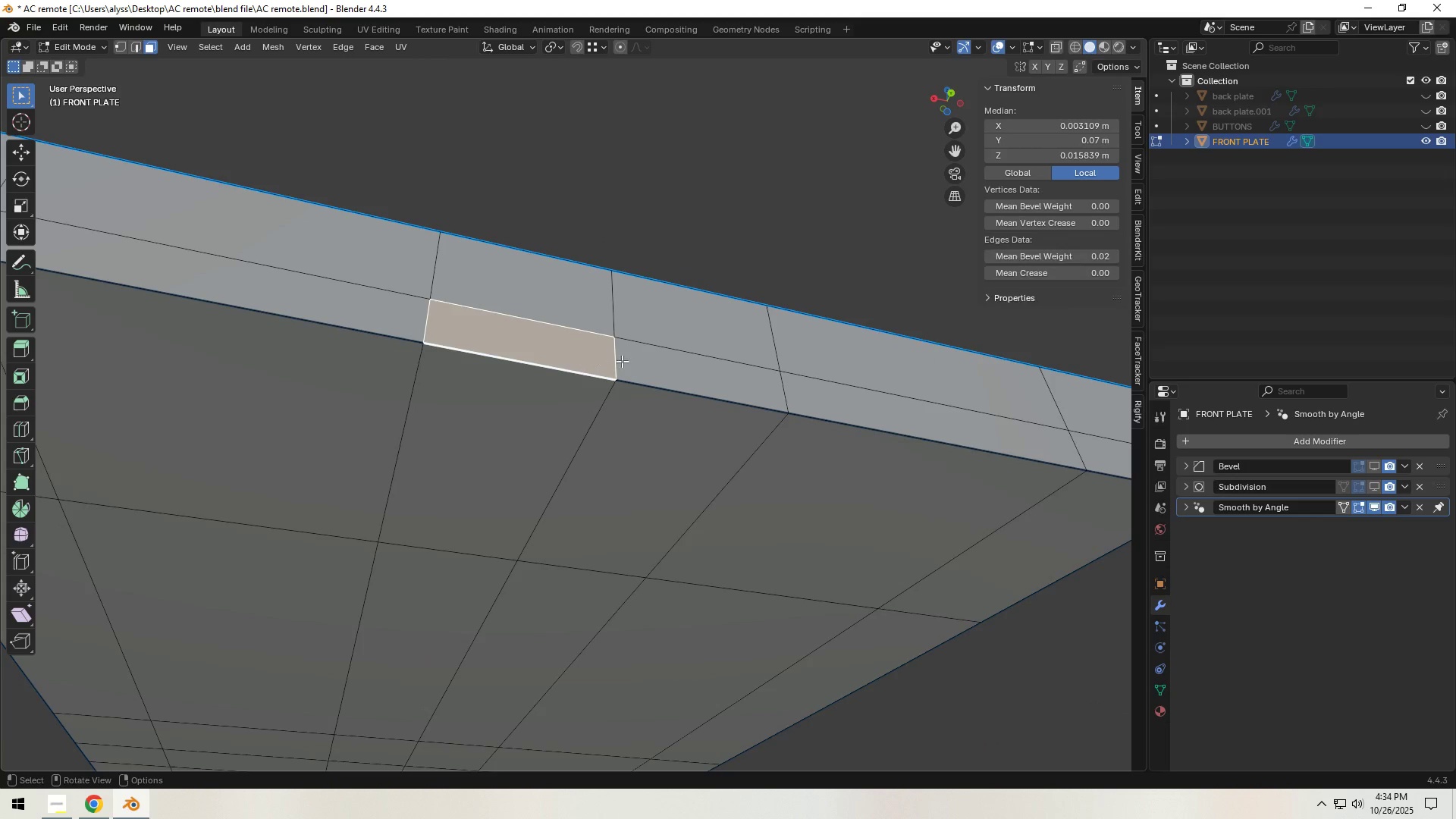 
hold_key(key=ShiftLeft, duration=0.3)
double_click([656, 363])
 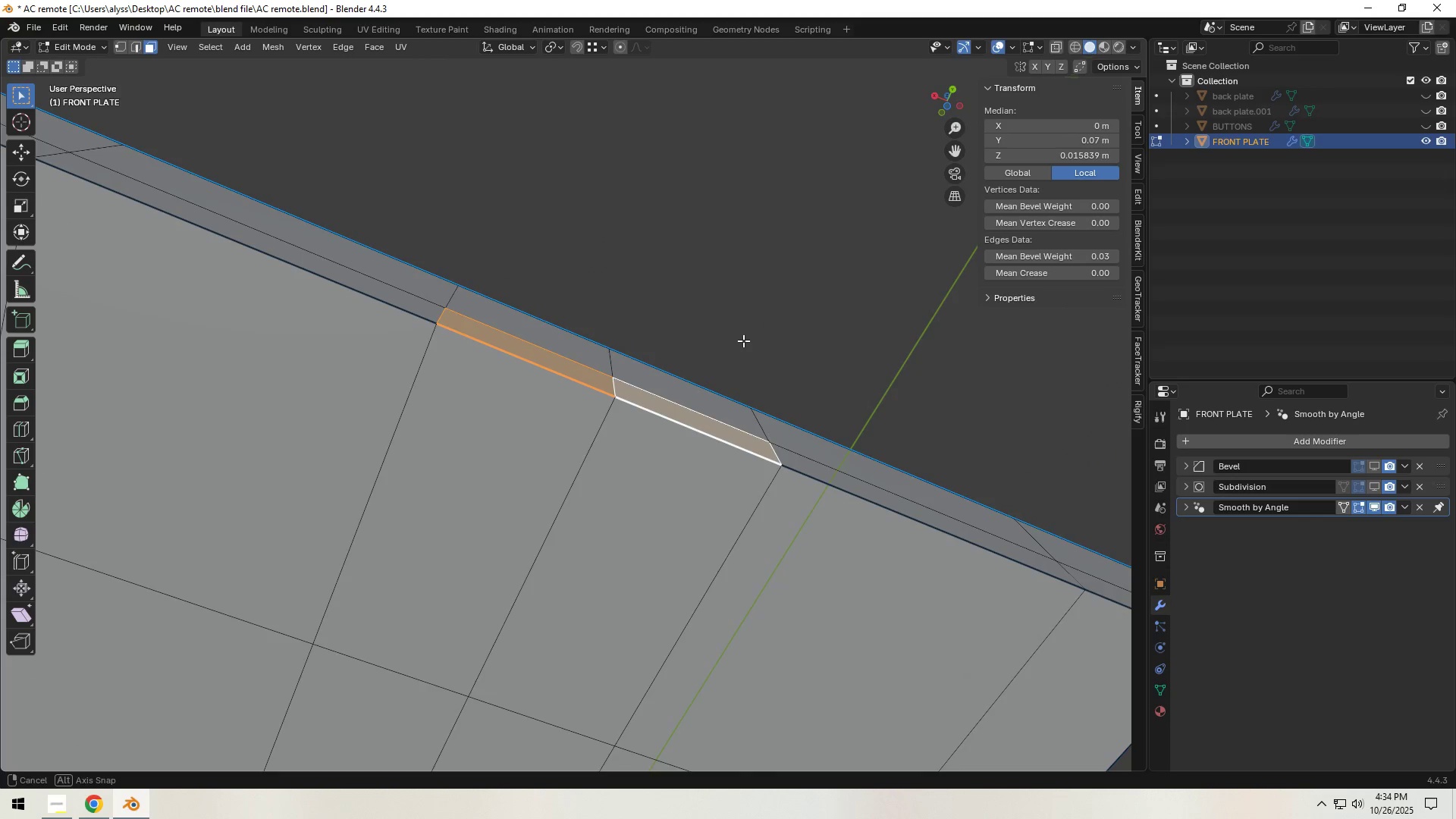 
key(Backquote)
 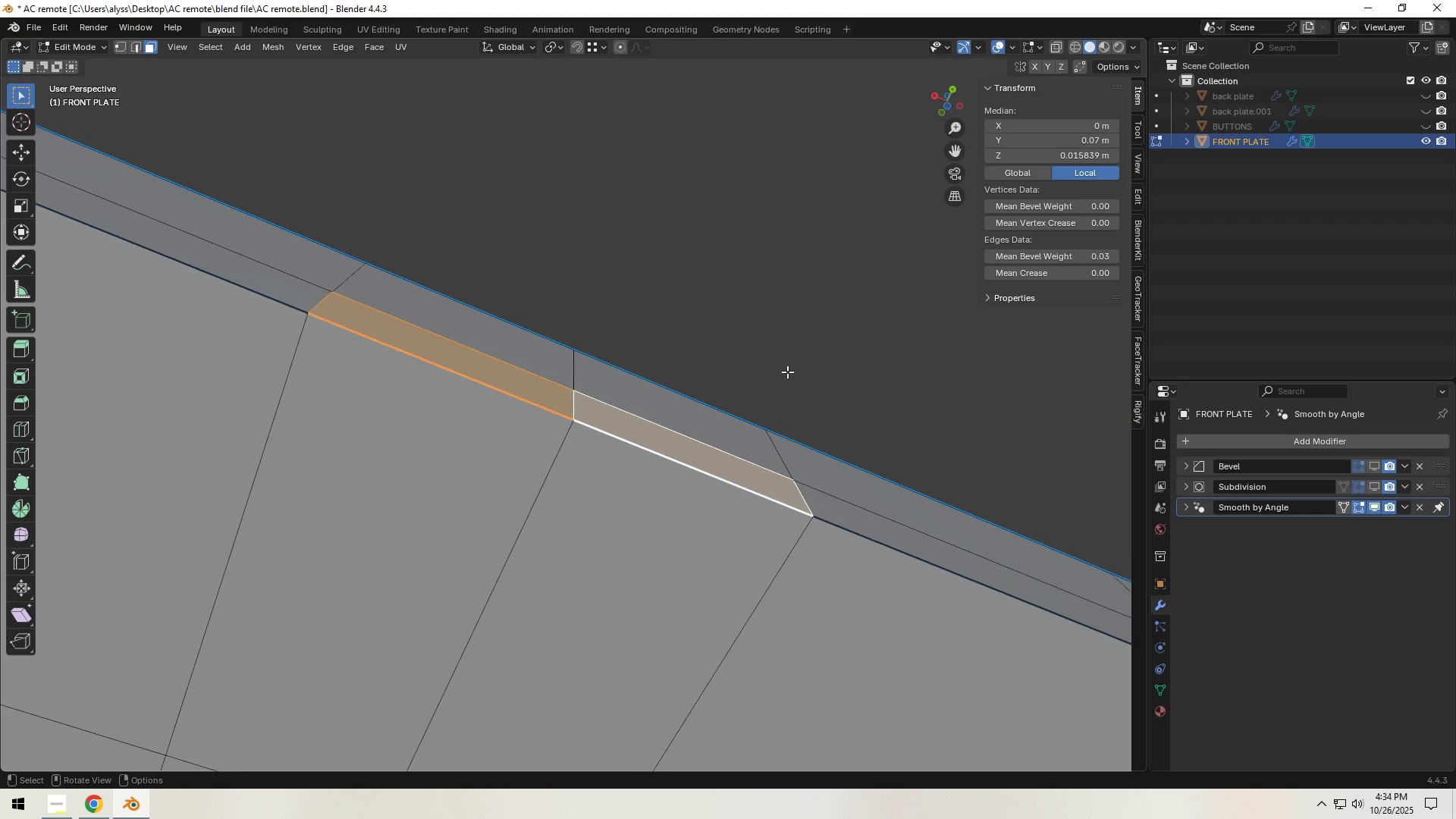 
hold_key(key=Backquote, duration=0.64)
 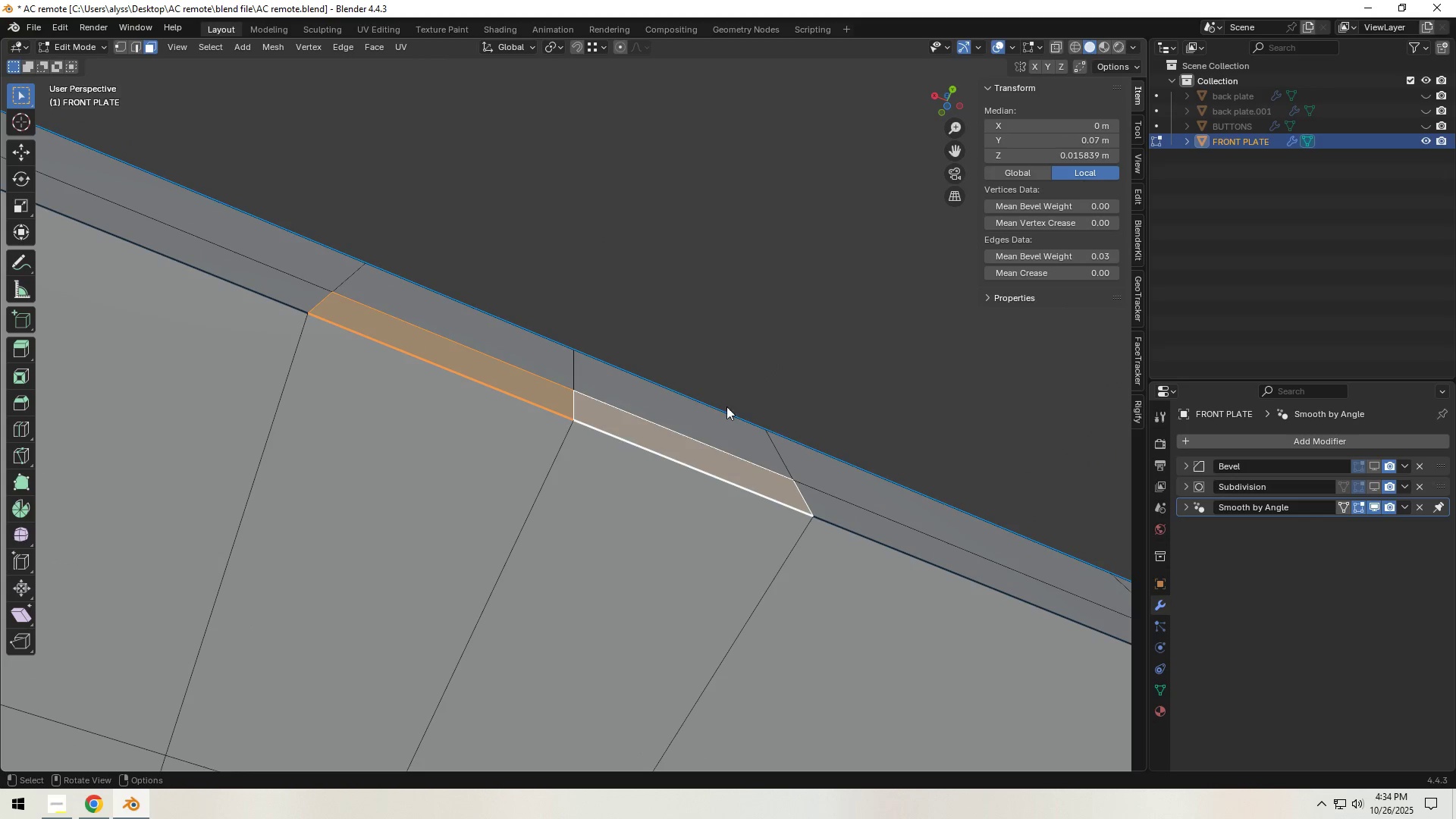 
hold_key(key=Backquote, duration=0.32)
 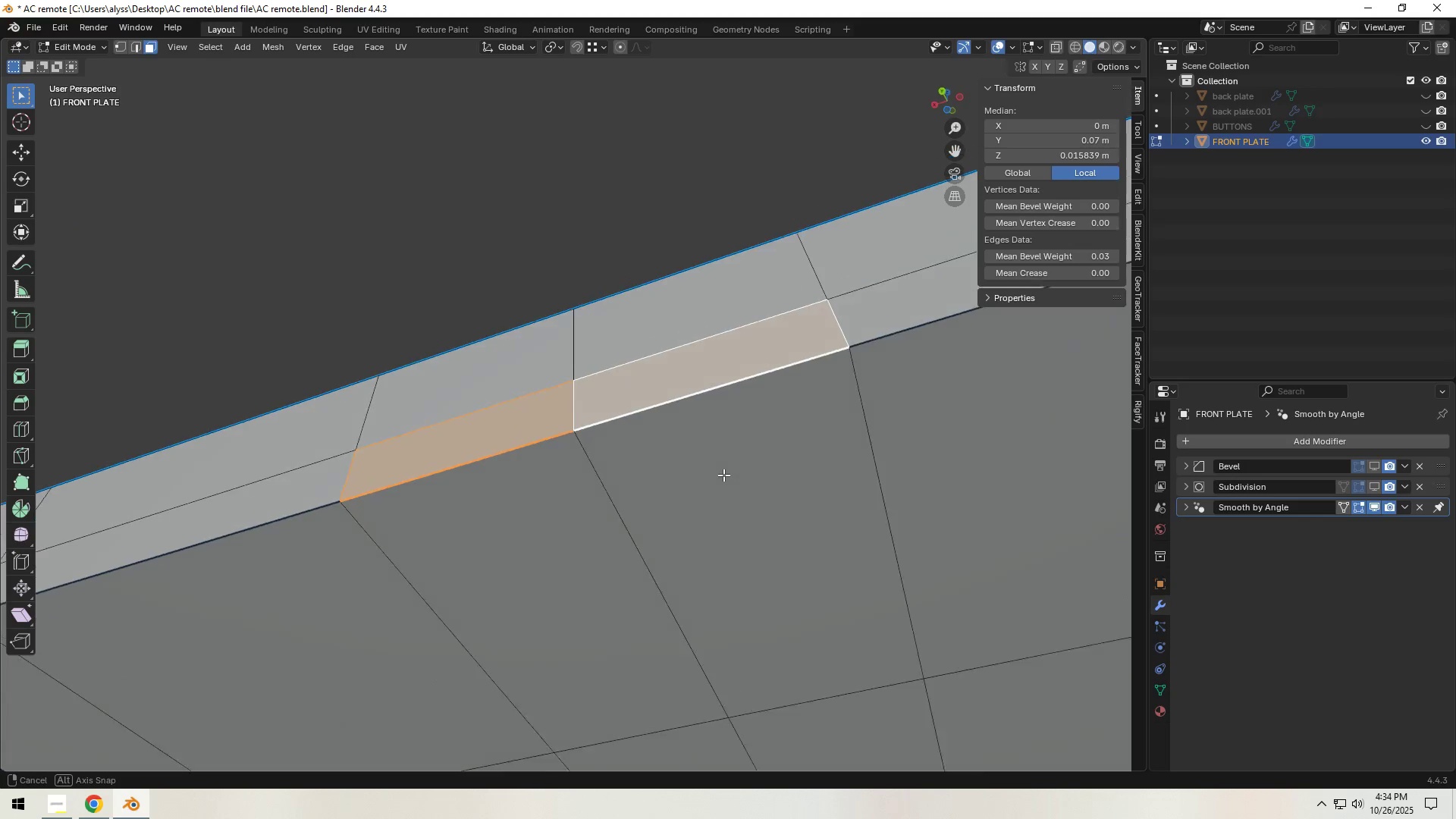 
key(E)
 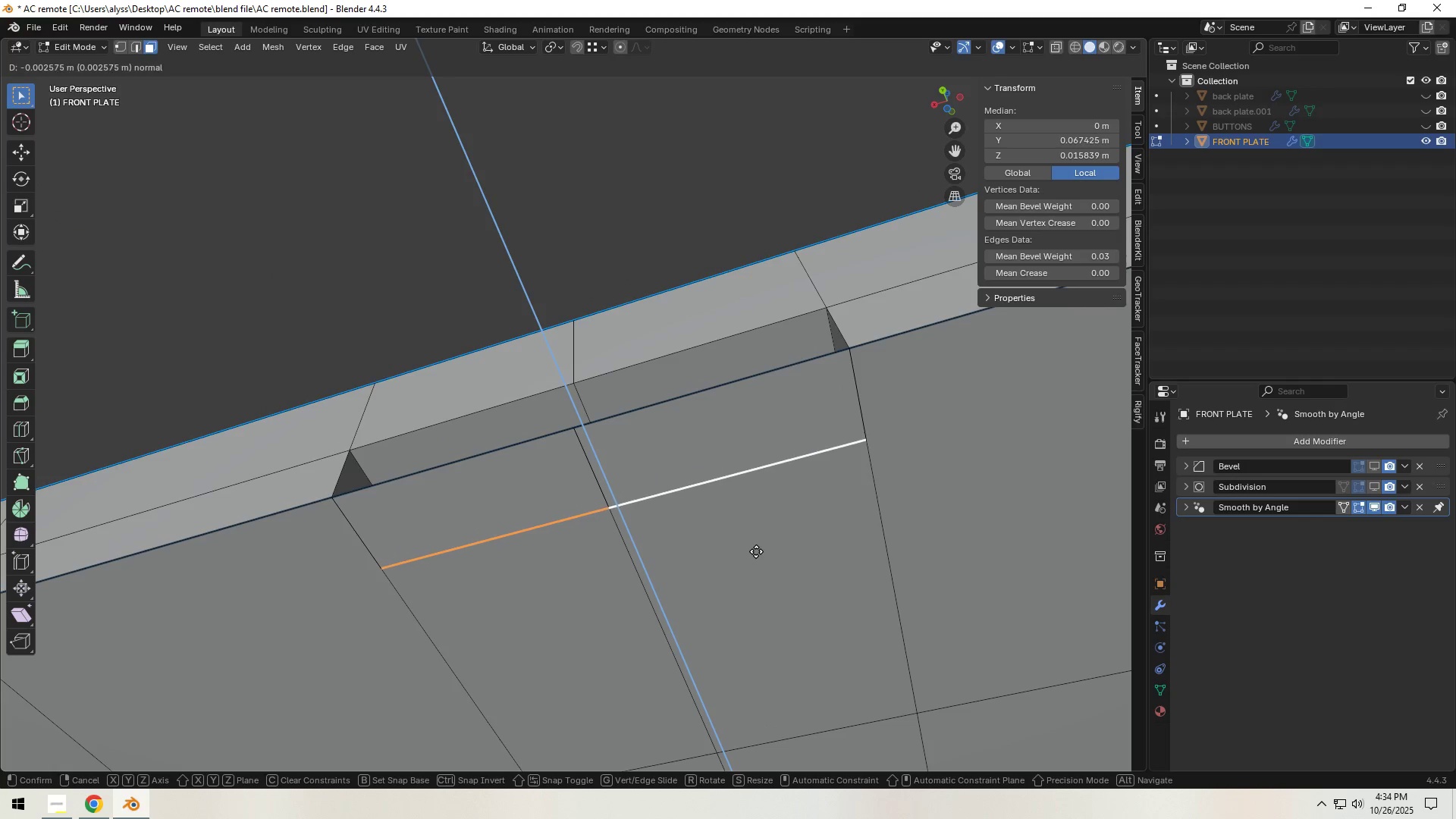 
left_click([757, 553])
 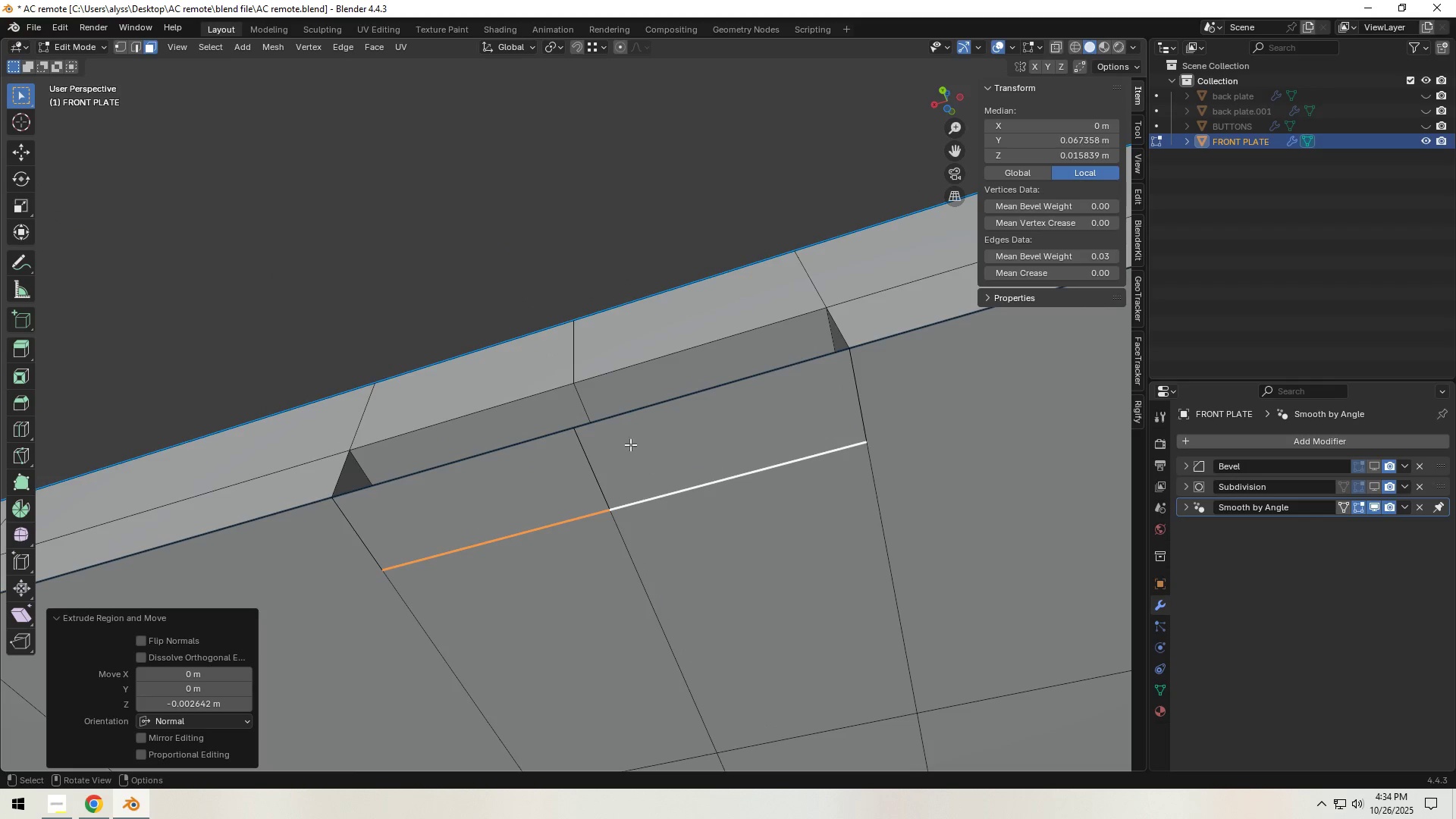 
key(1)
 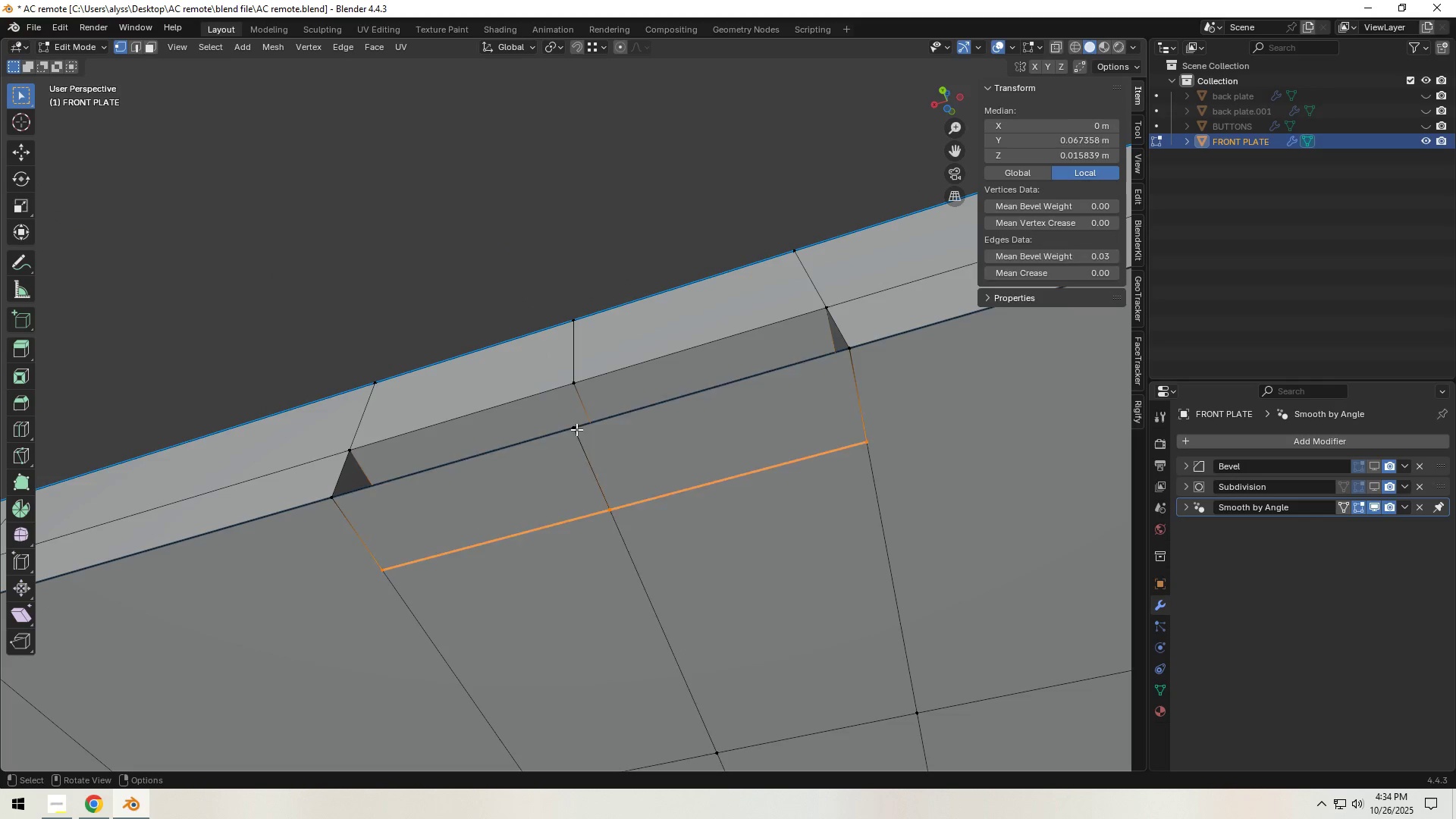 
left_click([576, 429])
 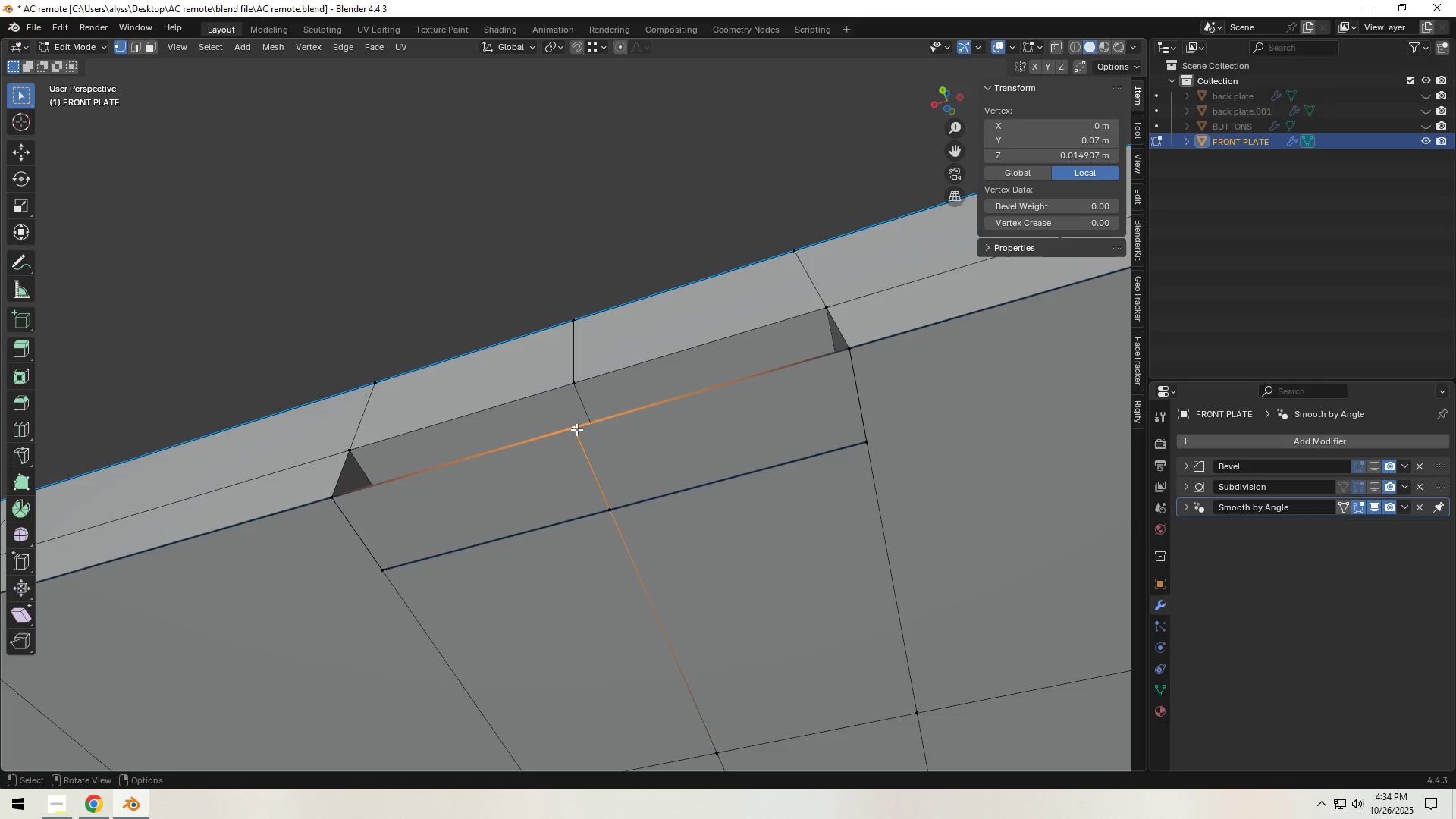 
key(X)
 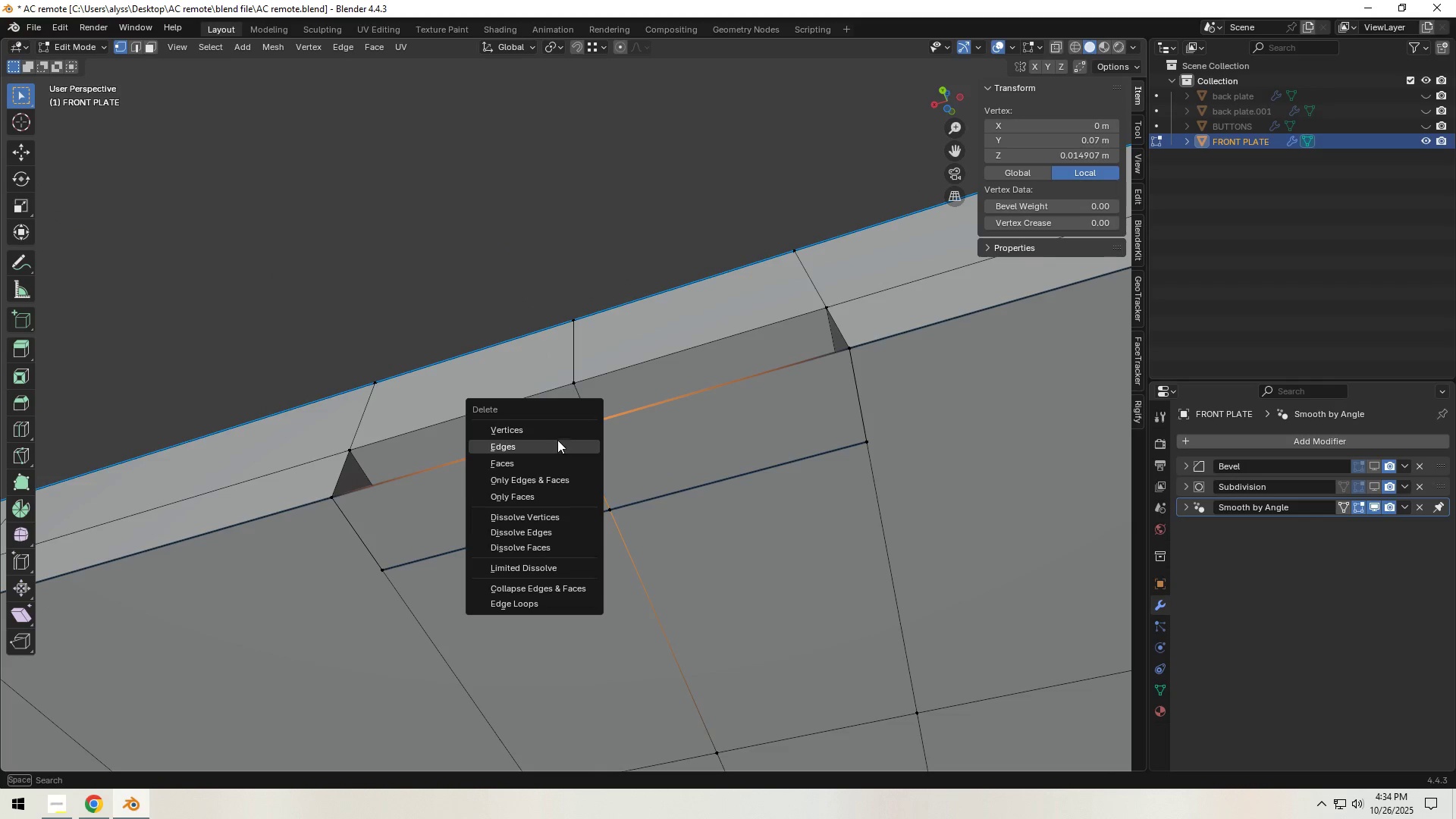 
left_click([557, 429])
 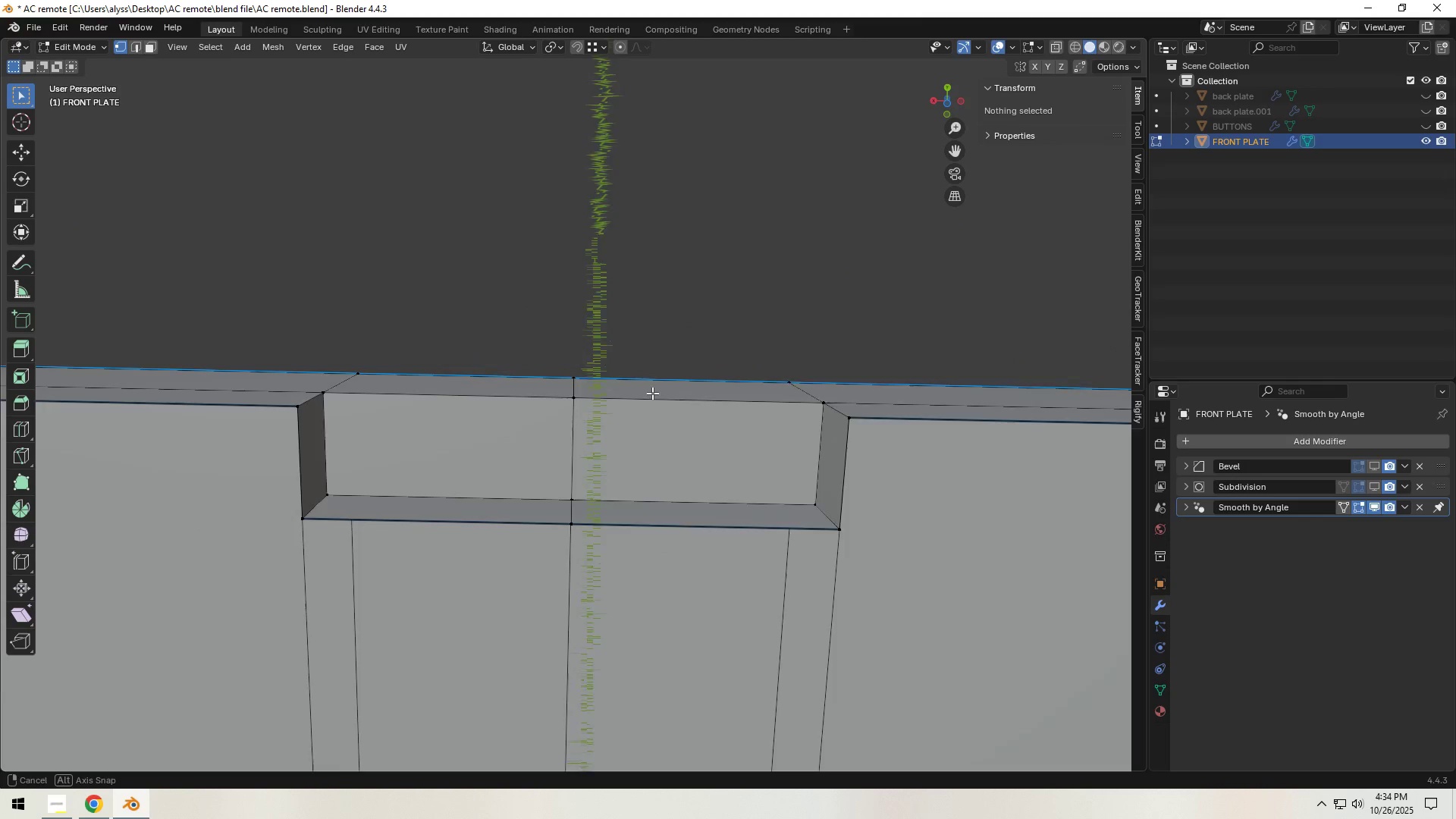 
scroll: coordinate [652, 448], scroll_direction: down, amount: 5.0
 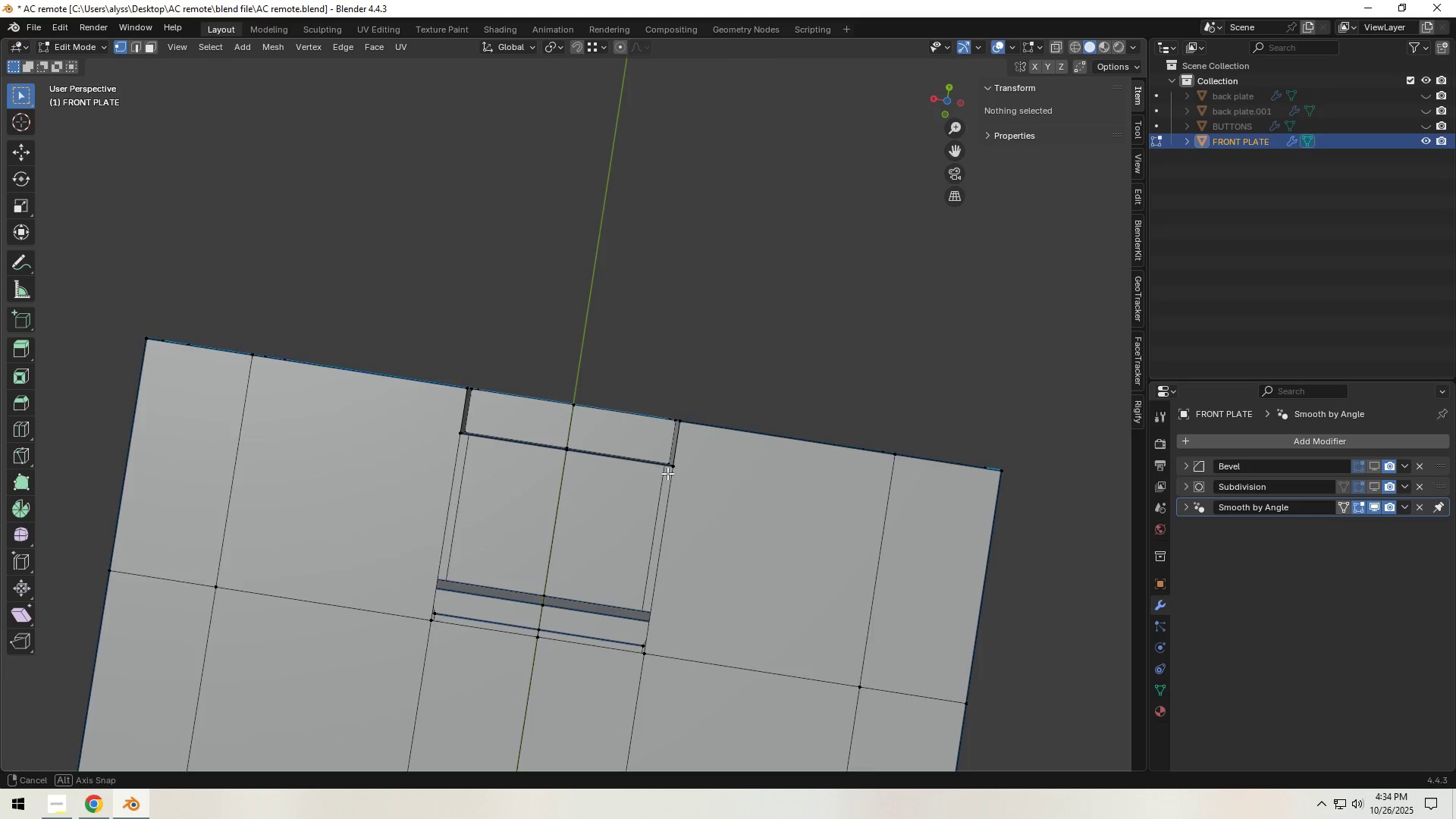 
hold_key(key=ShiftLeft, duration=1.09)
 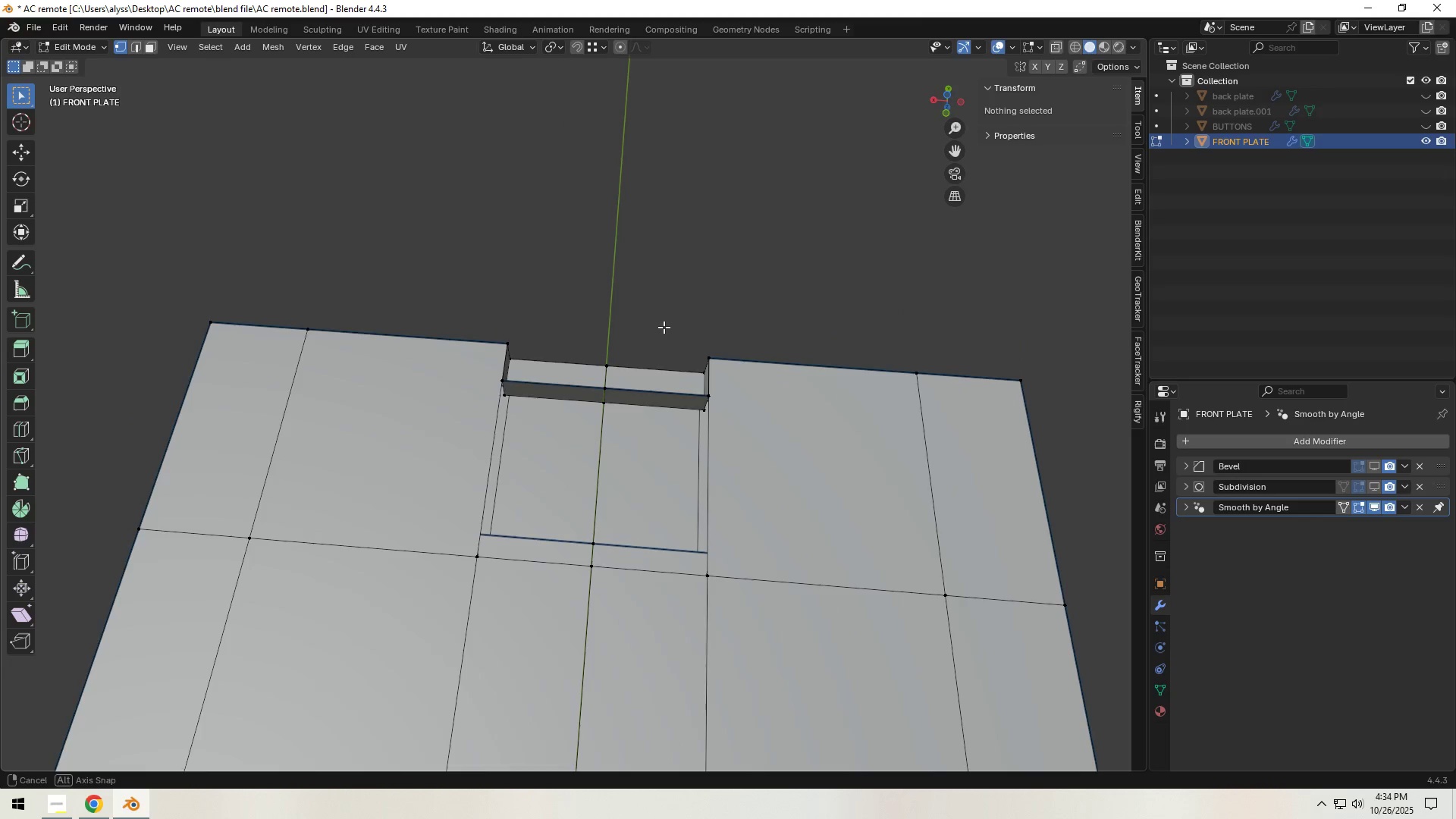 
key(Control+ControlLeft)
 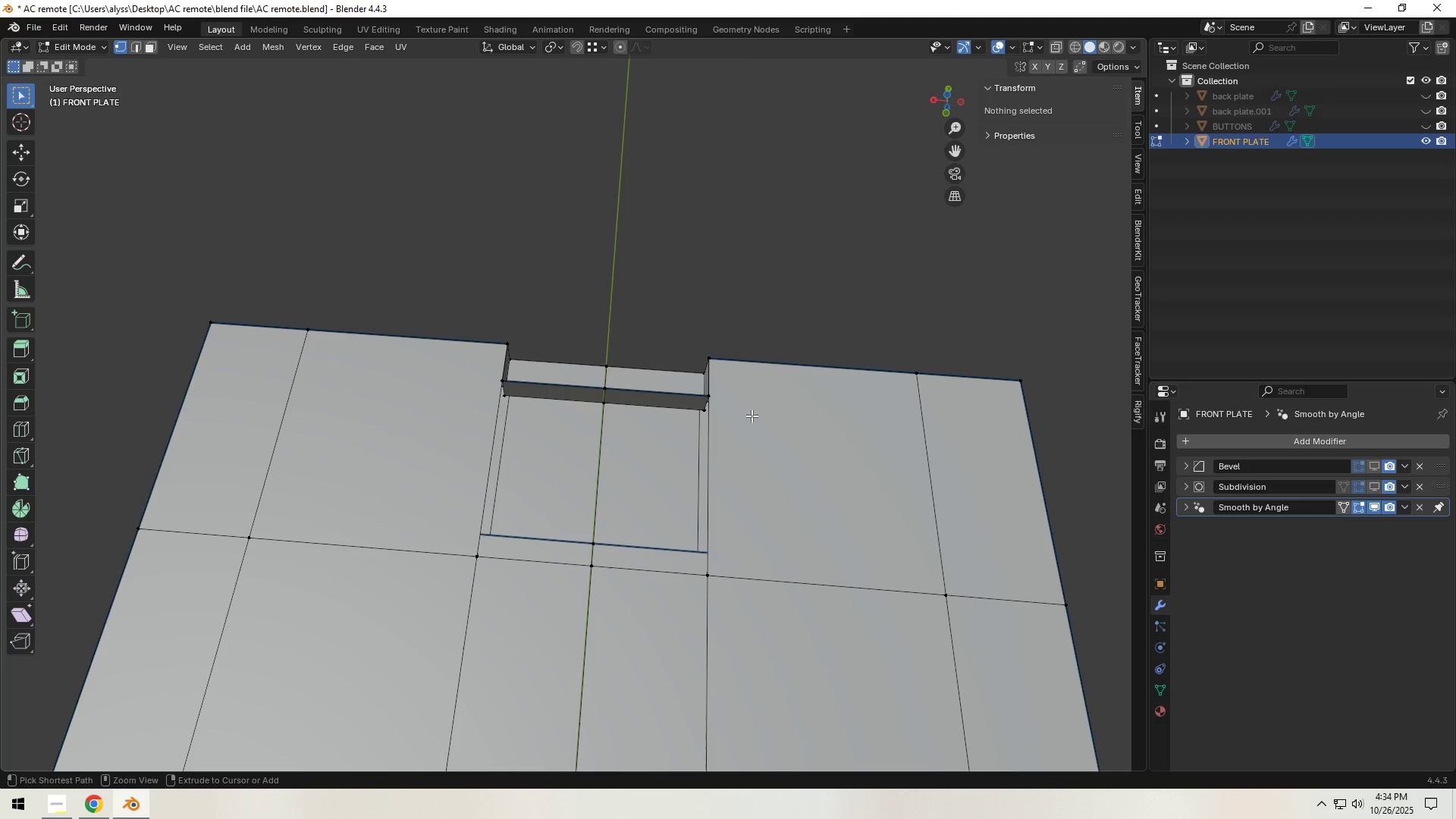 
key(Control+R)
 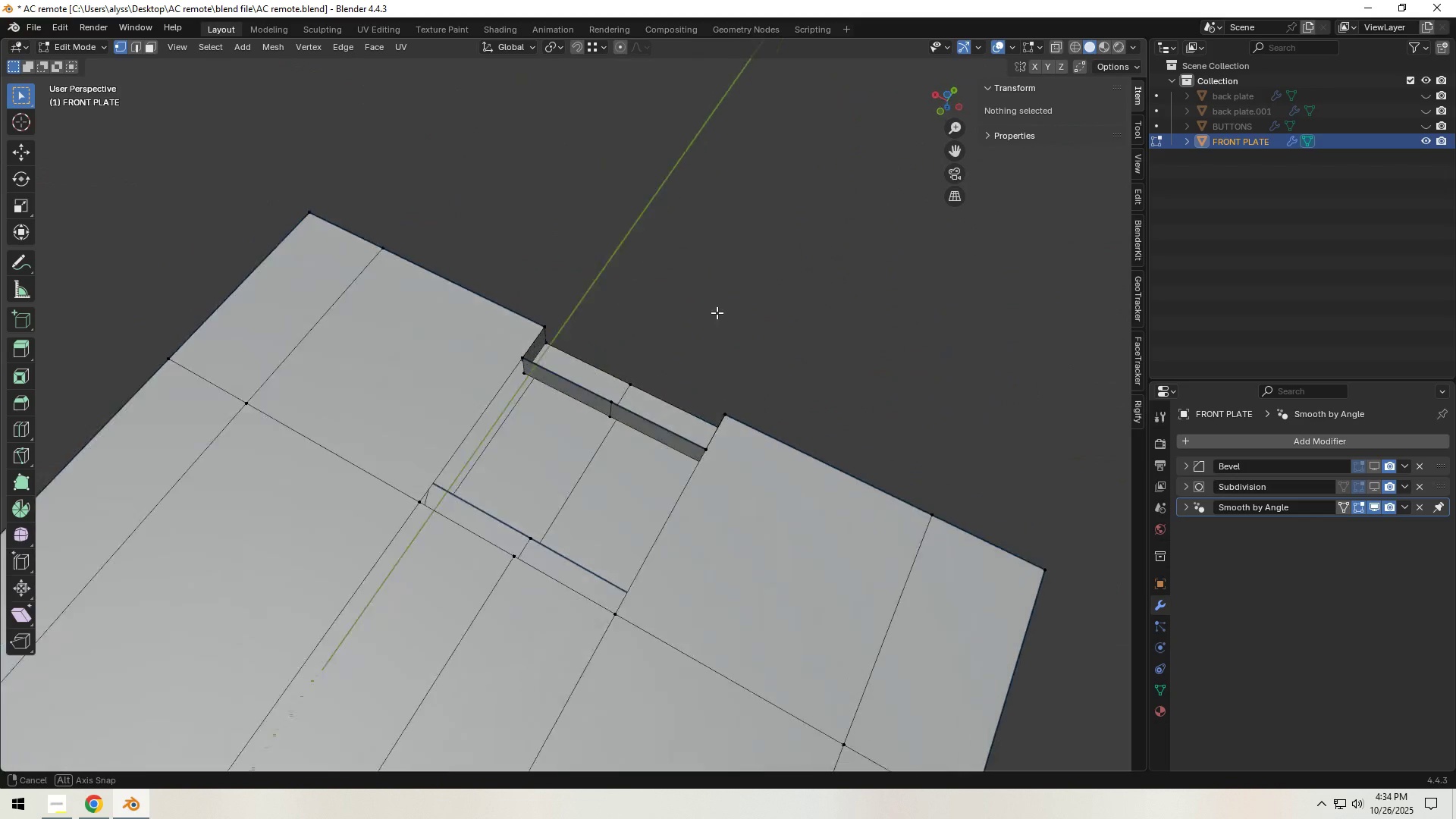 
wait(6.77)
 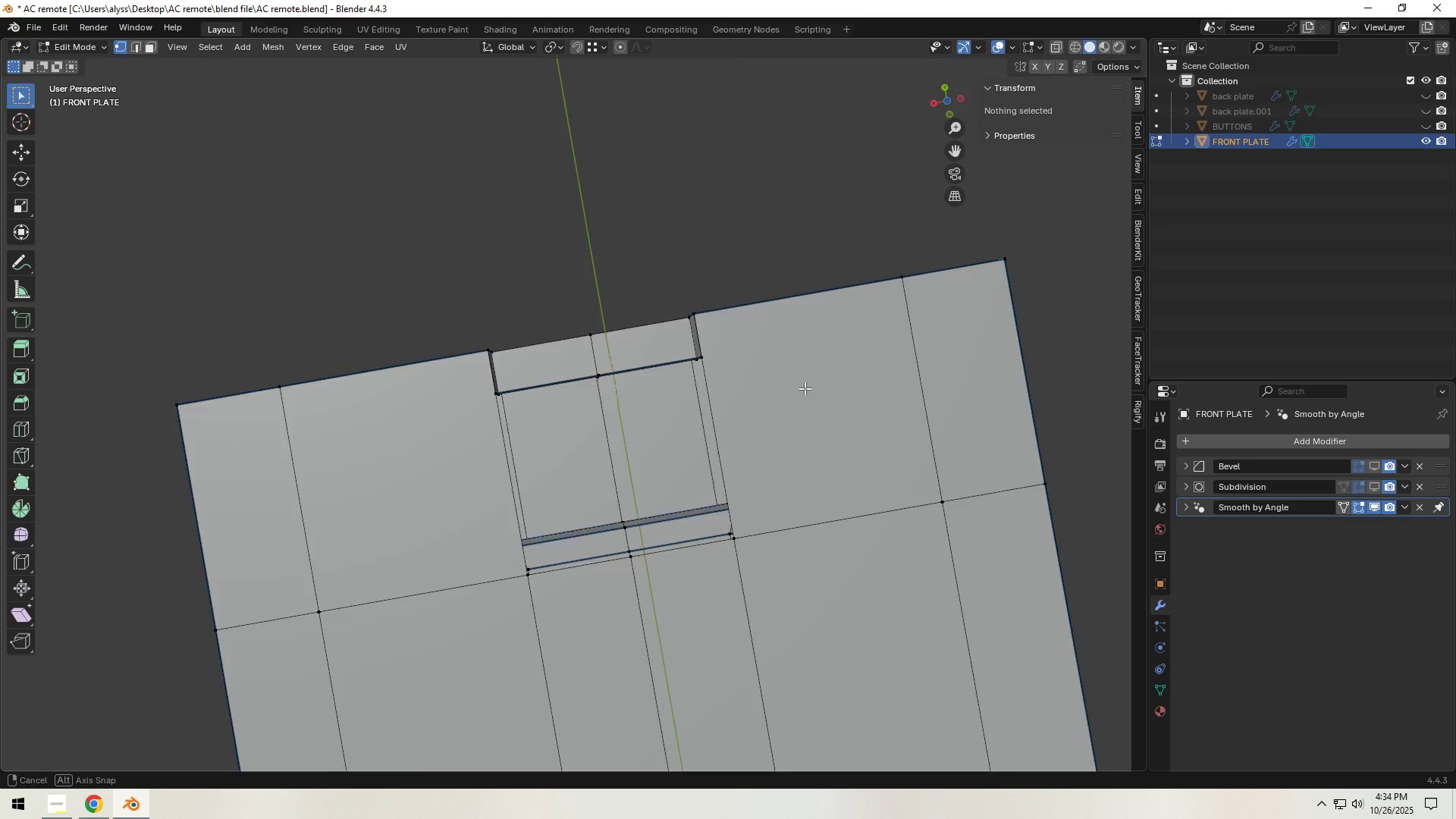 
key(Control+R)
 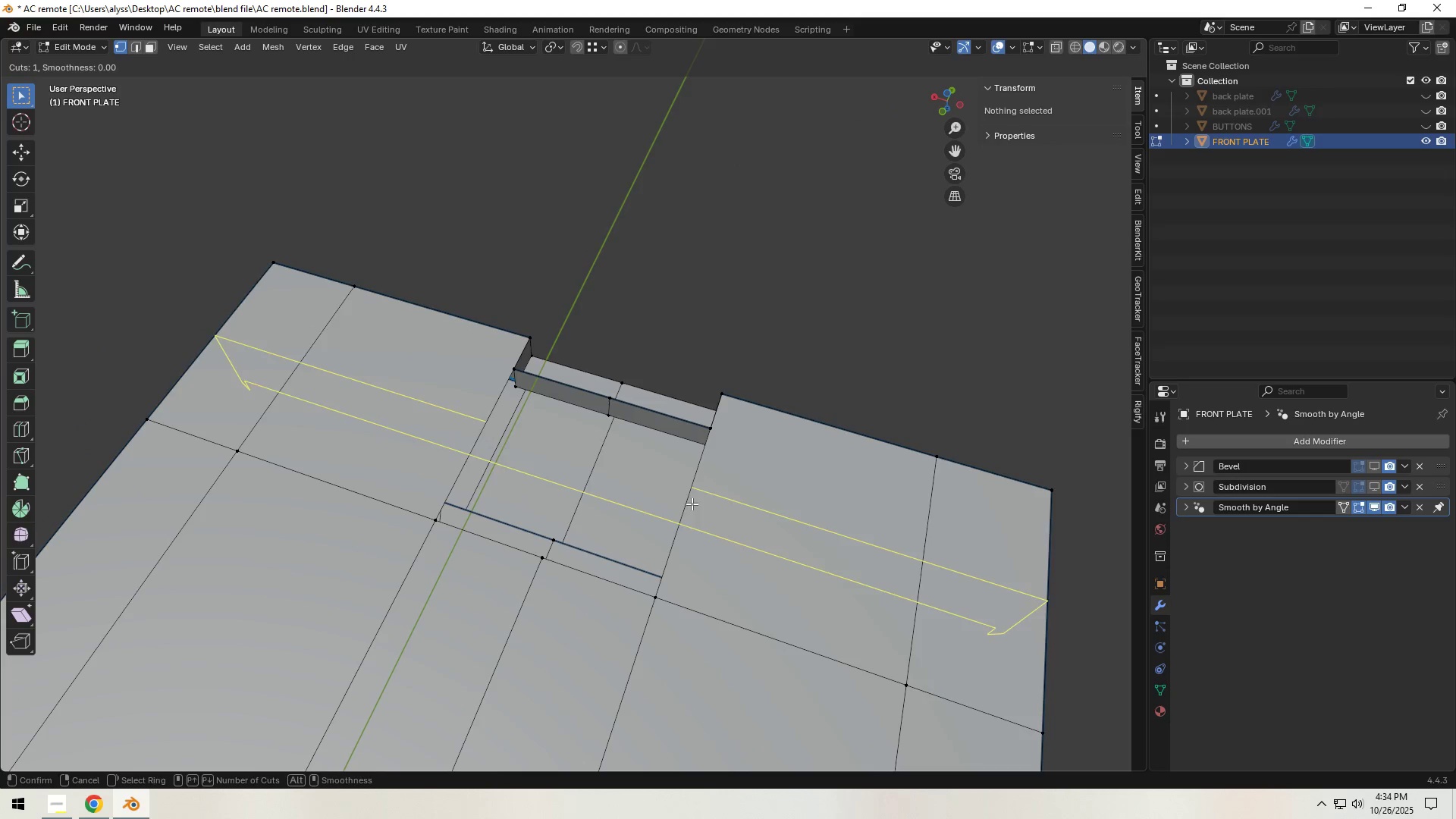 
left_click([692, 504])
 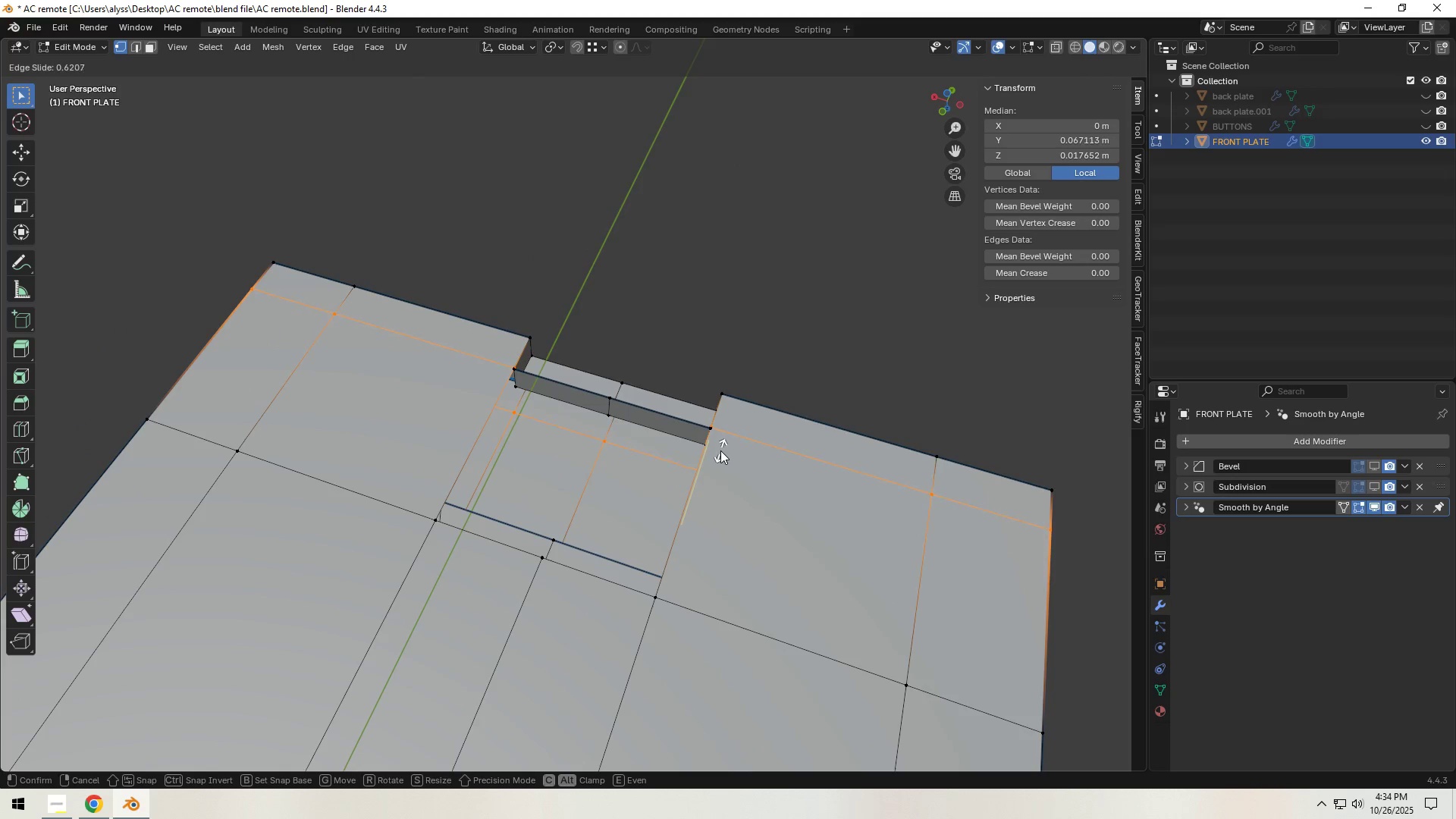 
hold_key(key=ShiftLeft, duration=1.53)
 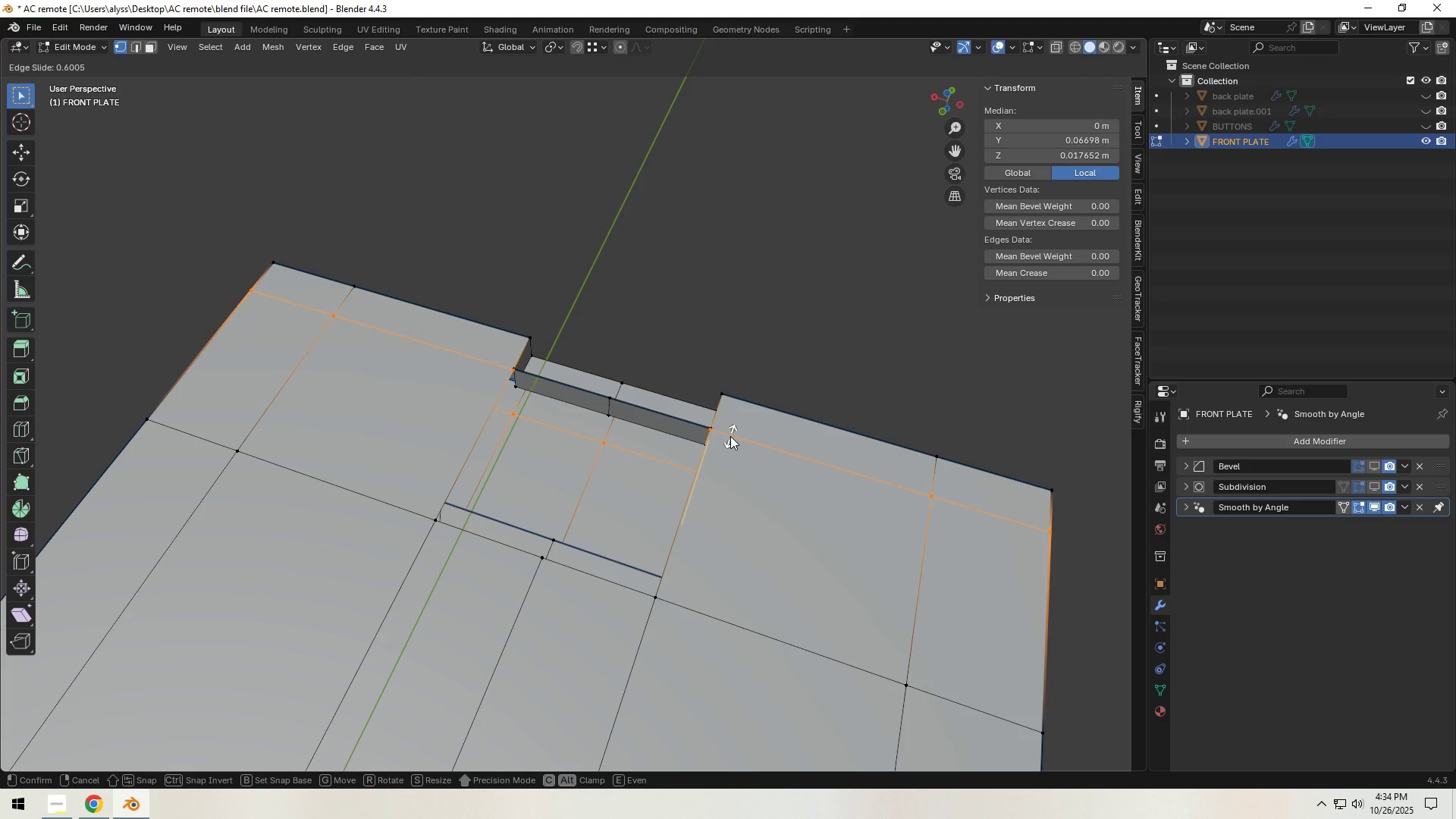 
hold_key(key=ShiftLeft, duration=1.52)
left_click([733, 432])
 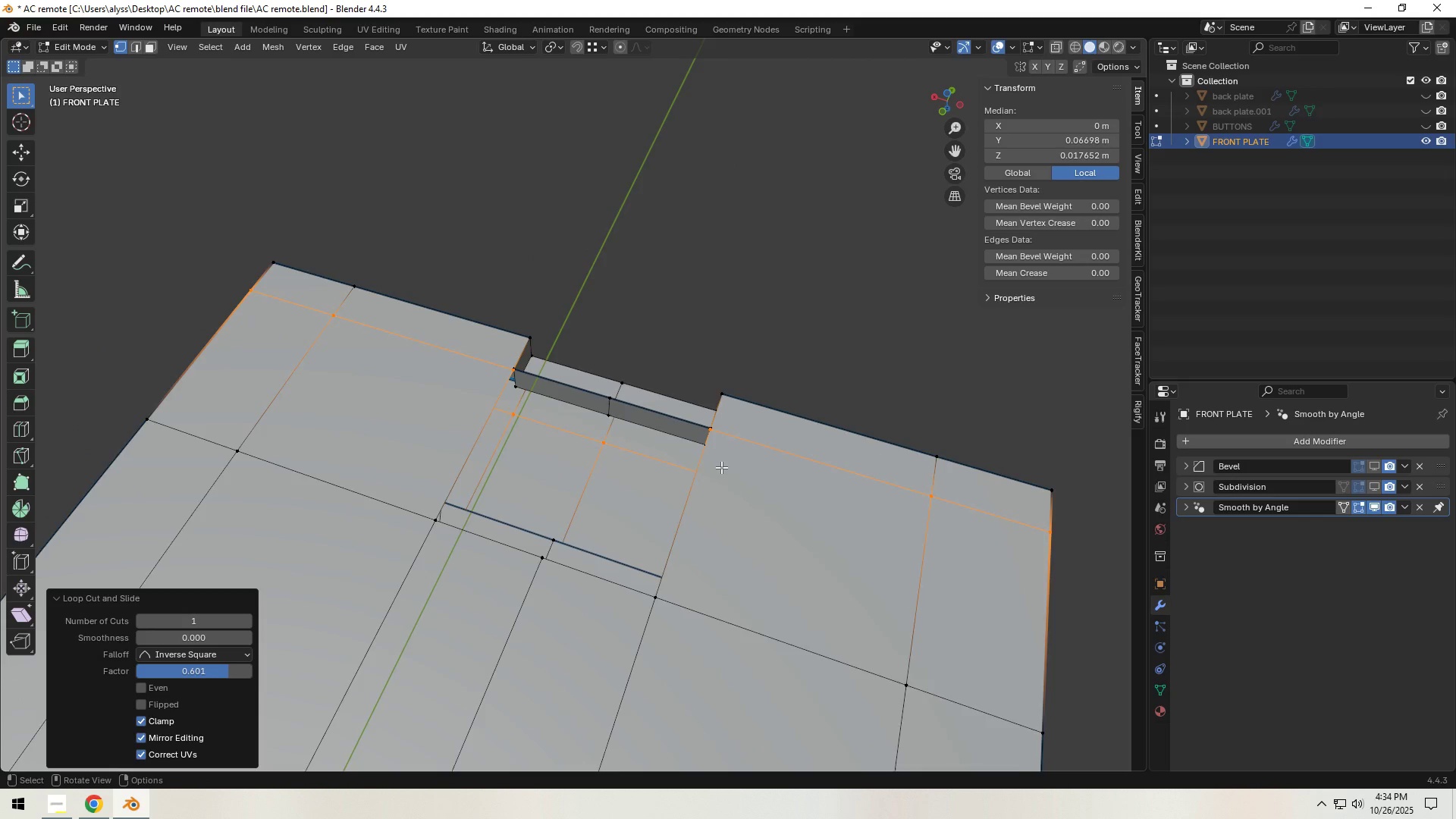 
scroll: coordinate [721, 467], scroll_direction: up, amount: 4.0
 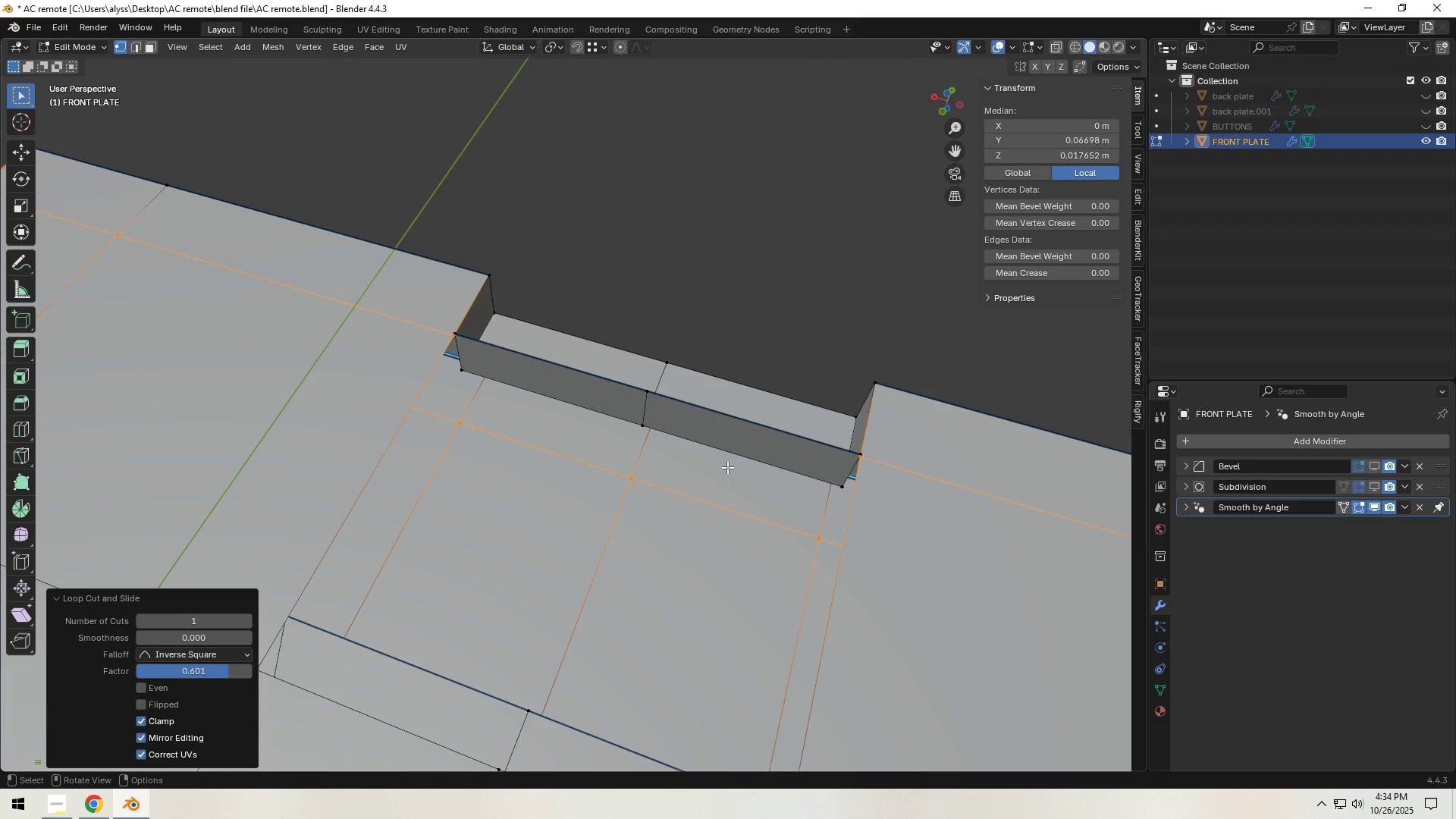 
hold_key(key=ShiftLeft, duration=0.42)
 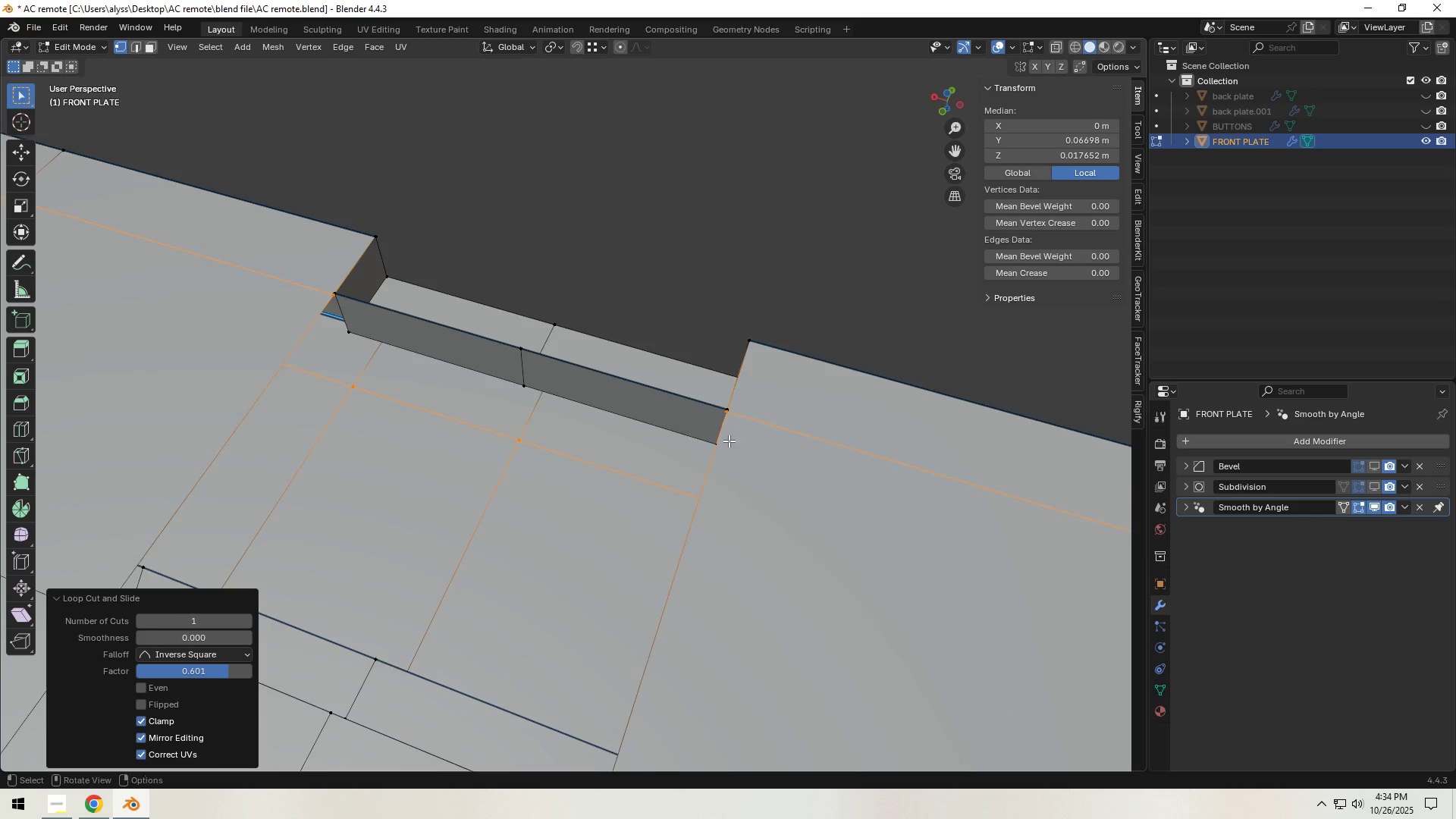 
scroll: coordinate [749, 447], scroll_direction: up, amount: 4.0
 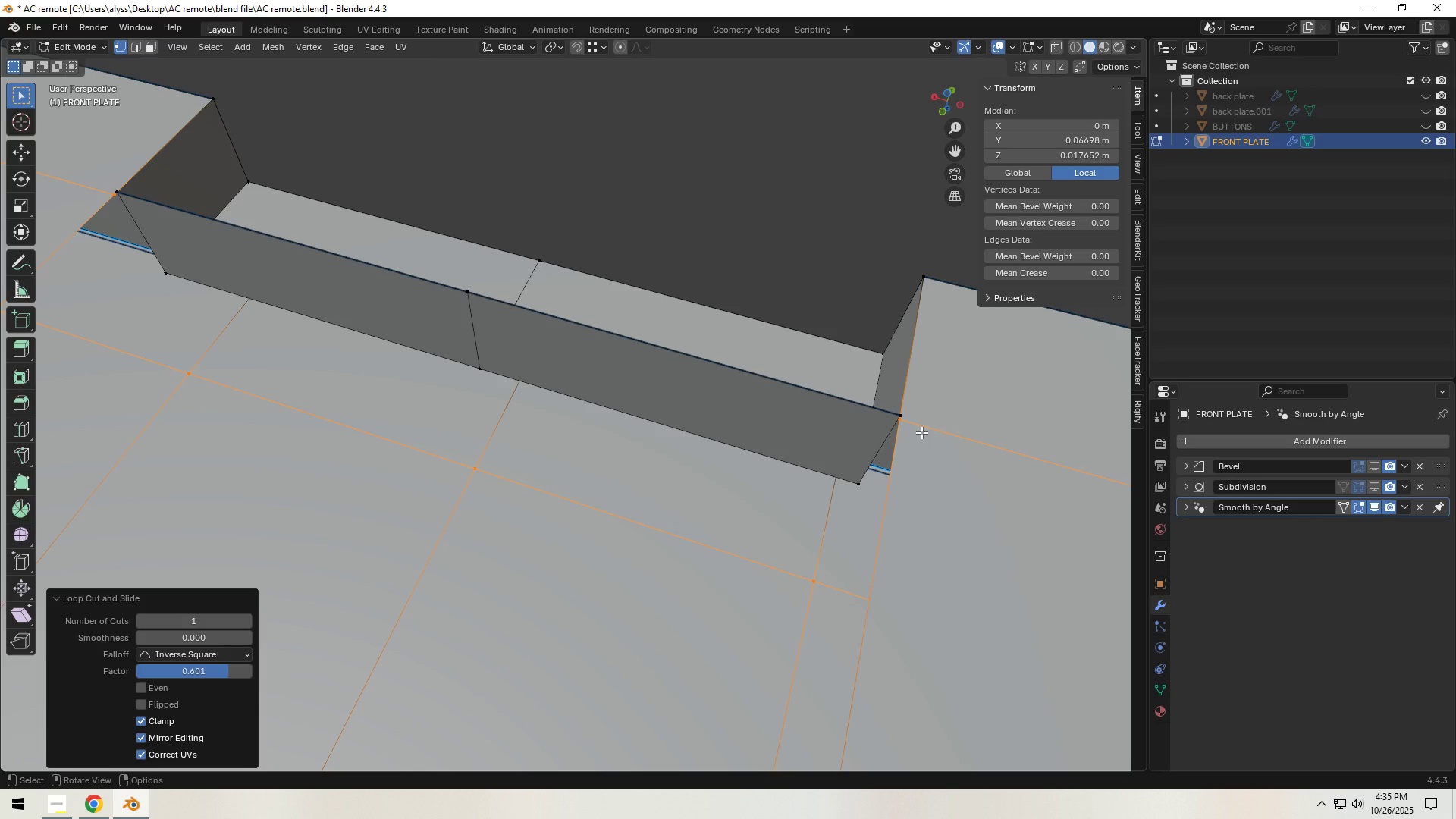 
hold_key(key=ShiftLeft, duration=0.58)
 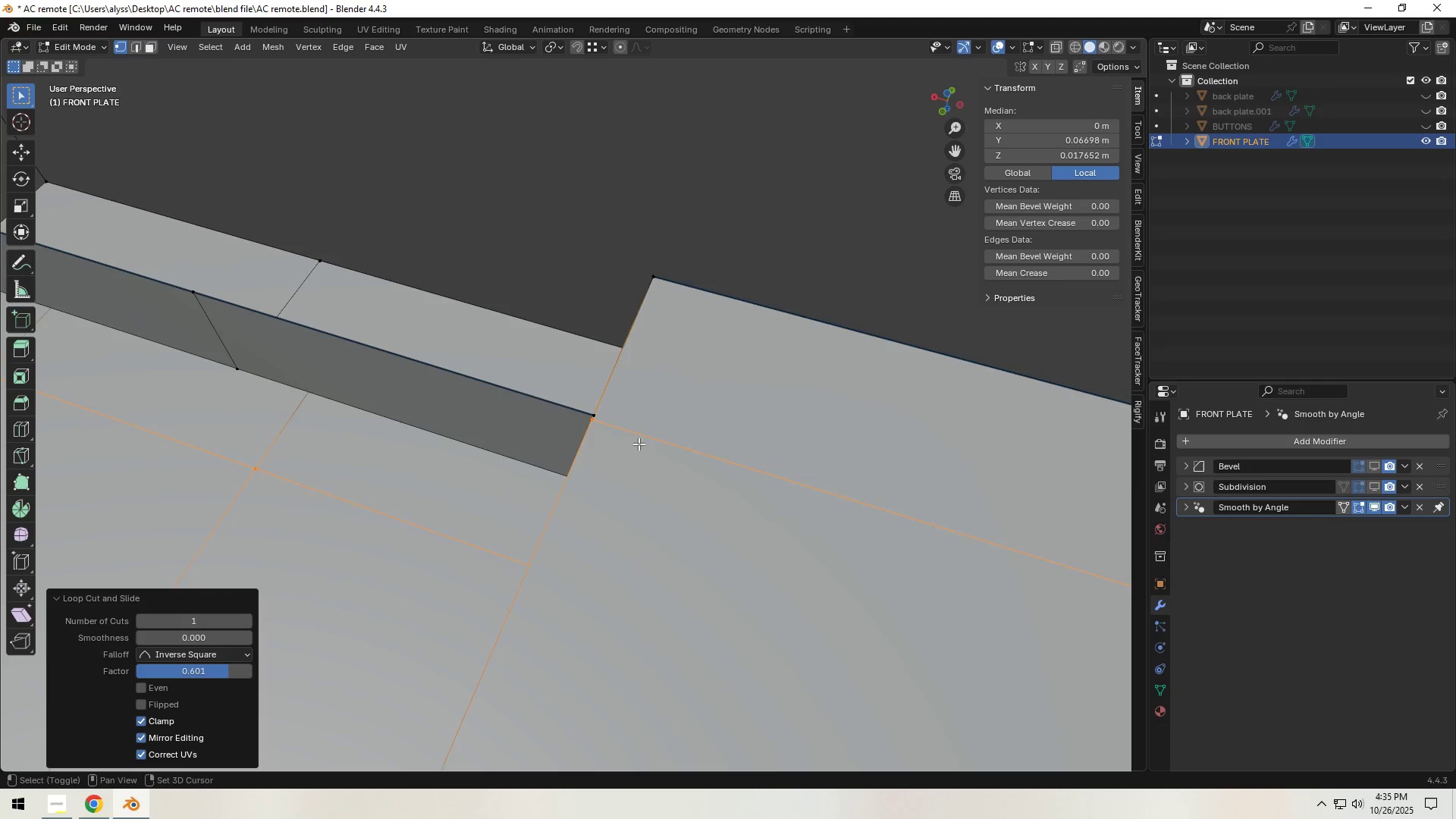 
scroll: coordinate [670, 475], scroll_direction: up, amount: 2.0
 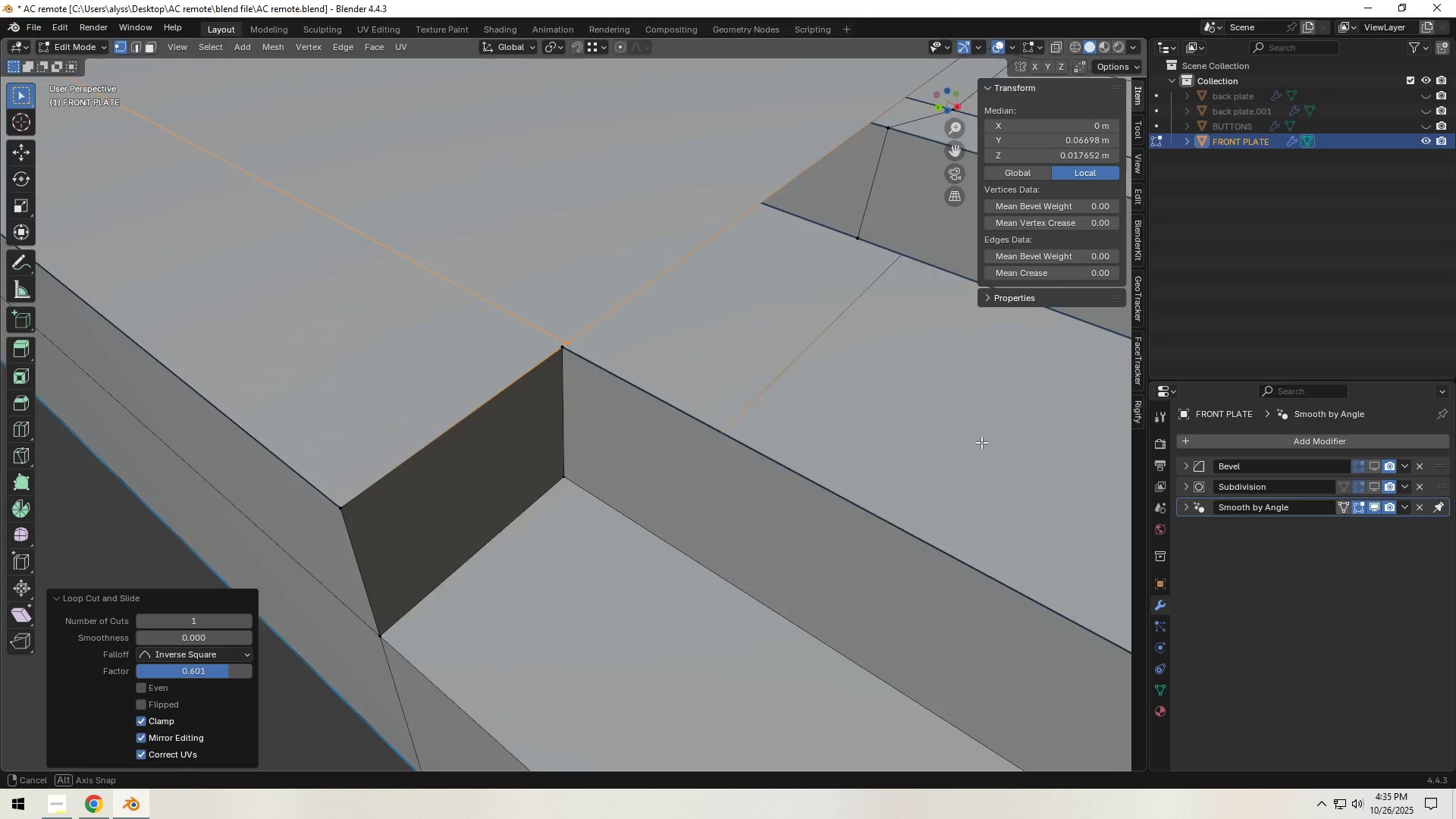 
key(3)
 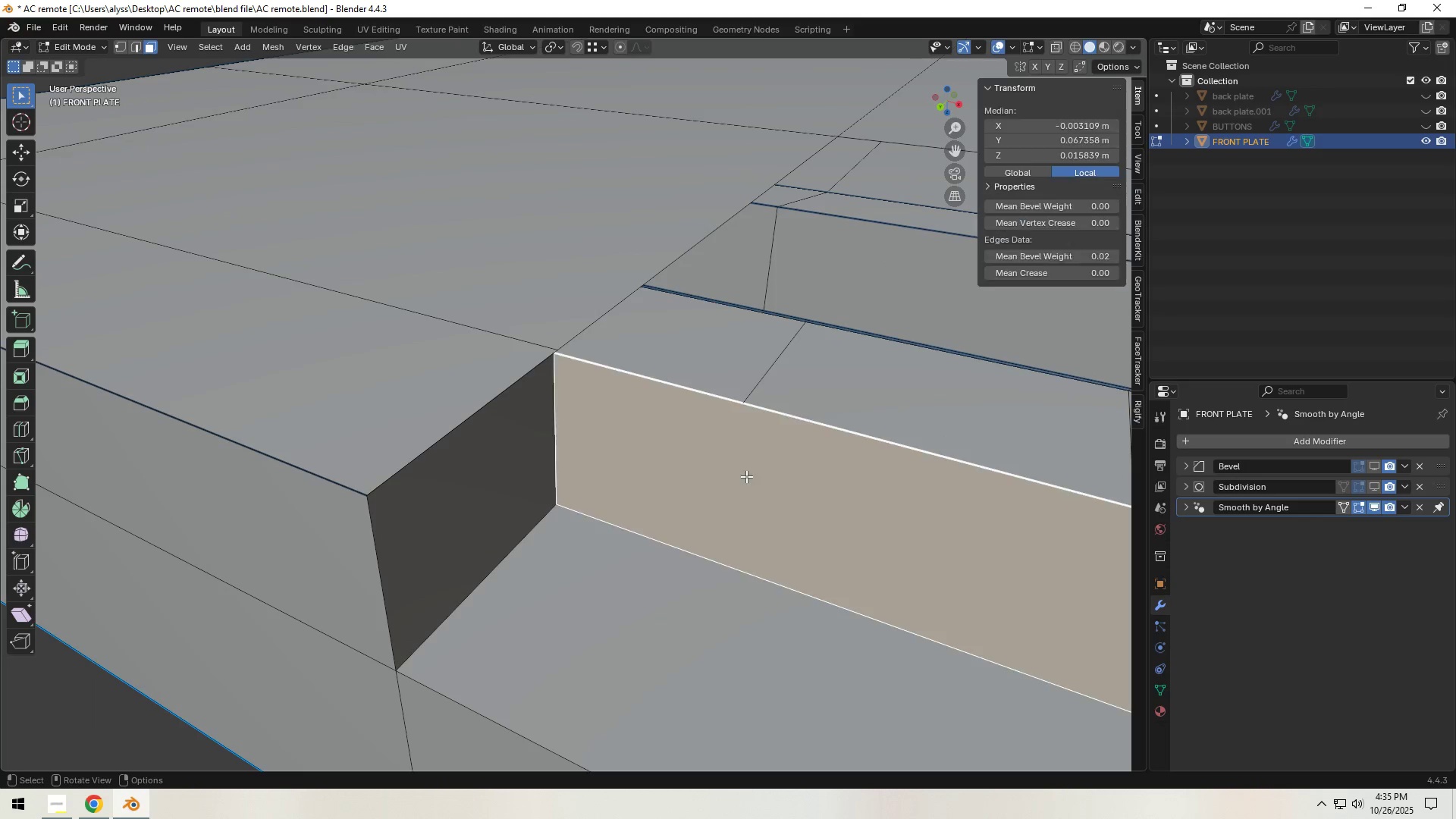 
scroll: coordinate [761, 493], scroll_direction: down, amount: 5.0
 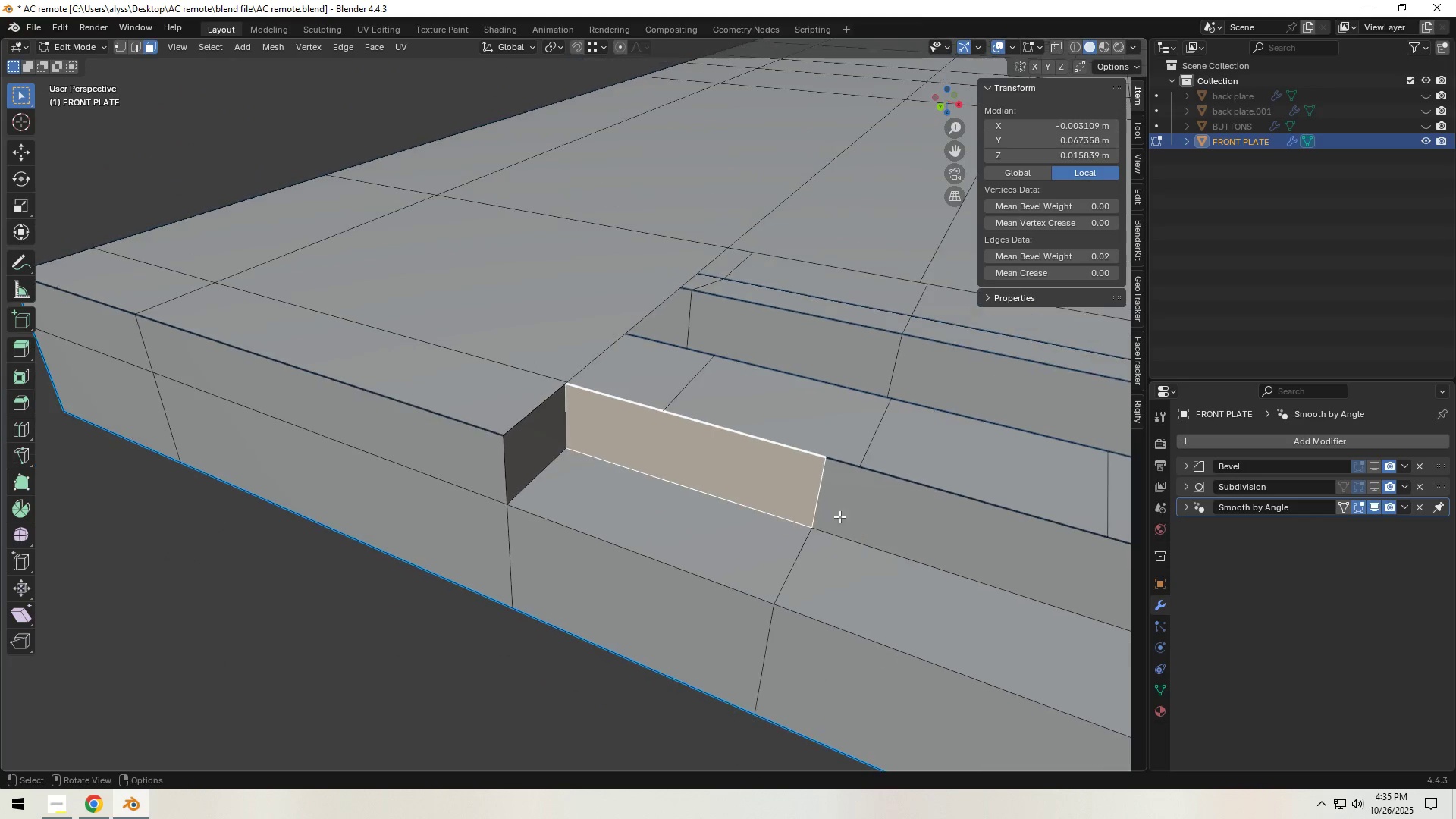 
hold_key(key=ShiftLeft, duration=0.82)
left_click([744, 480])
 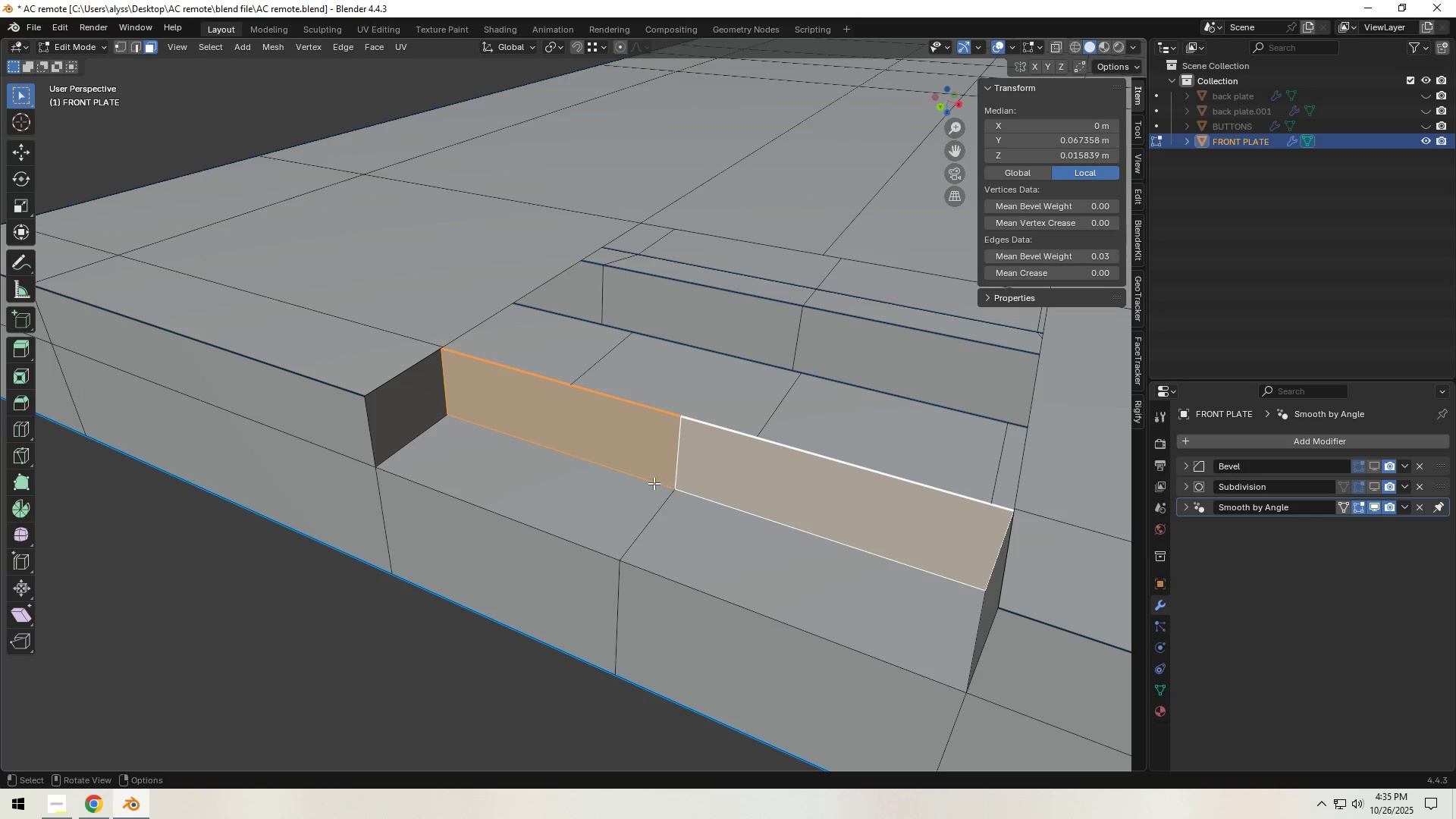 
hold_key(key=ShiftLeft, duration=1.14)
 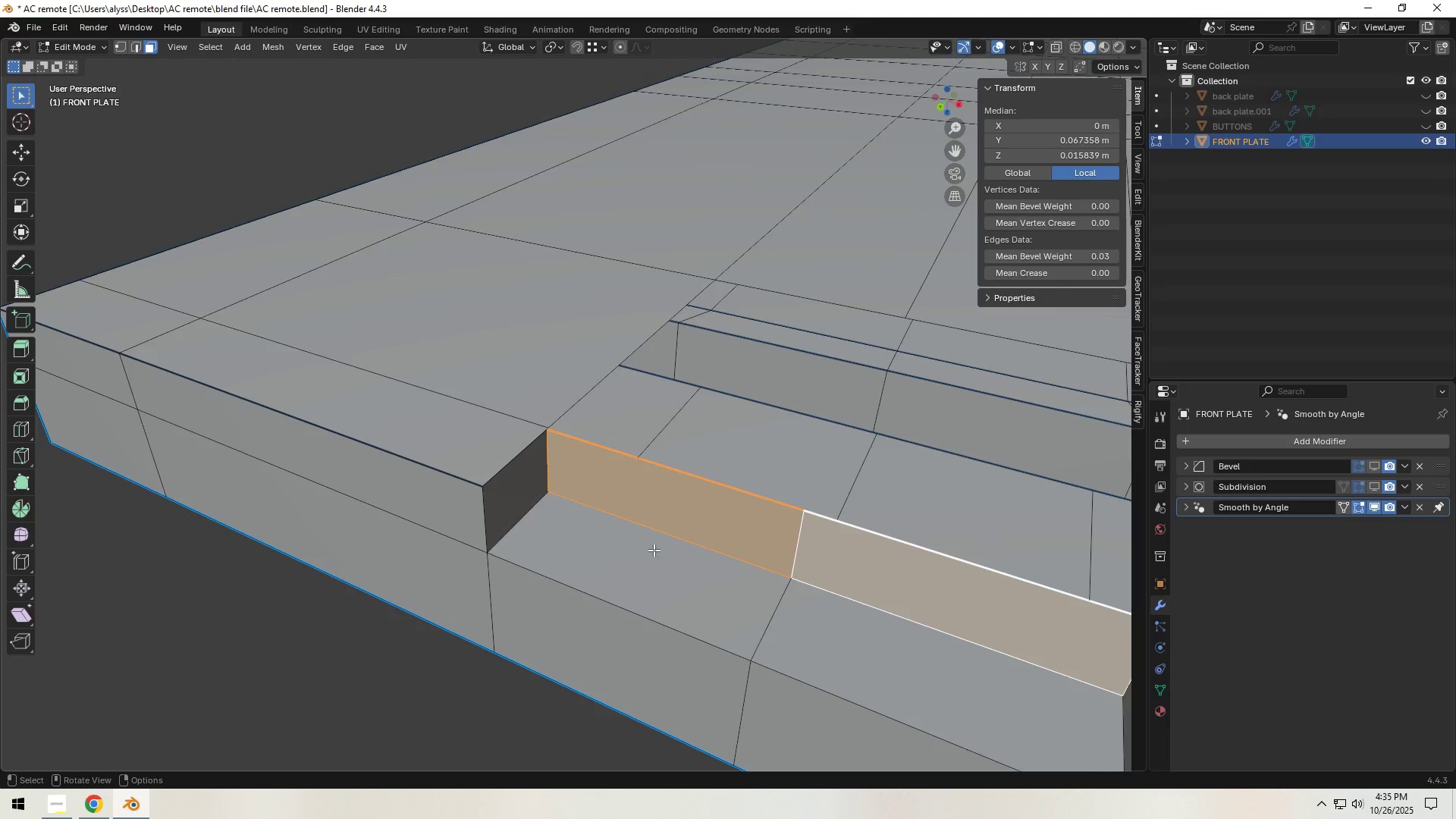 
scroll: coordinate [597, 531], scroll_direction: up, amount: 4.0
 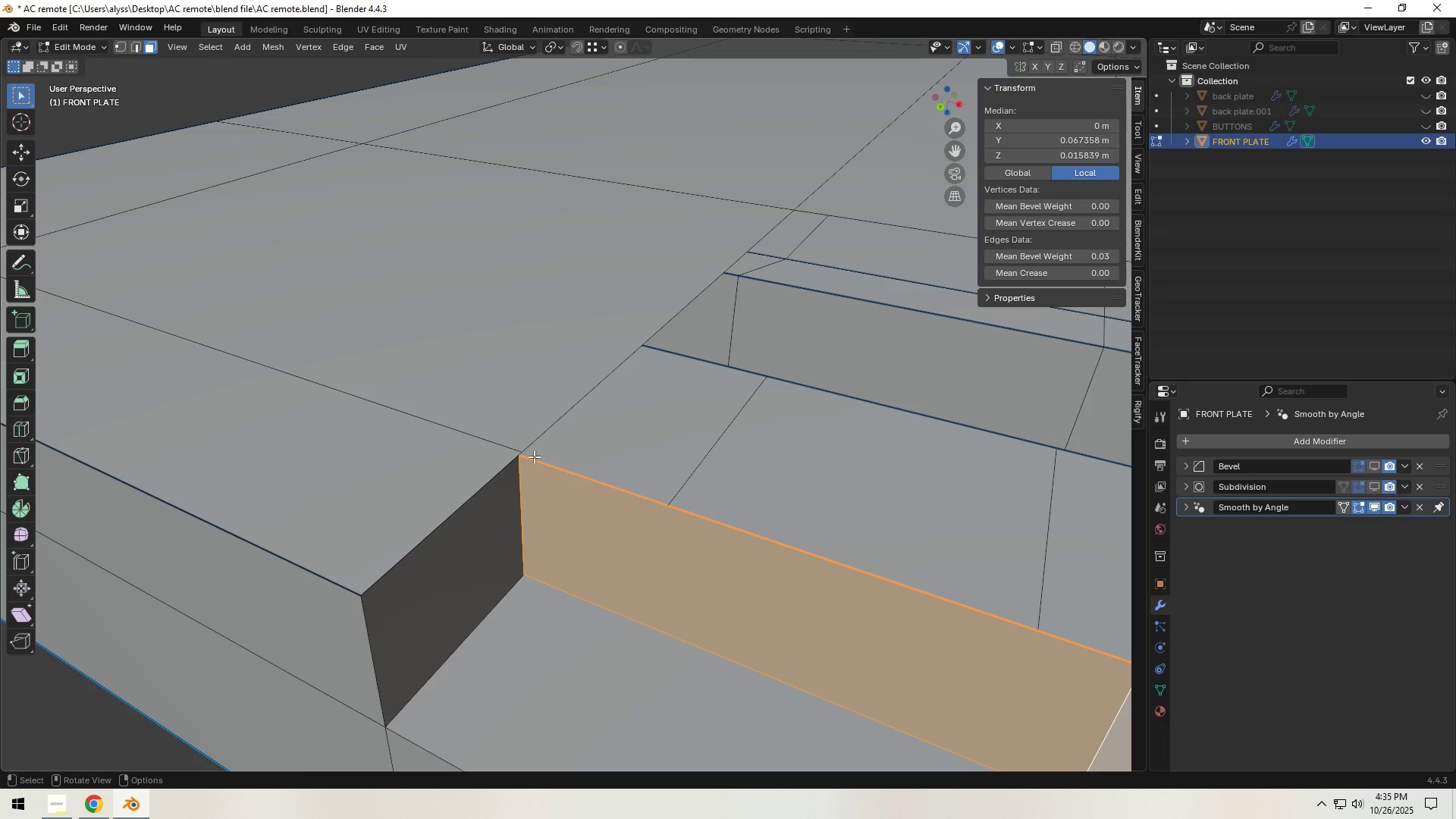 
type(gy)
 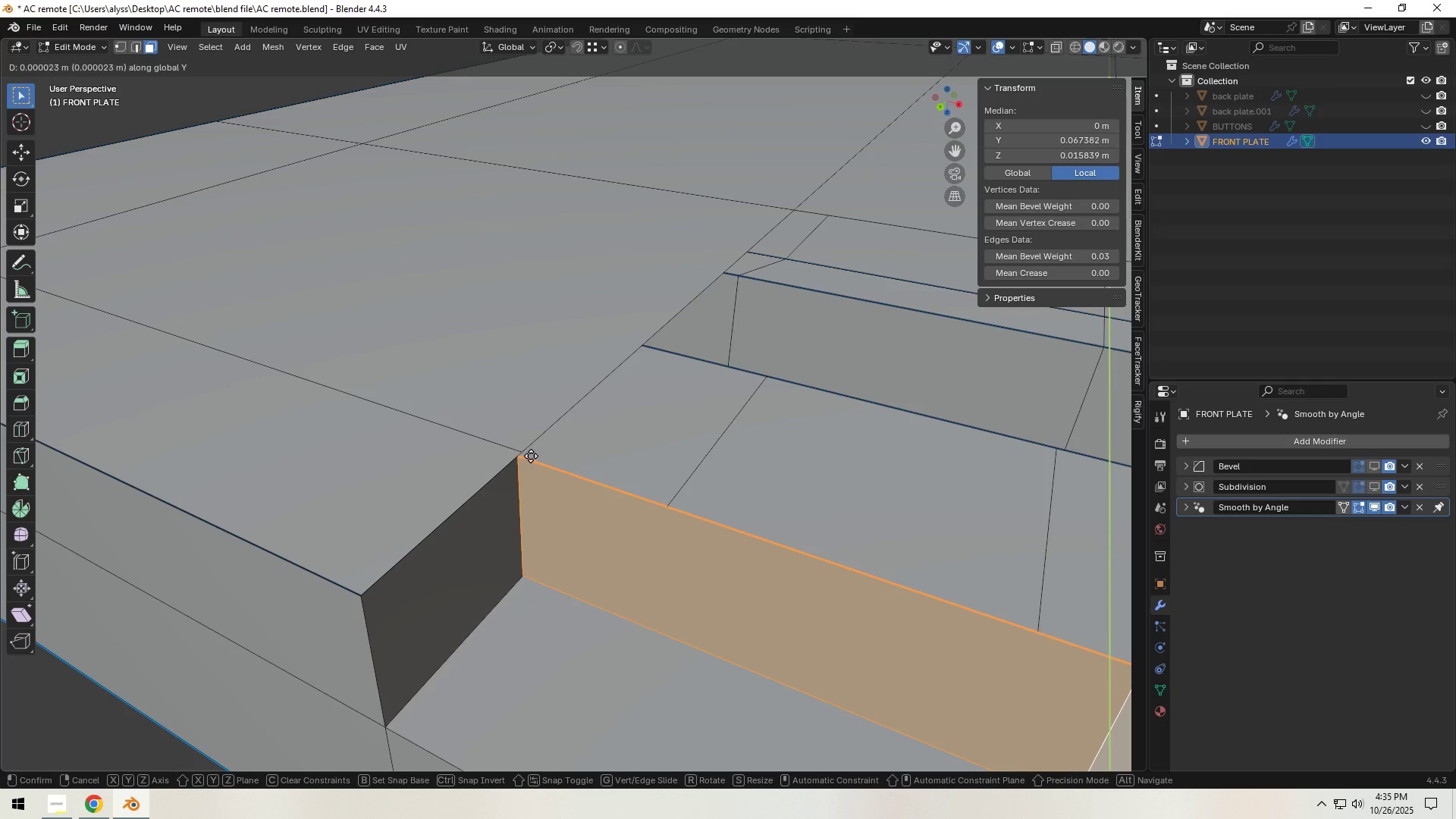 
hold_key(key=ControlLeft, duration=1.02)
left_click([527, 453])
 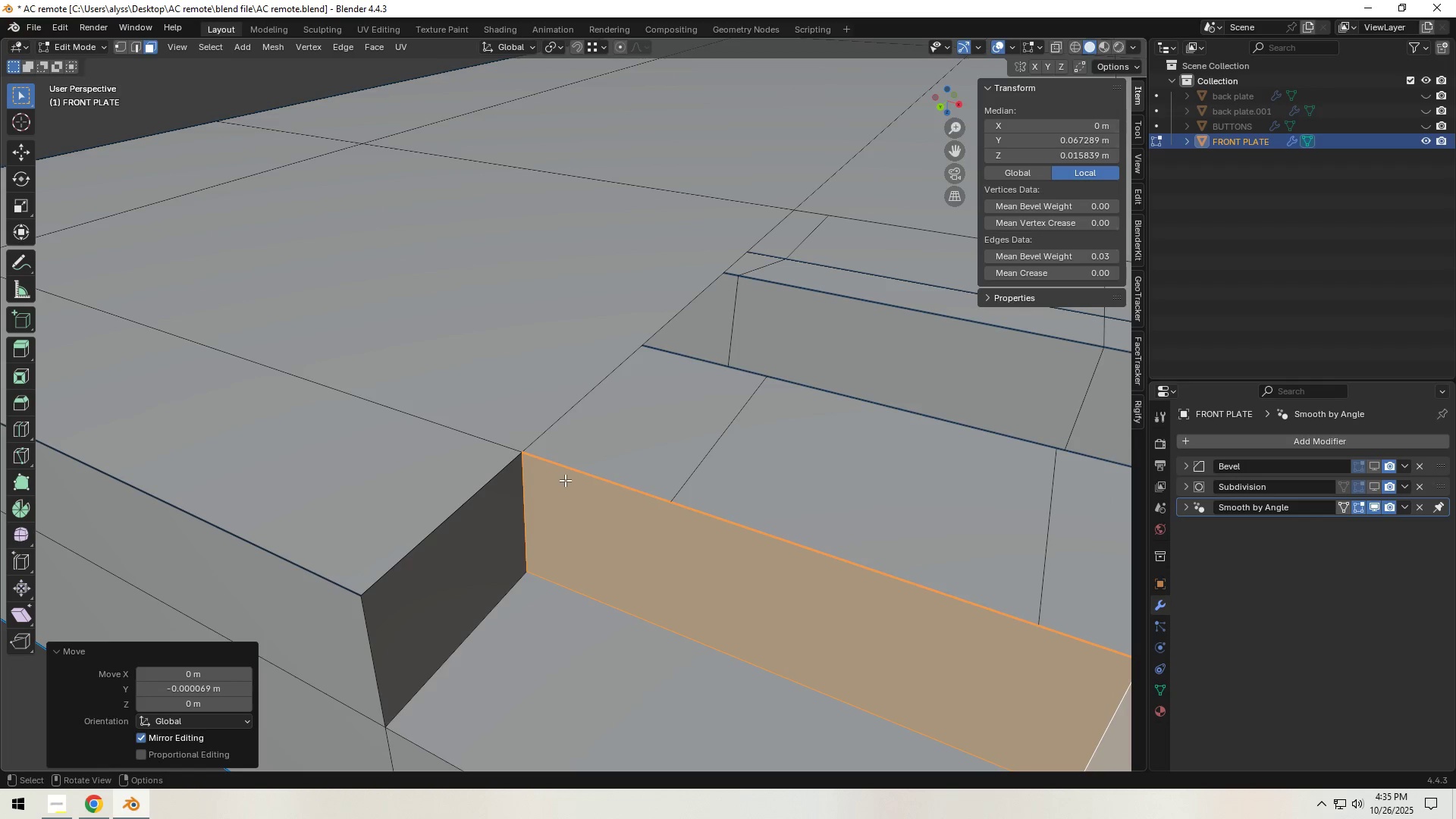 
scroll: coordinate [569, 480], scroll_direction: down, amount: 5.0
 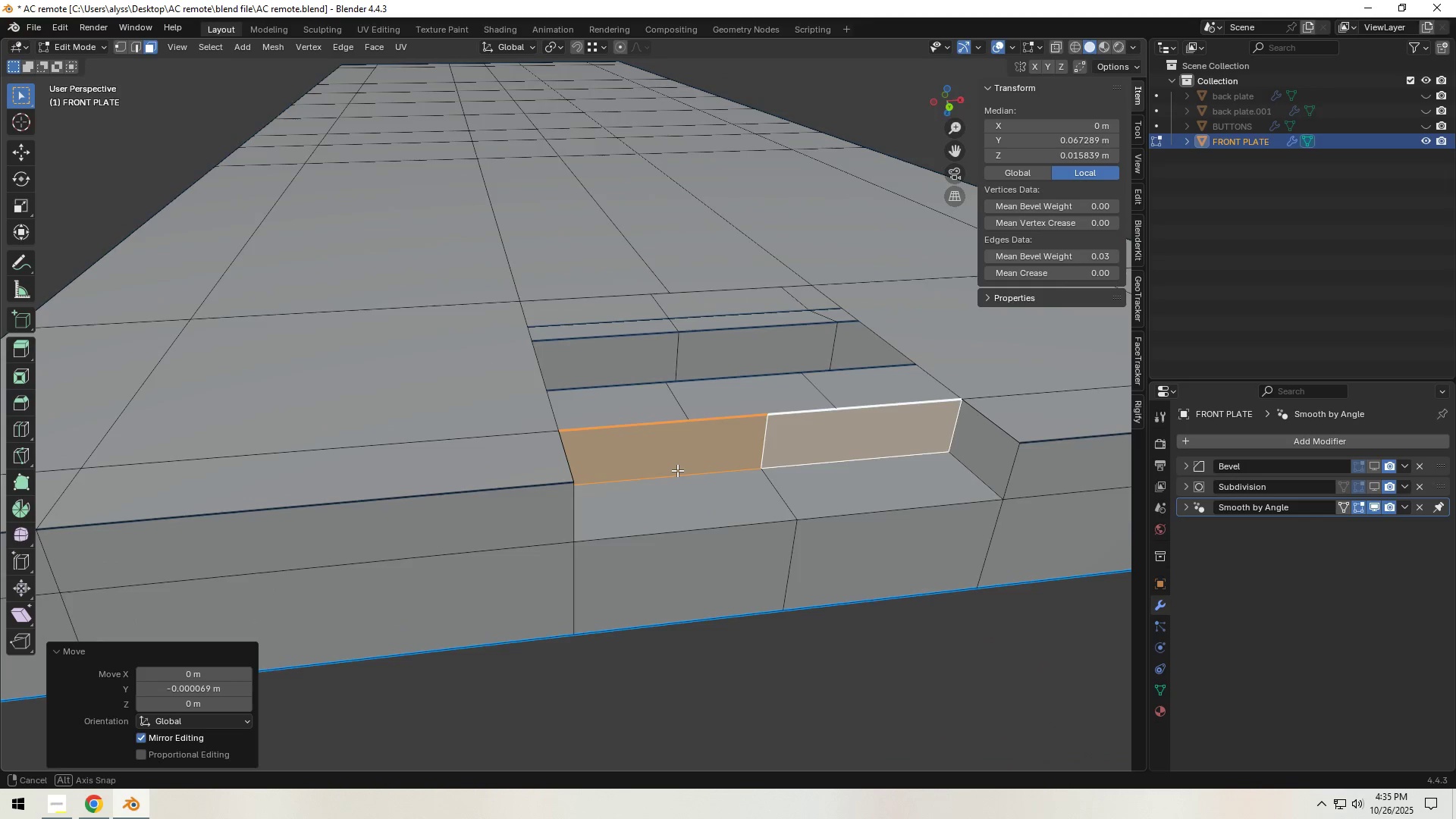 
hold_key(key=ShiftLeft, duration=0.34)
 